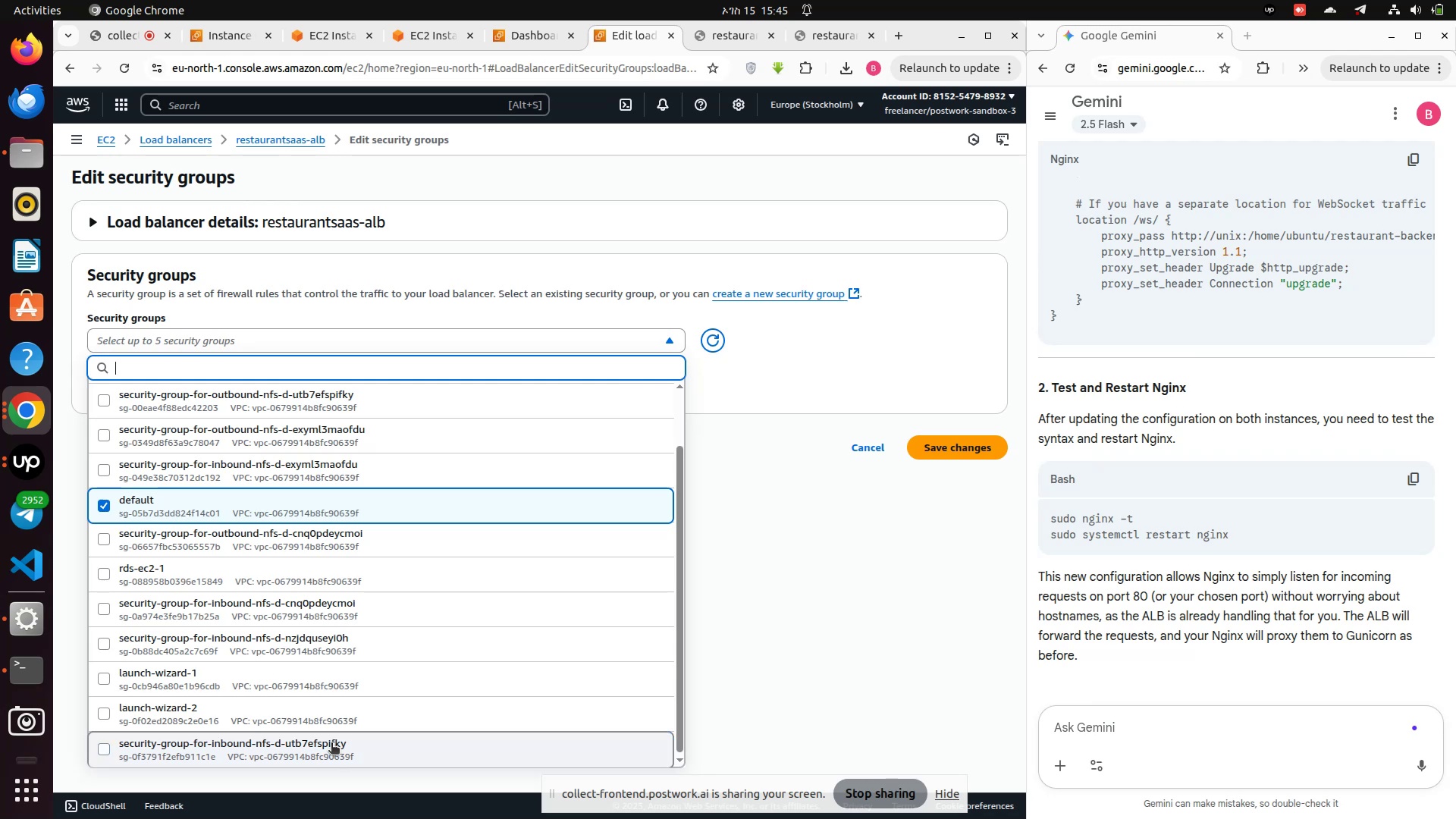 
left_click([331, 744])
 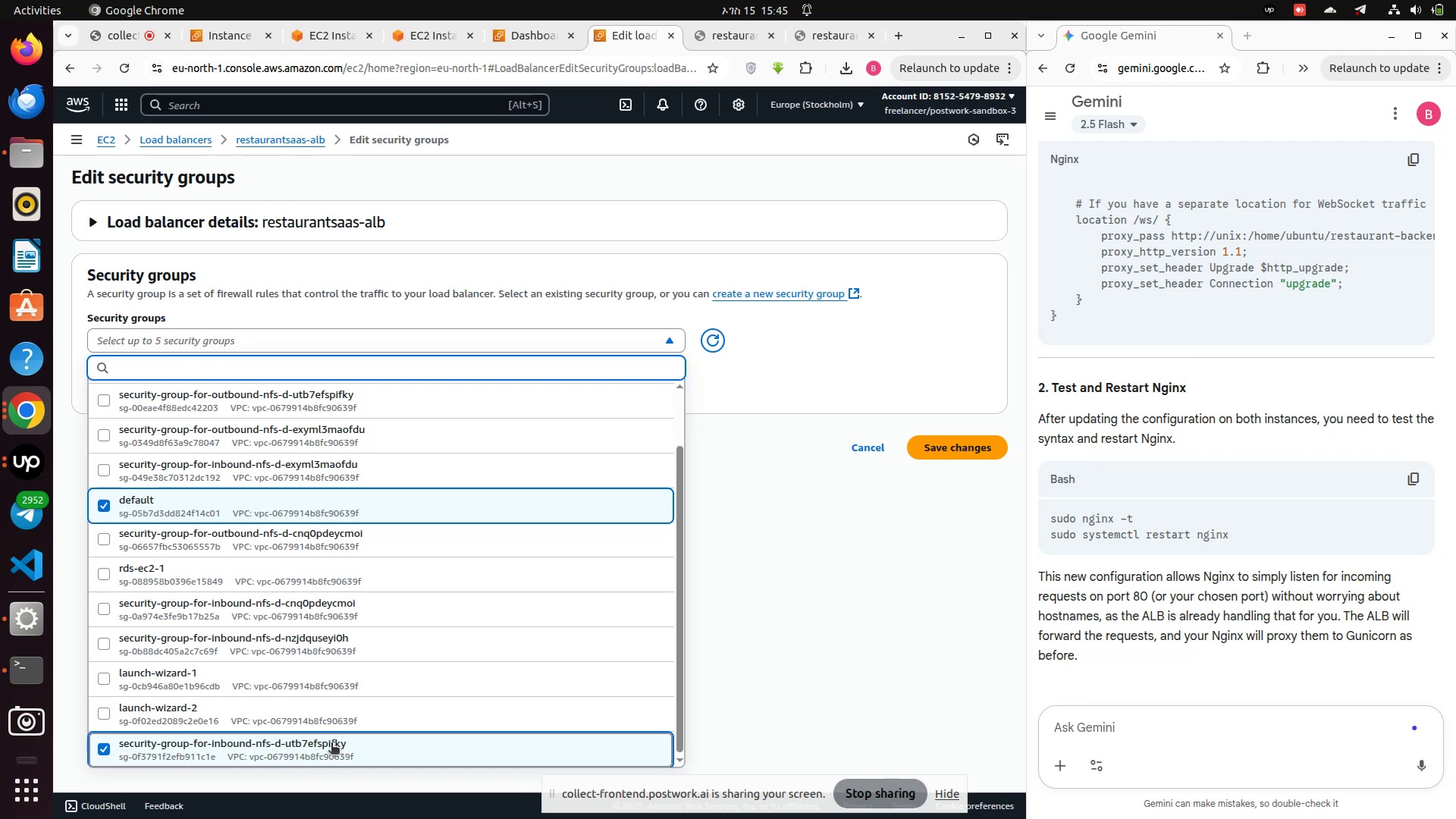 
scroll: coordinate [331, 744], scroll_direction: down, amount: 3.0
 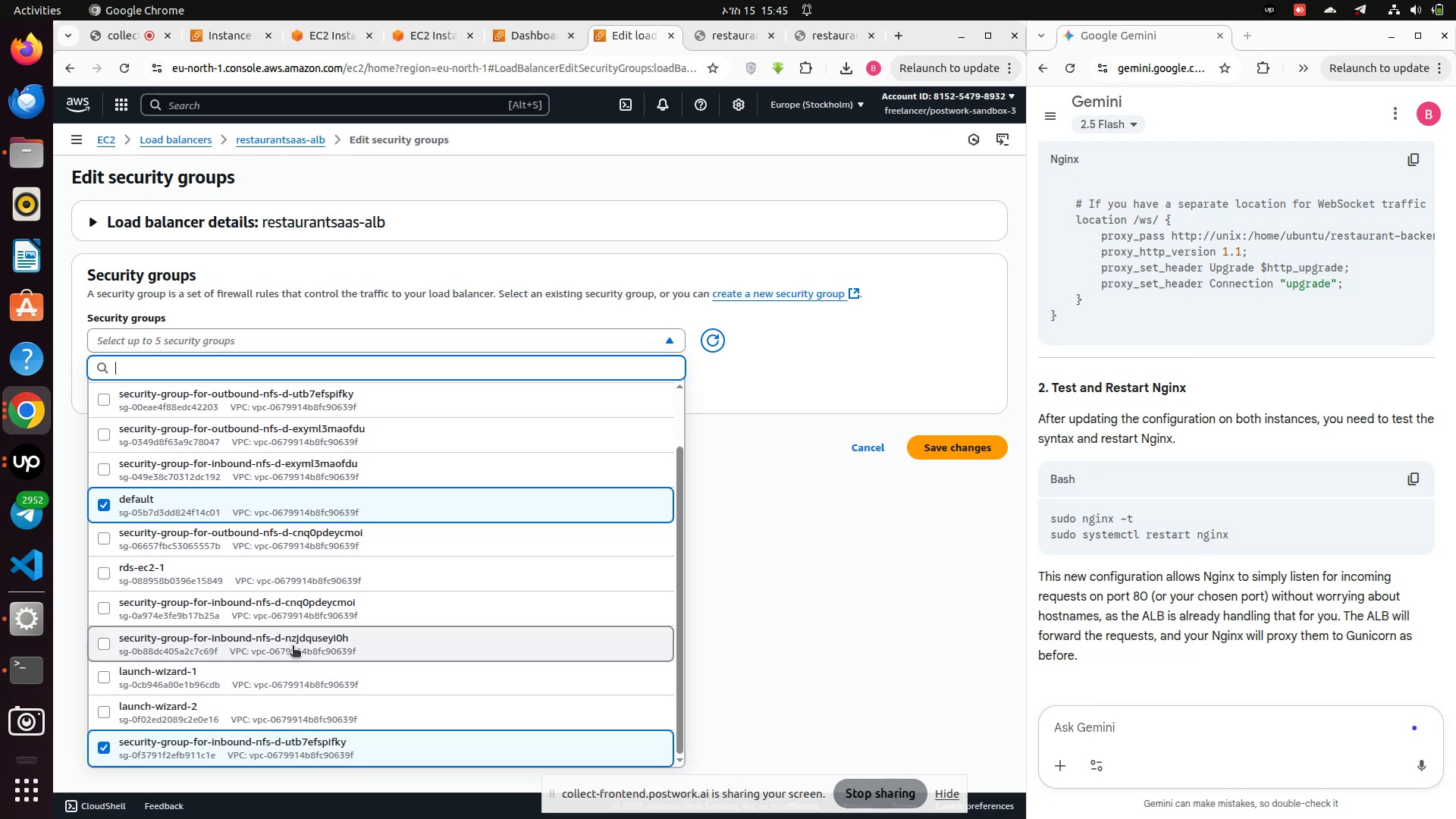 
wait(10.04)
 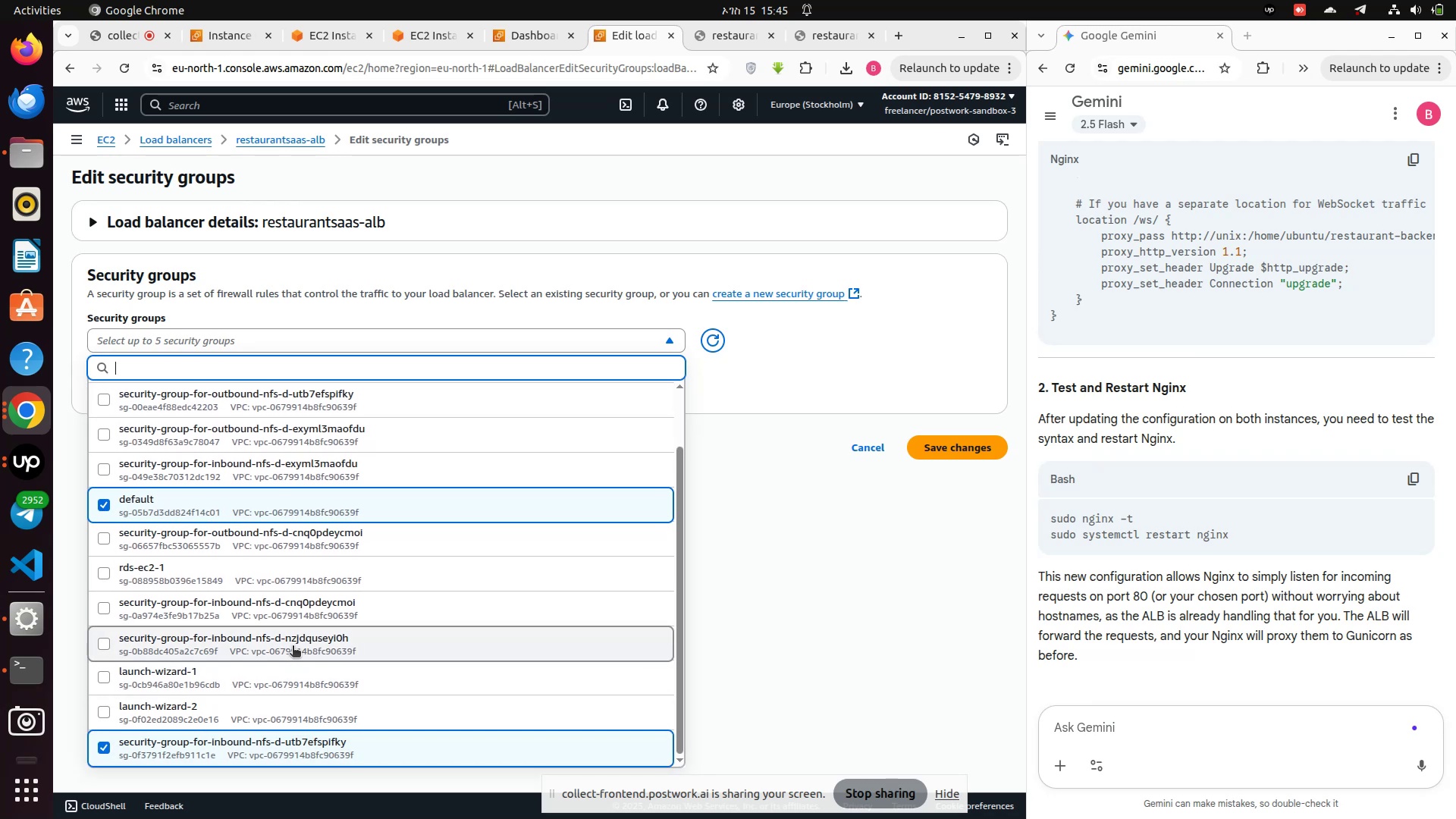 
left_click([293, 647])
 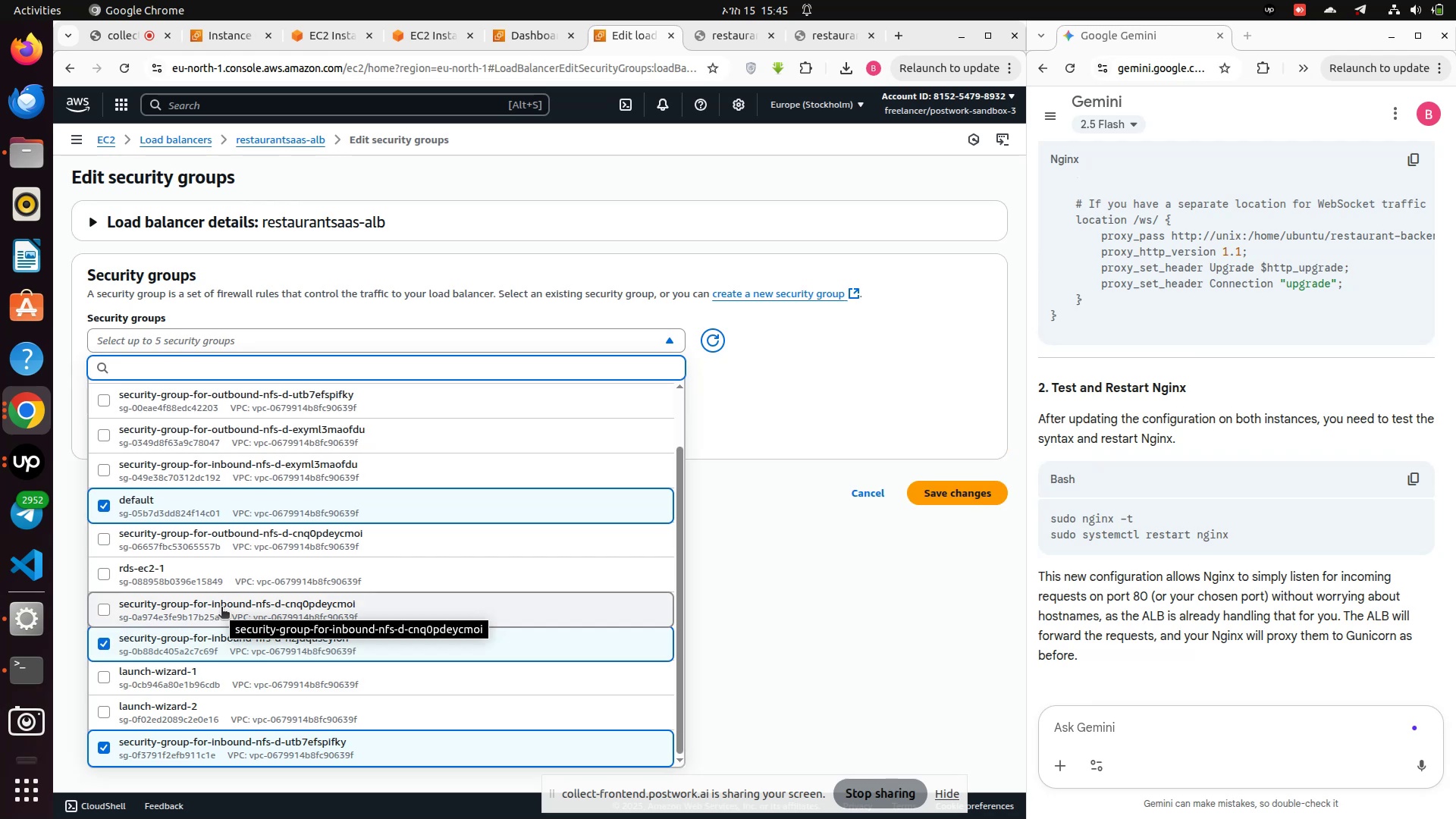 
left_click([221, 608])
 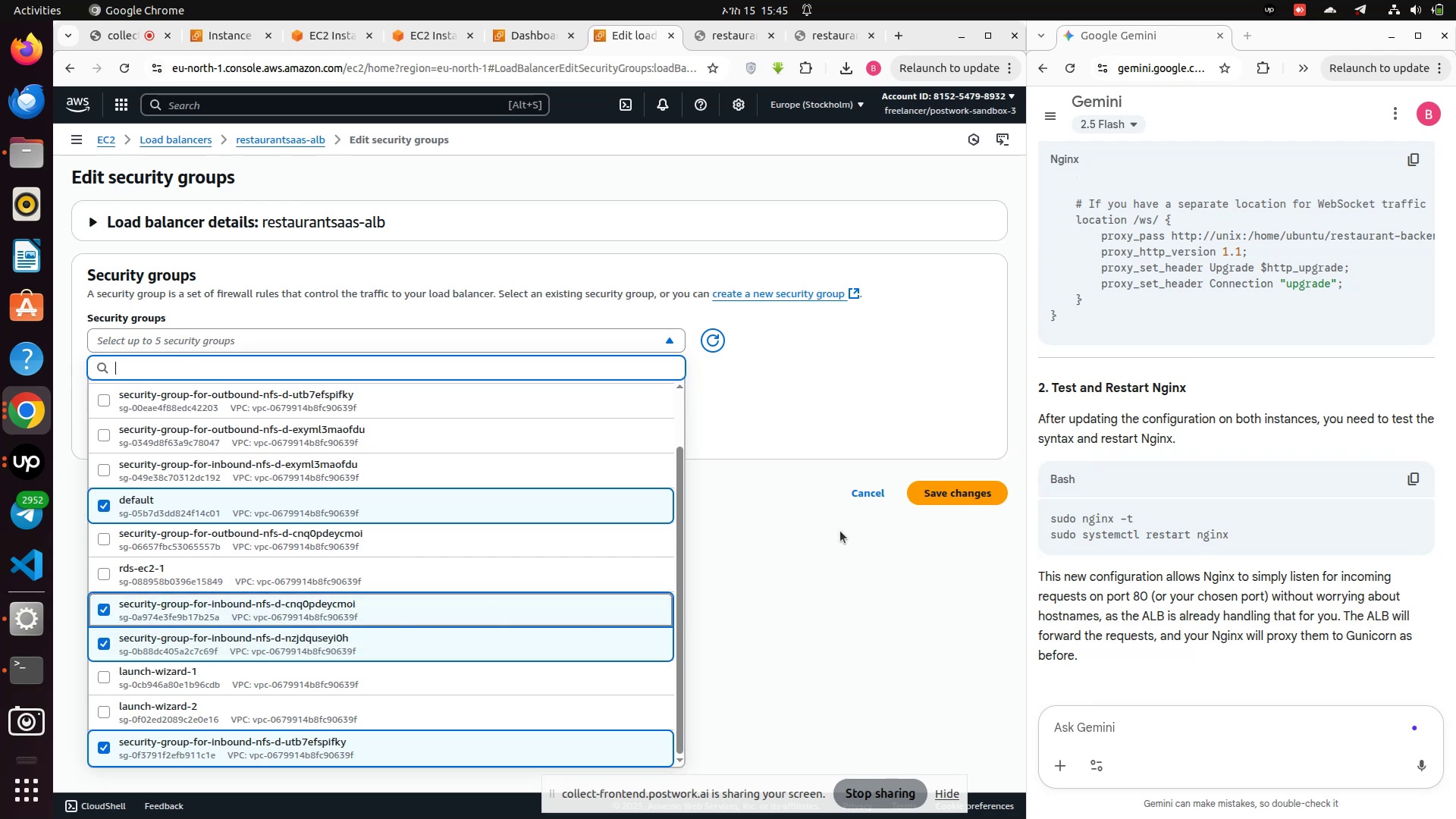 
left_click([927, 491])
 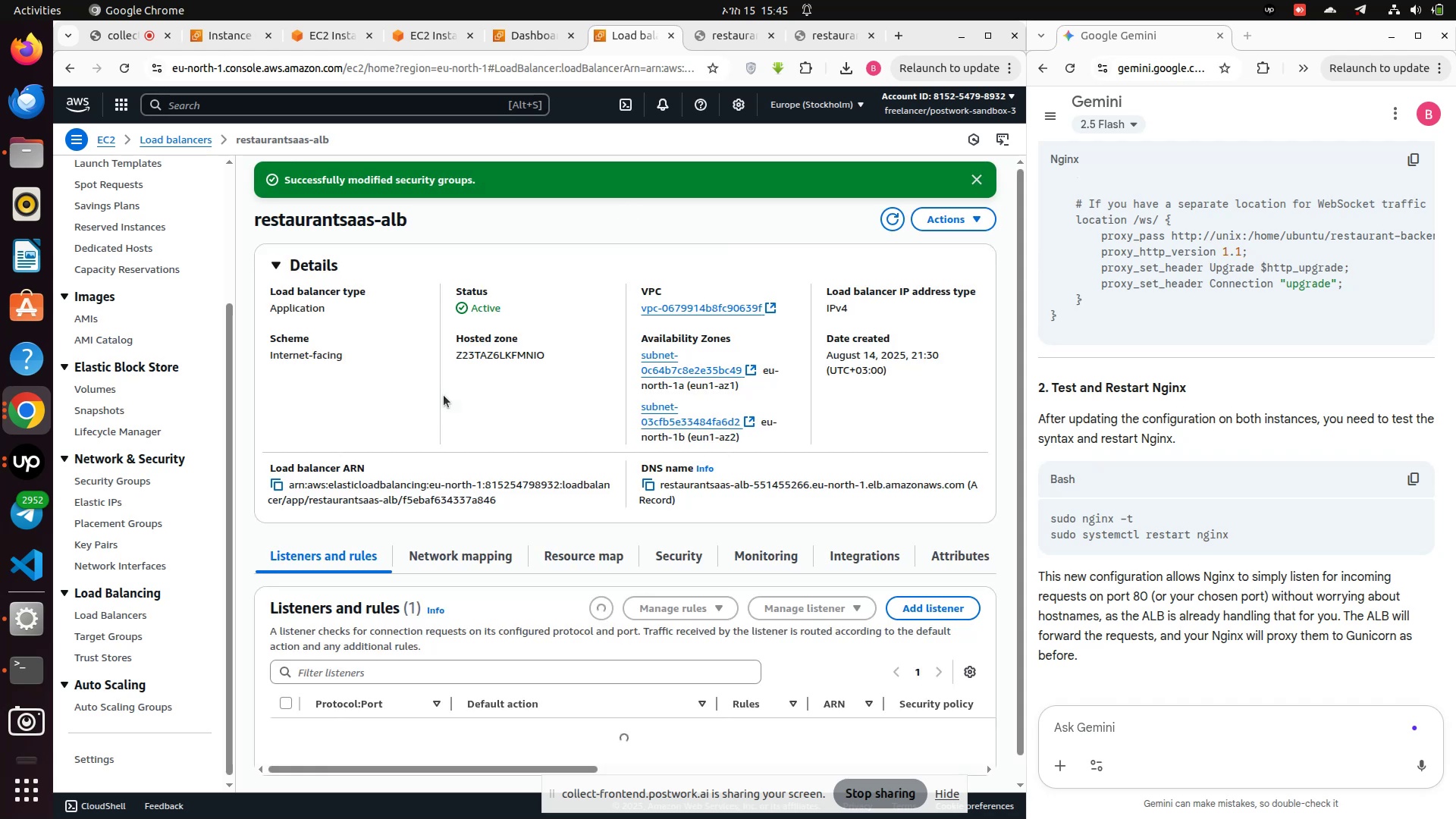 
scroll: coordinate [472, 522], scroll_direction: up, amount: 4.0
 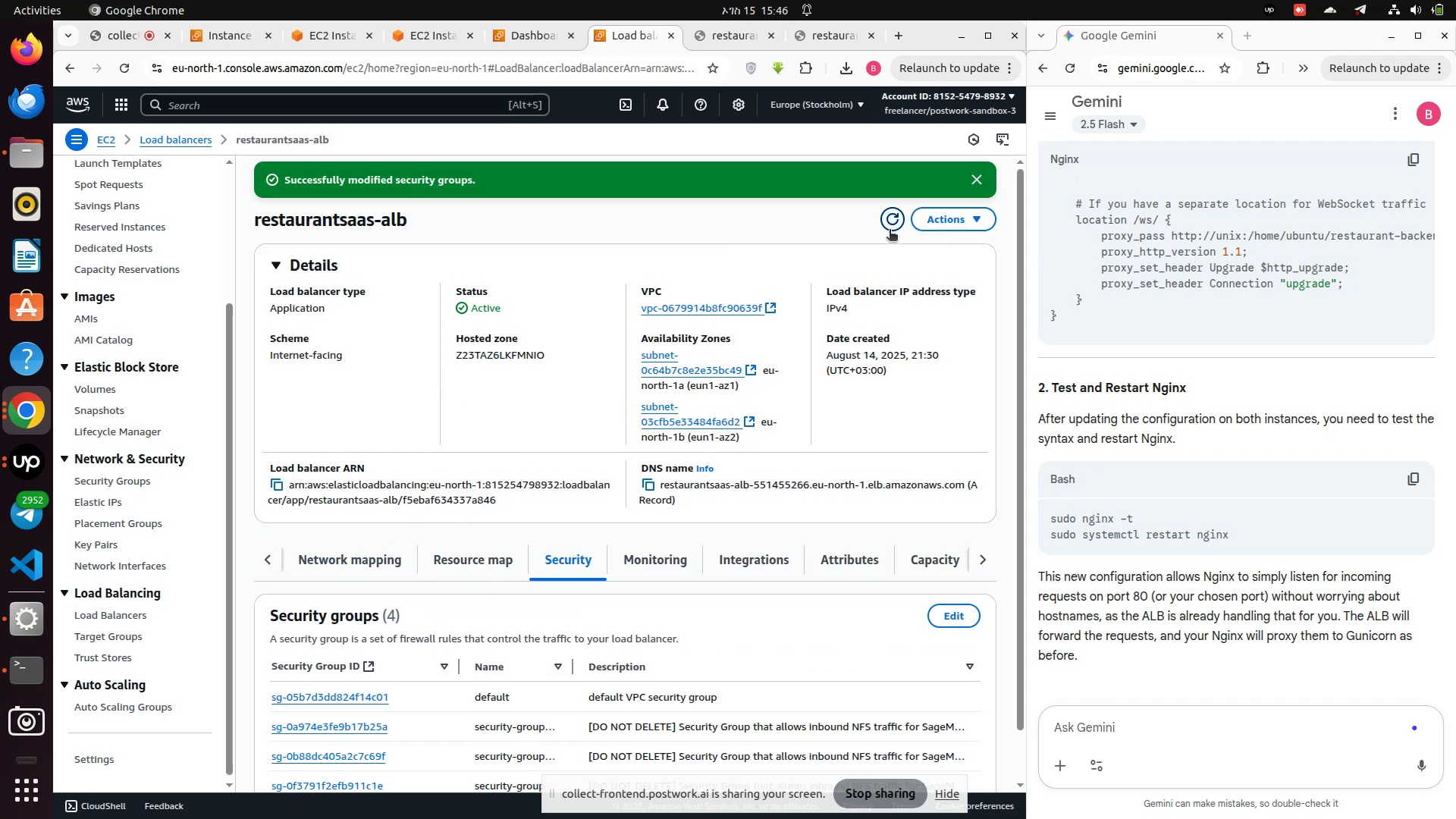 
left_click([890, 225])
 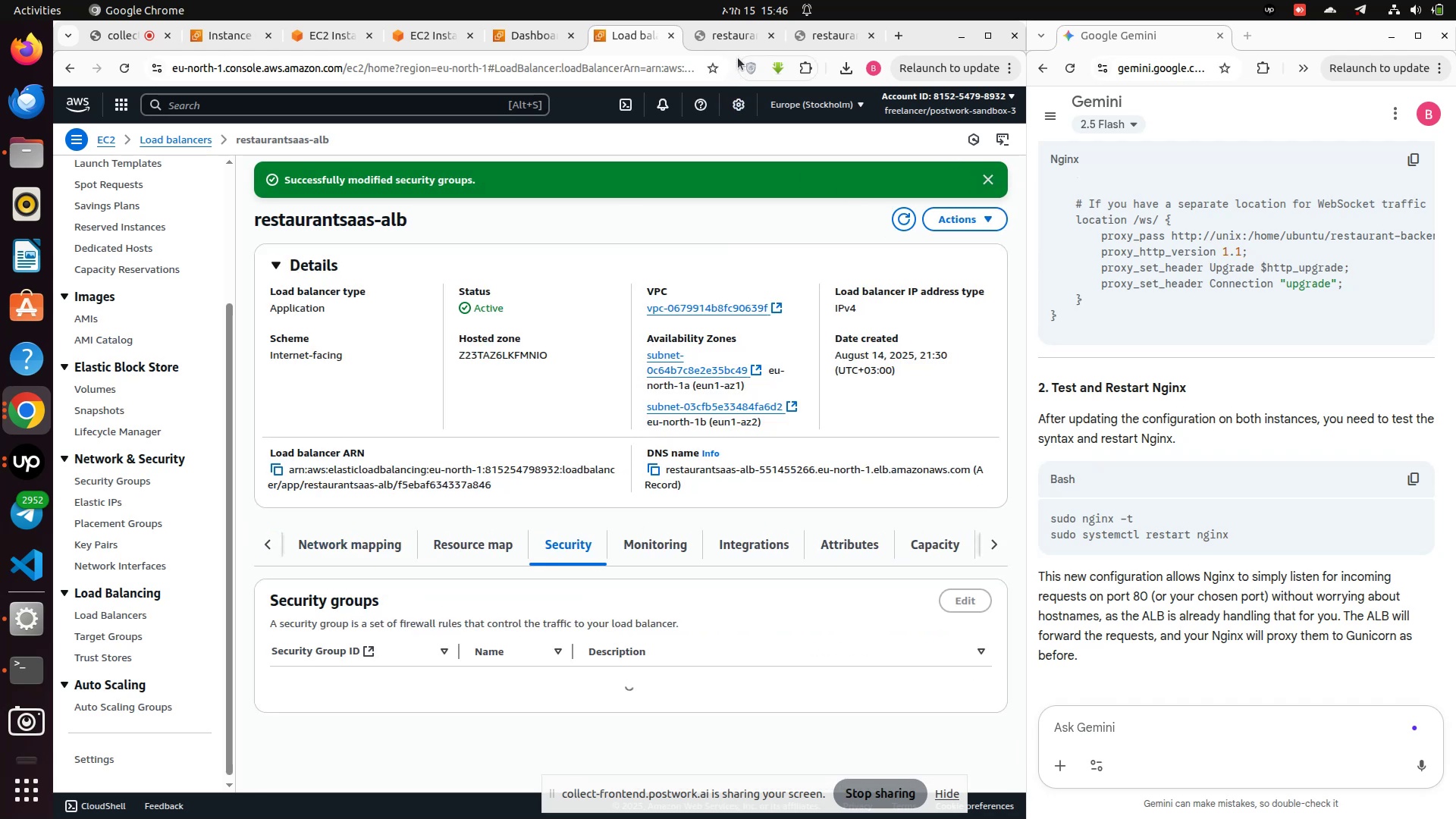 
left_click([723, 22])
 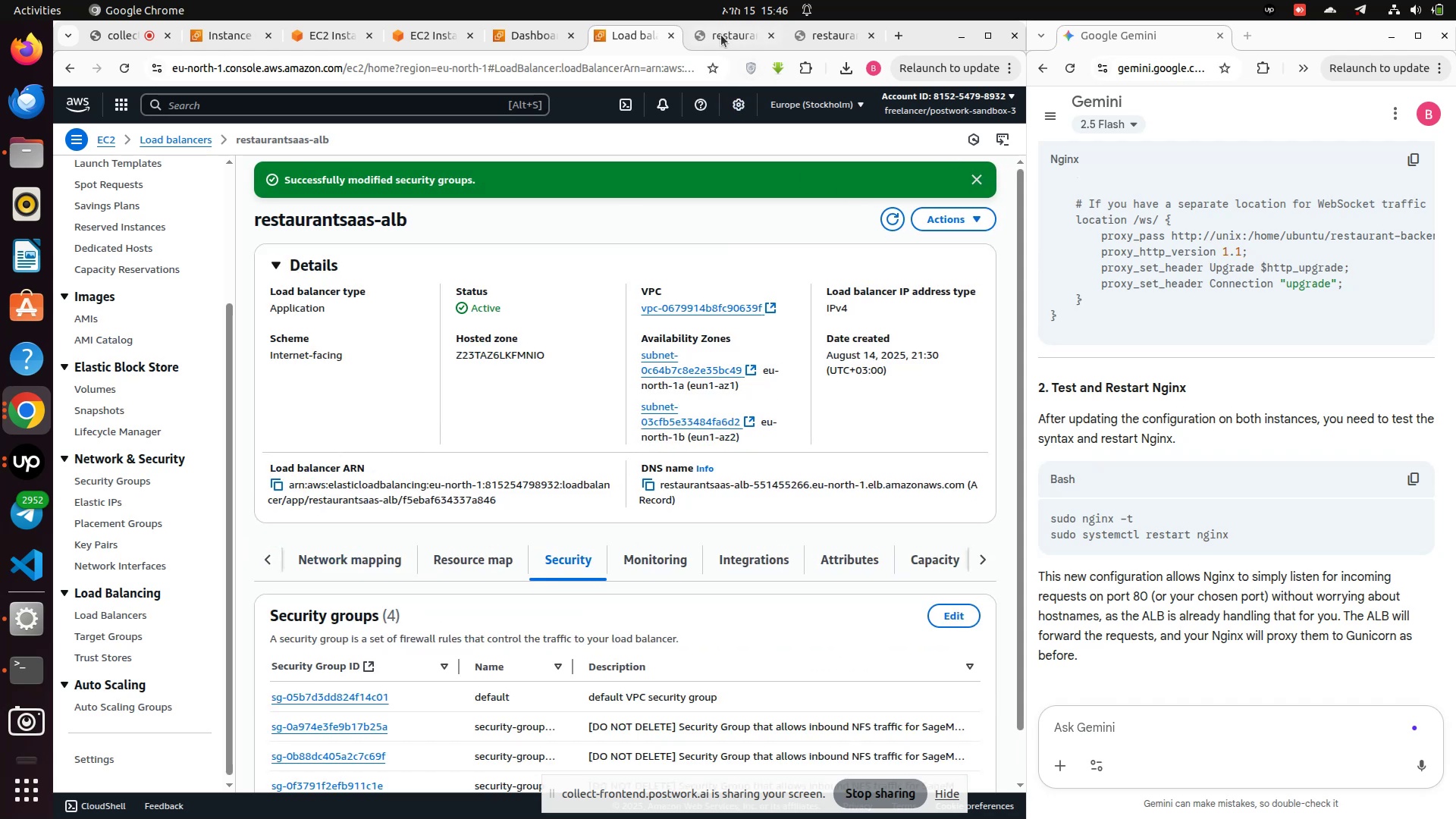 
left_click([721, 35])
 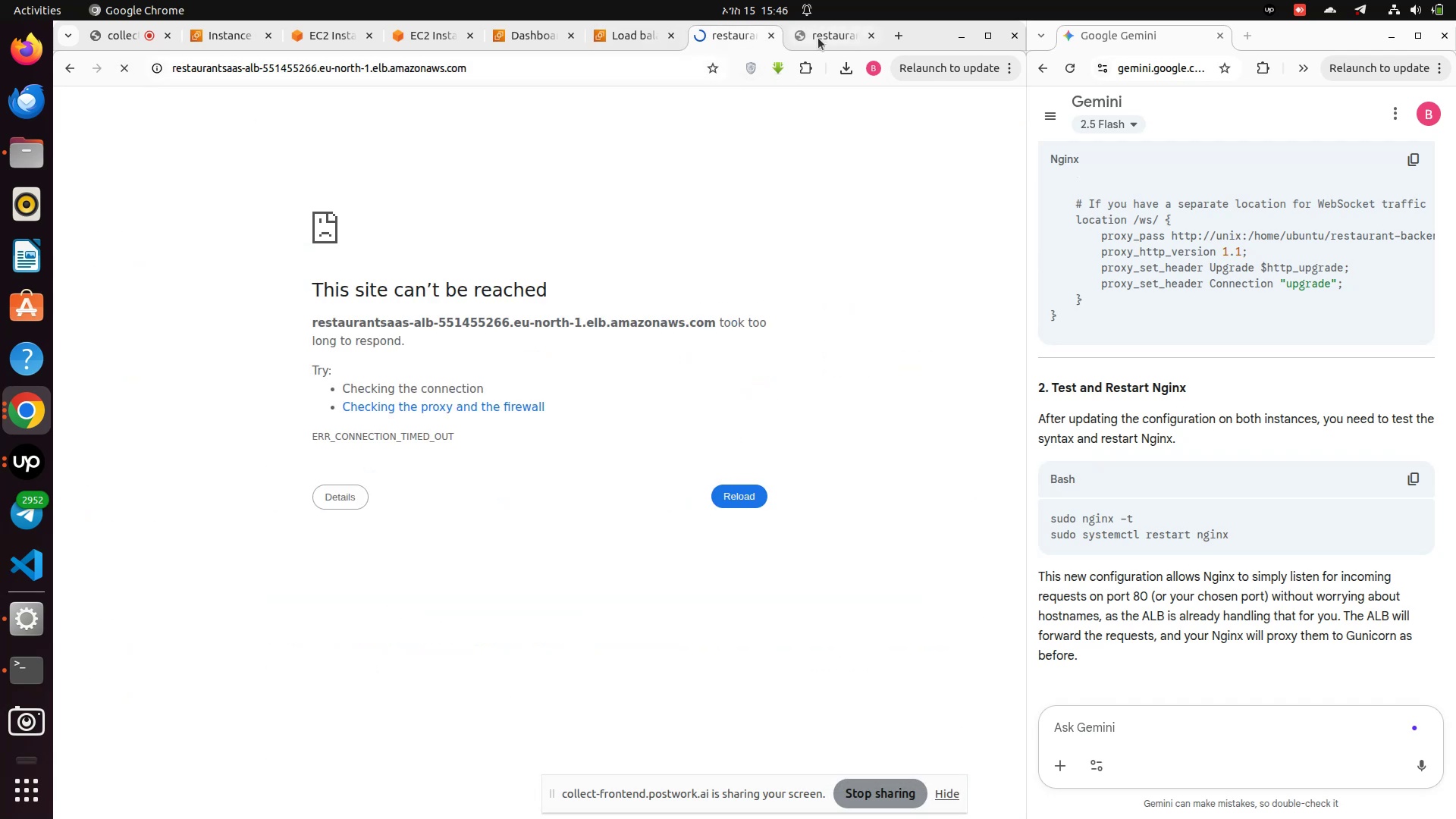 
left_click([817, 39])
 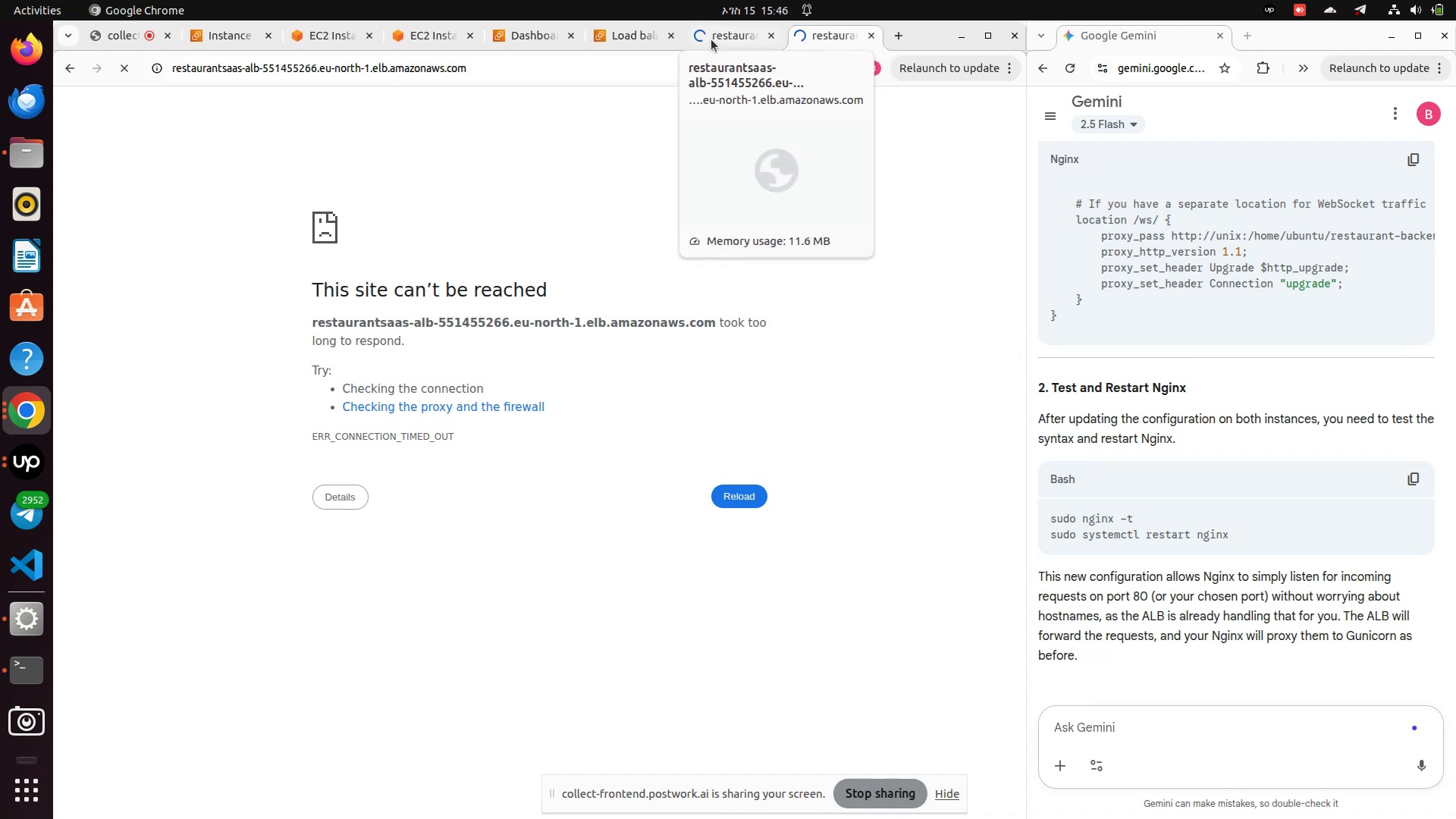 
wait(5.92)
 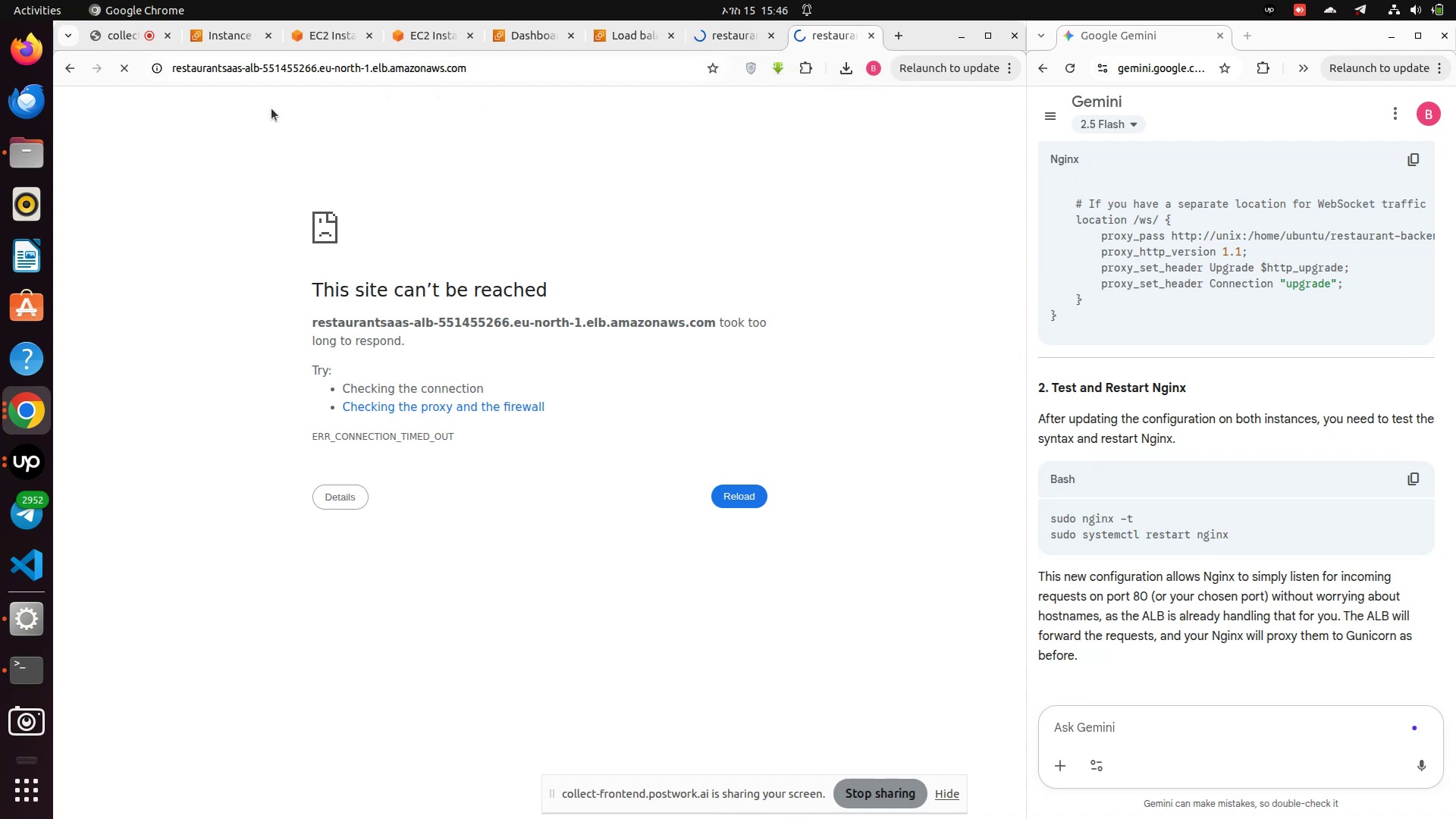 
left_click([711, 39])
 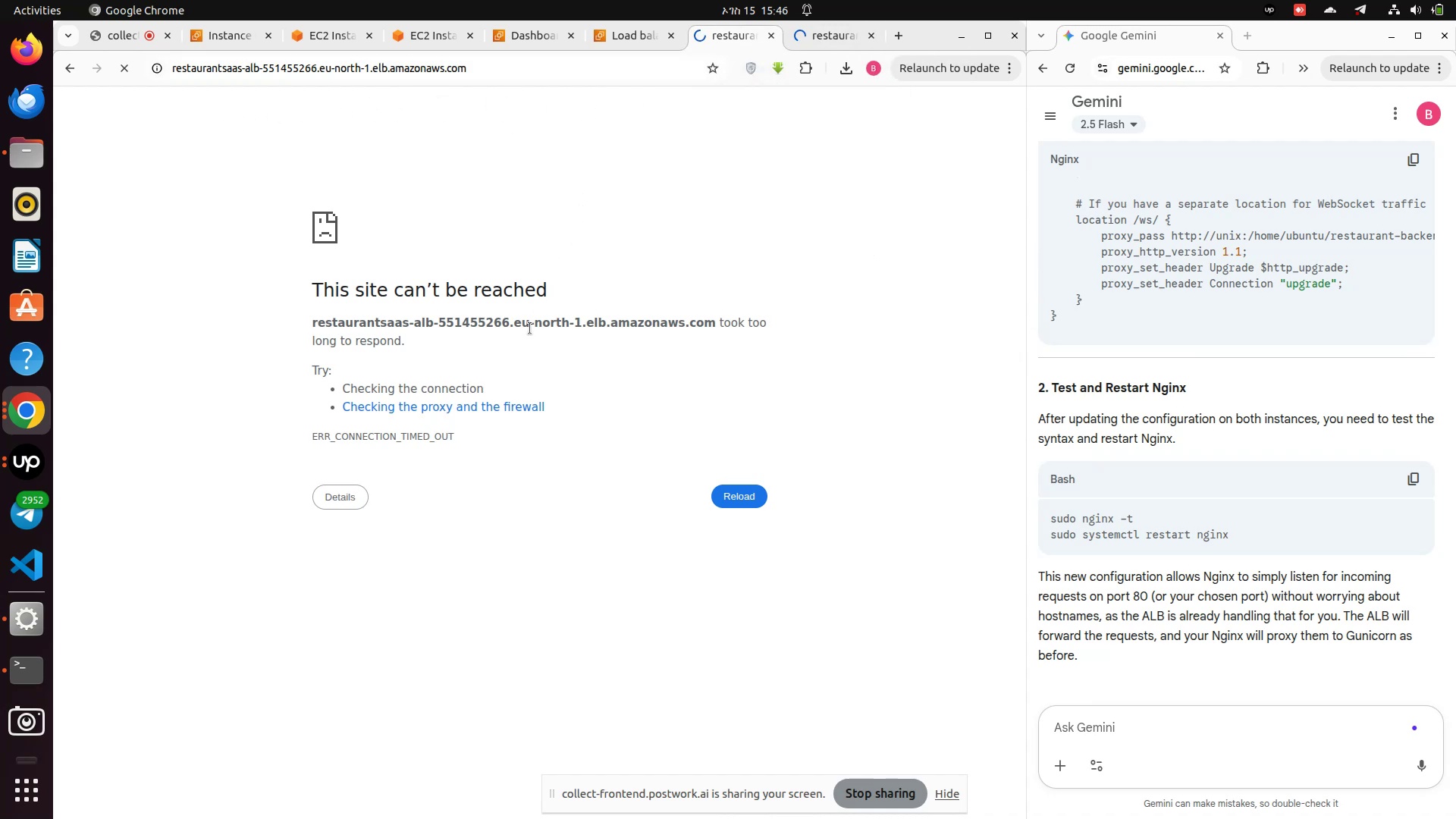 
key(PrintScreen)
 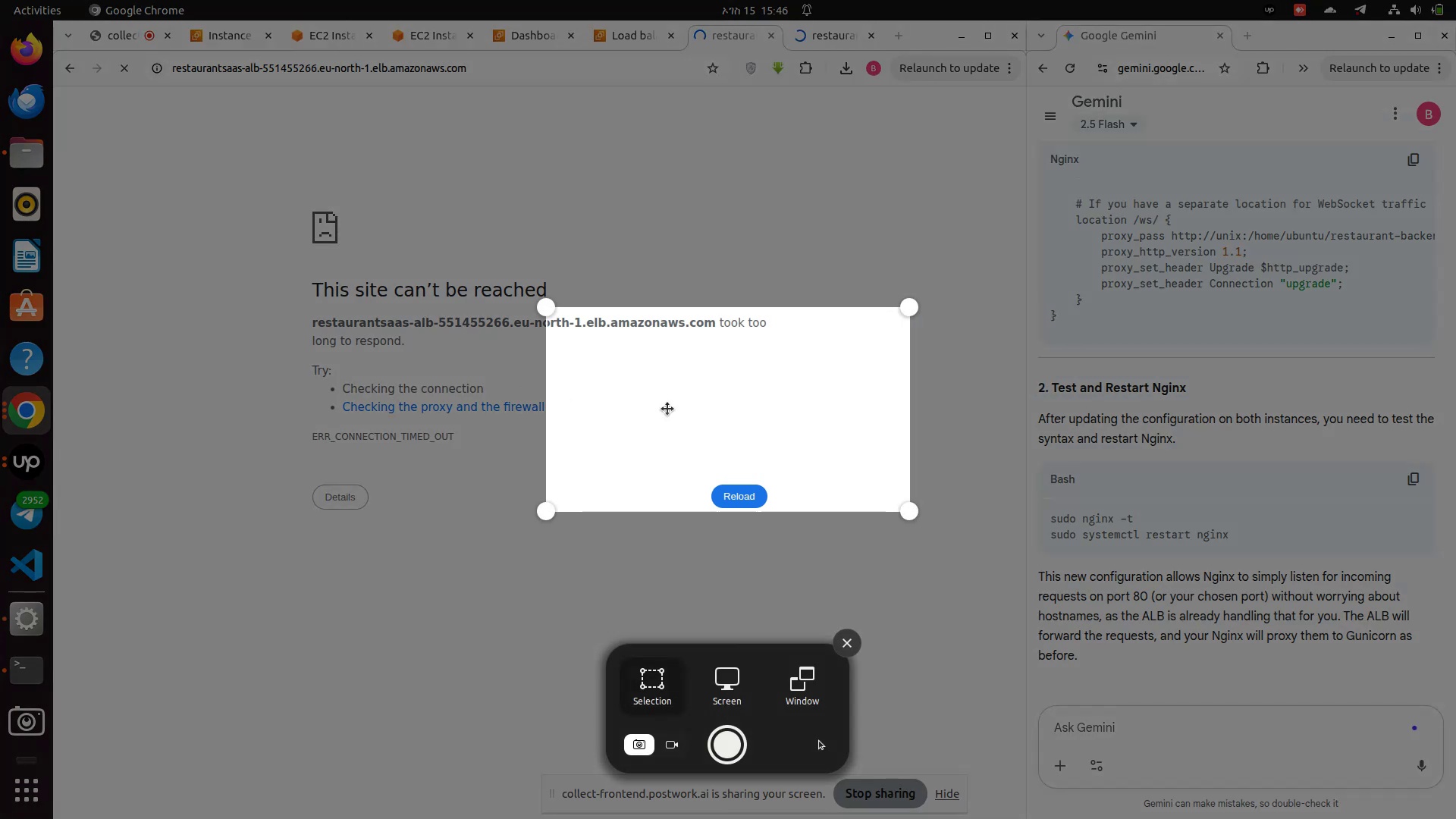 
left_click_drag(start_coordinate=[696, 405], to_coordinate=[498, 353])
 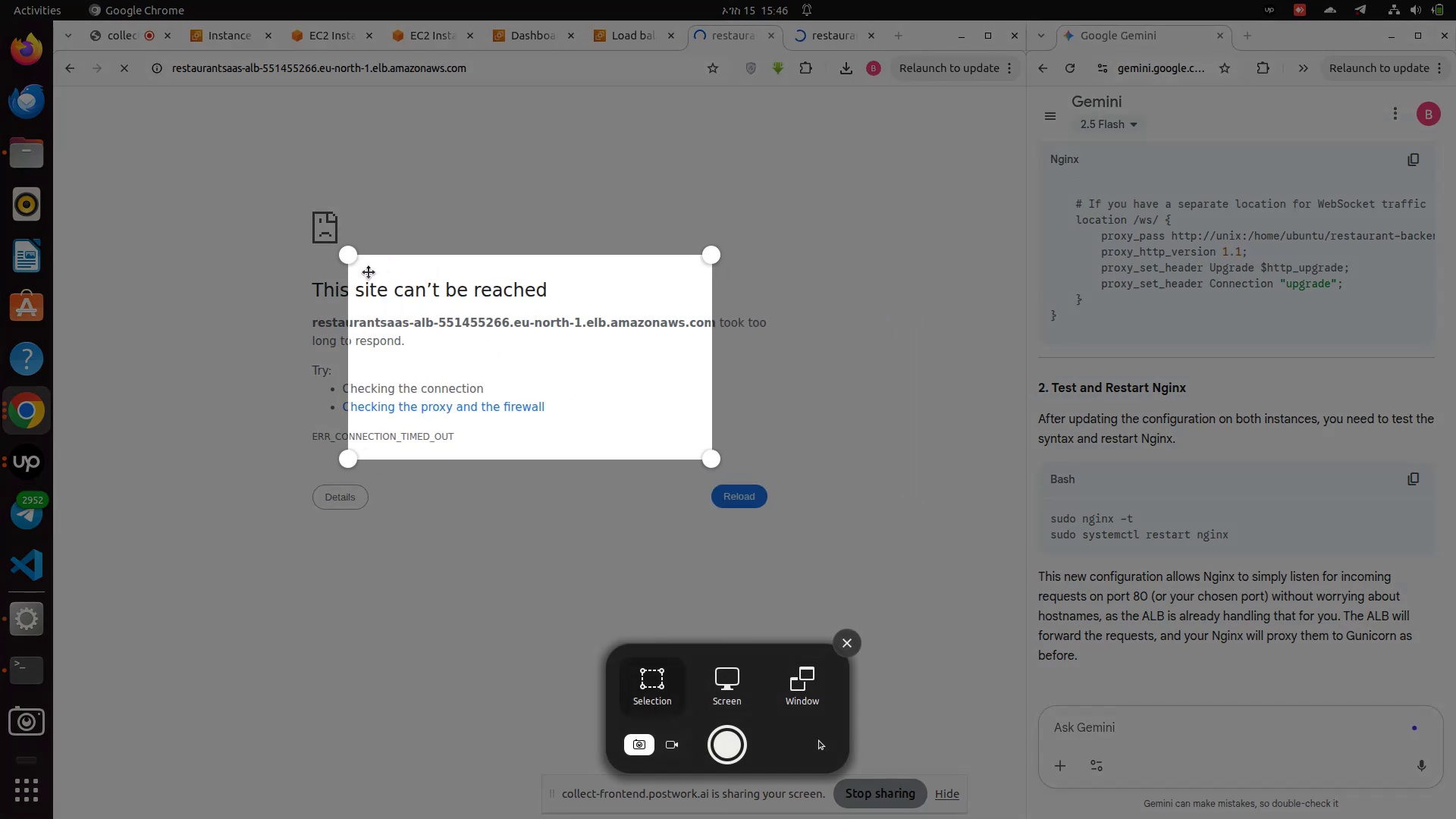 
left_click_drag(start_coordinate=[359, 267], to_coordinate=[293, 226])
 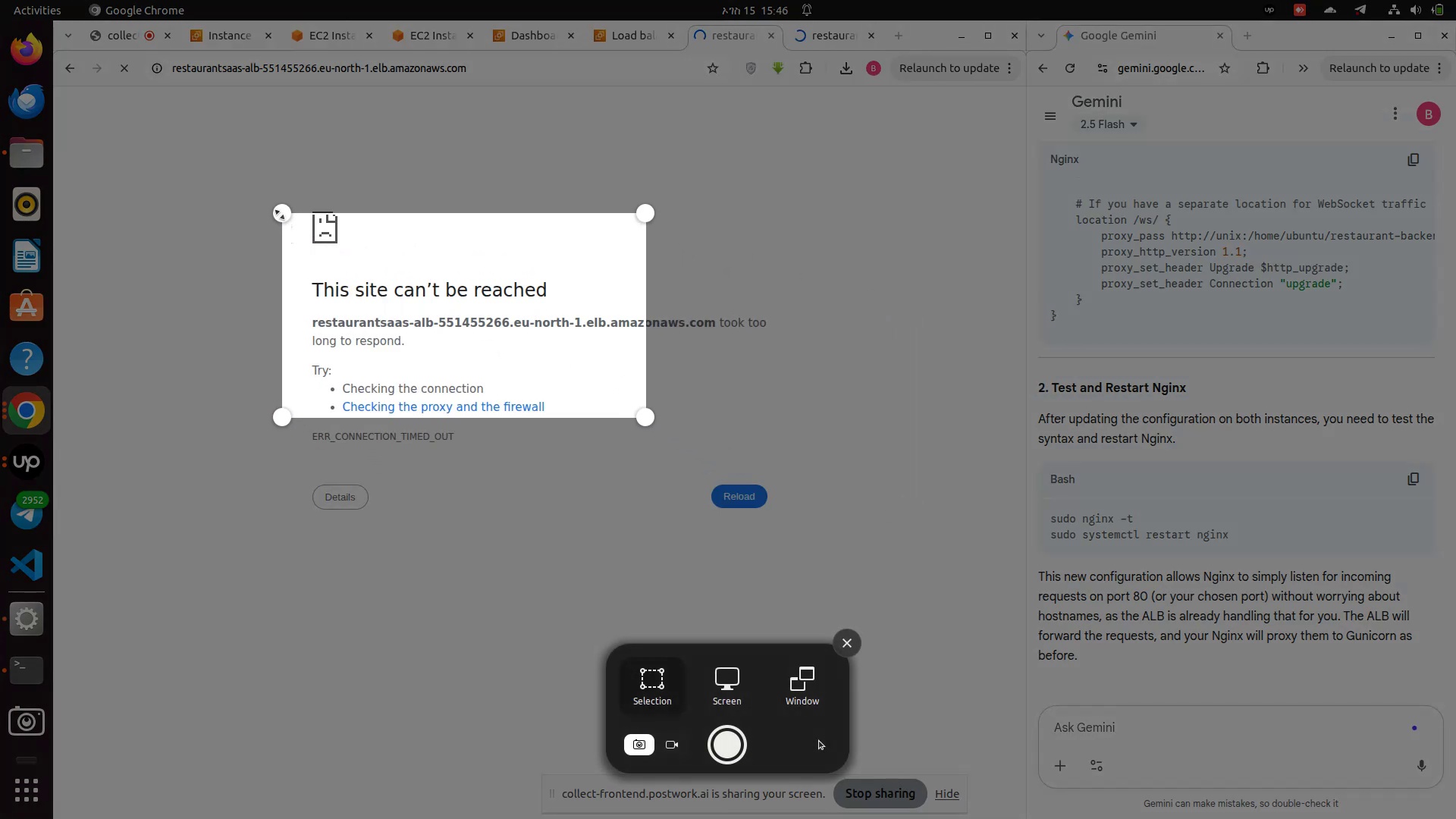 
left_click_drag(start_coordinate=[280, 215], to_coordinate=[269, 190])
 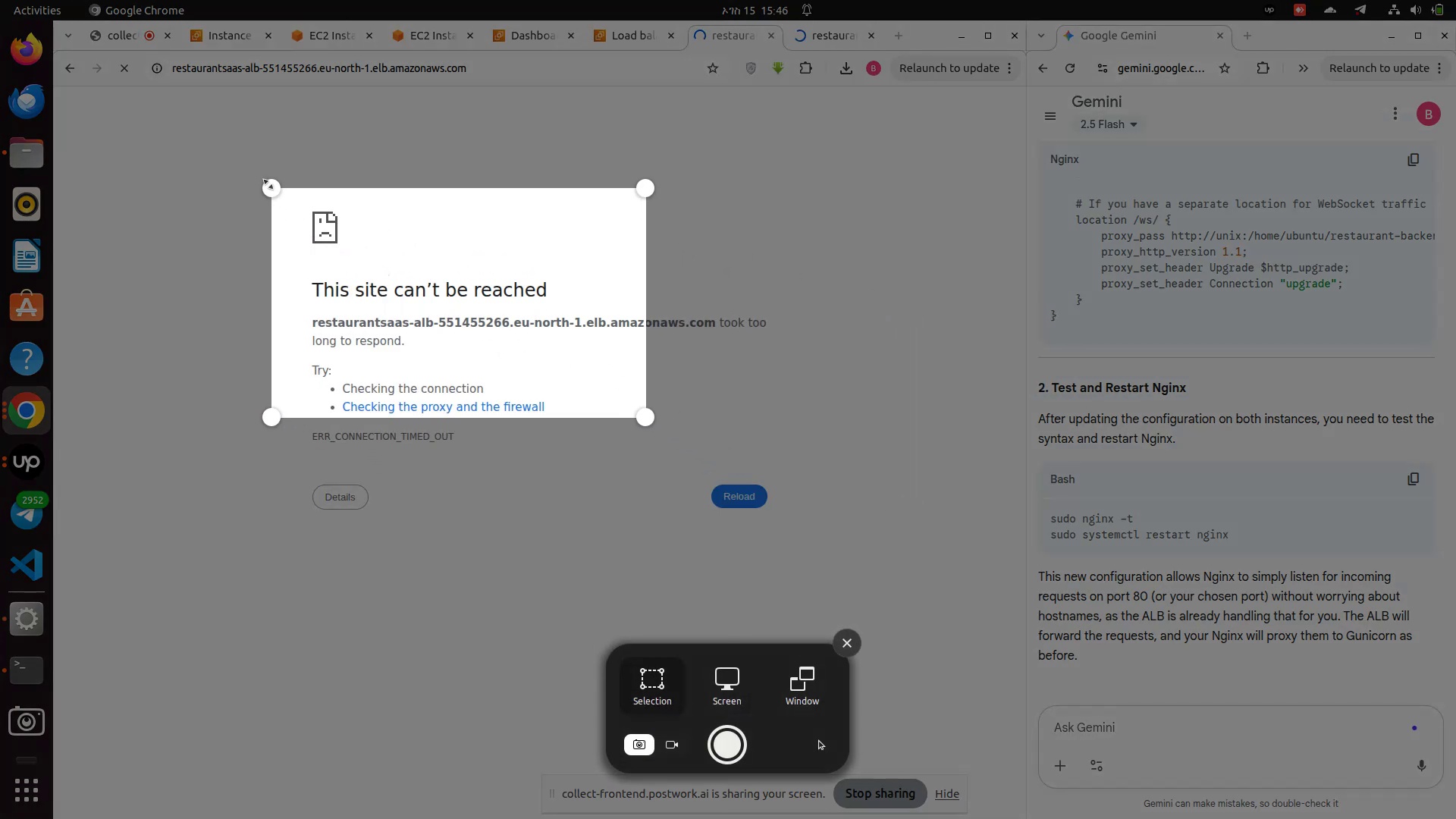 
left_click_drag(start_coordinate=[271, 189], to_coordinate=[98, 64])
 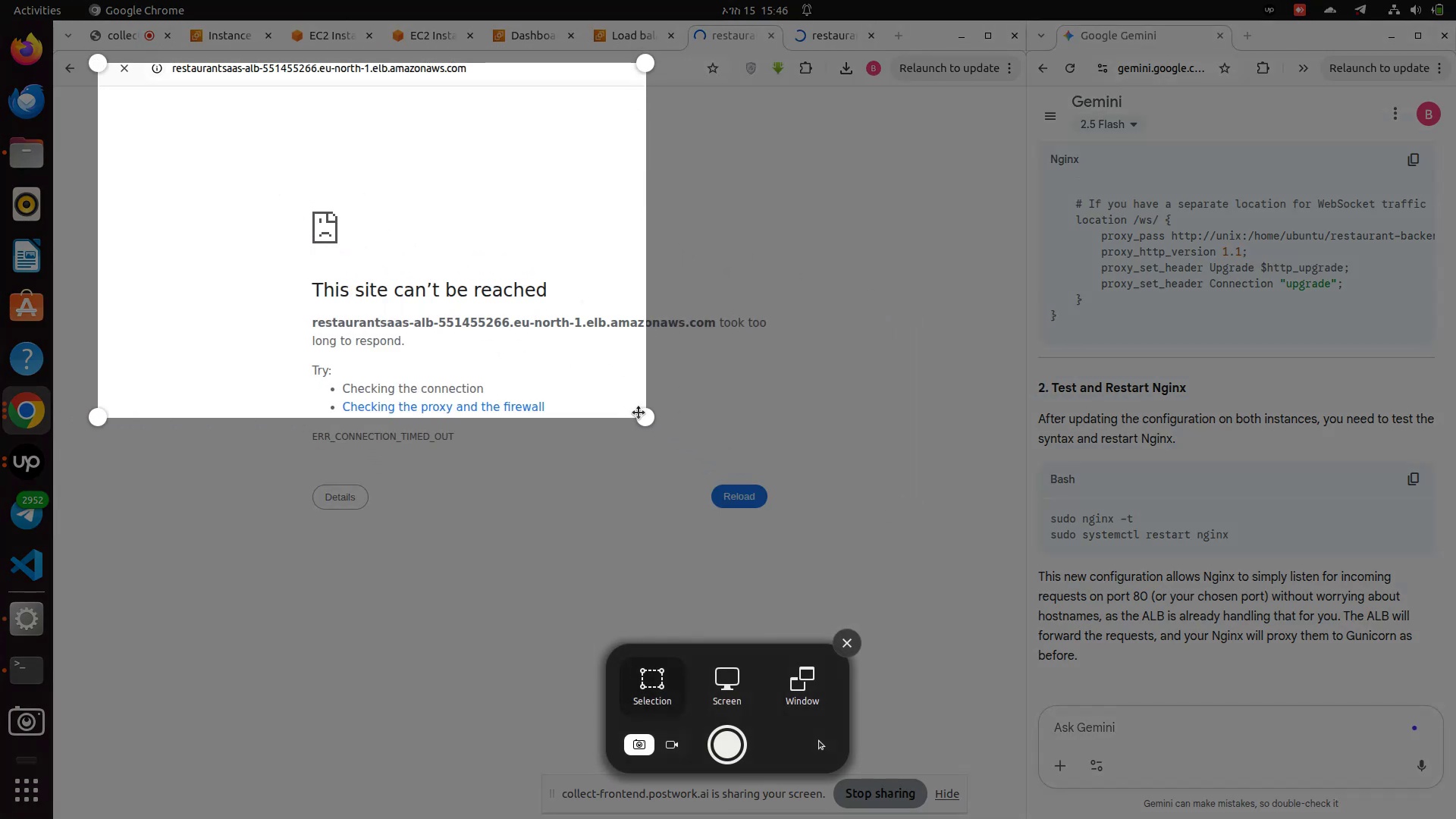 
left_click_drag(start_coordinate=[639, 423], to_coordinate=[984, 610])
 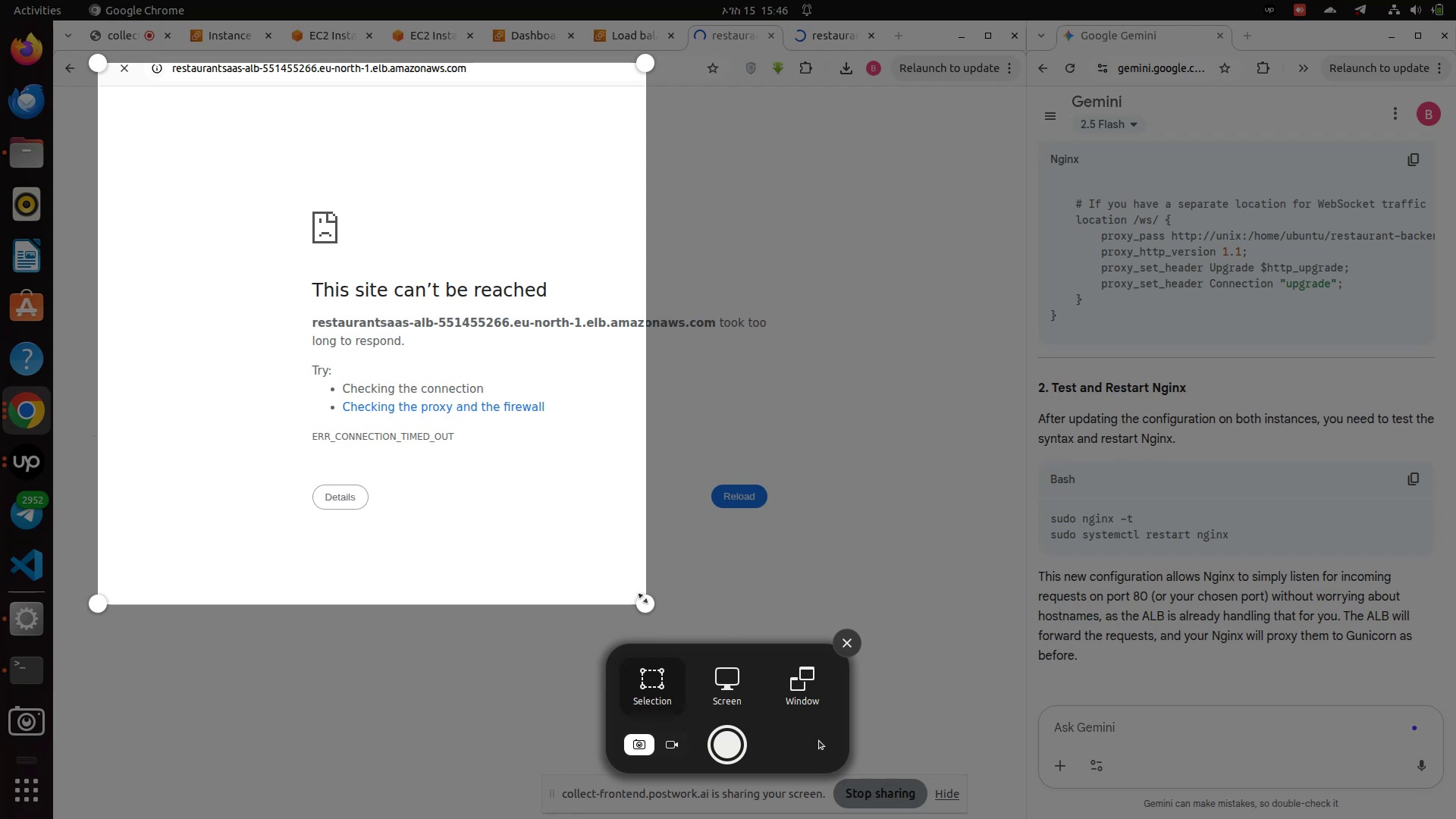 
left_click_drag(start_coordinate=[641, 598], to_coordinate=[1010, 638])
 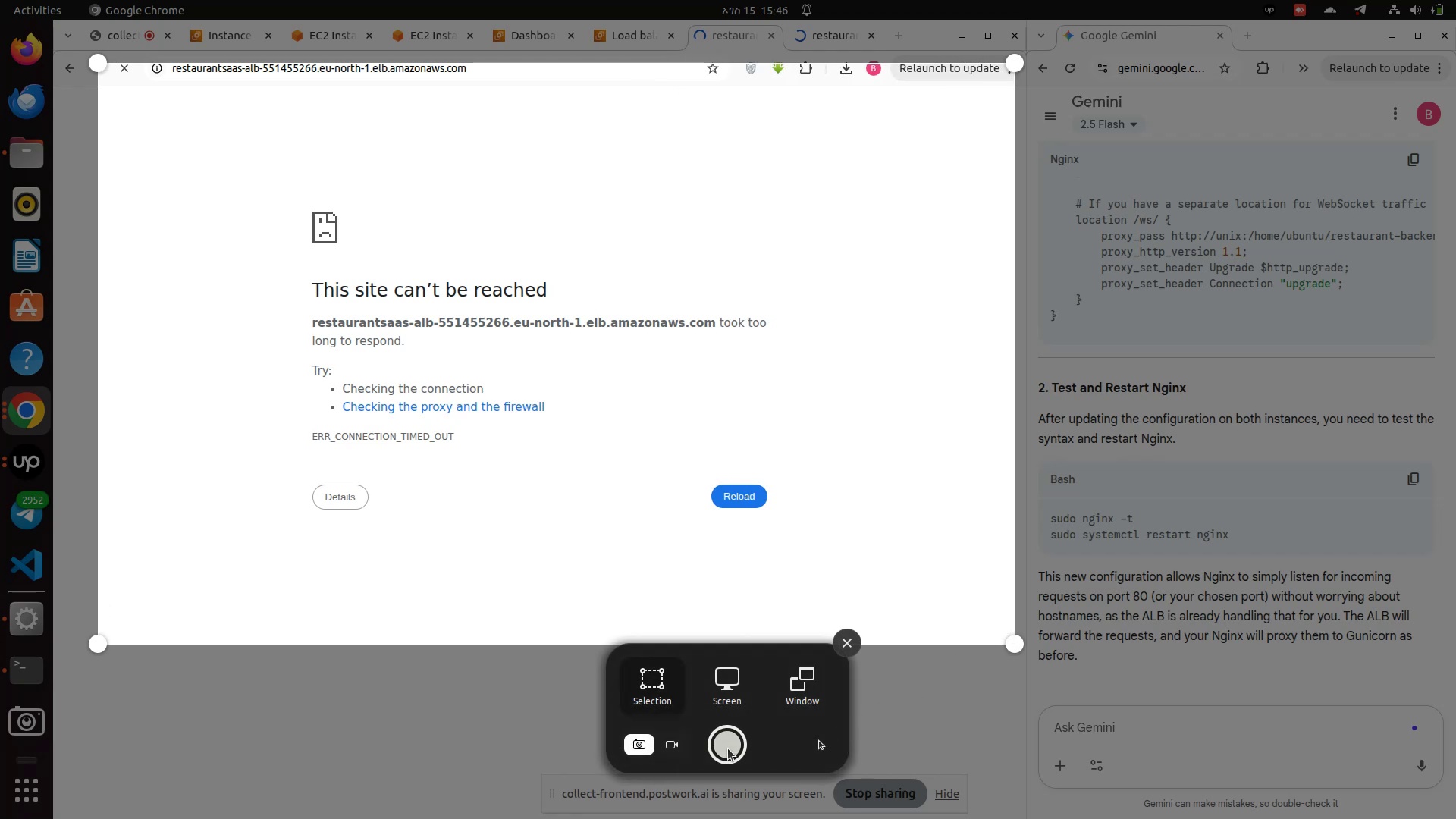 
left_click([728, 748])
 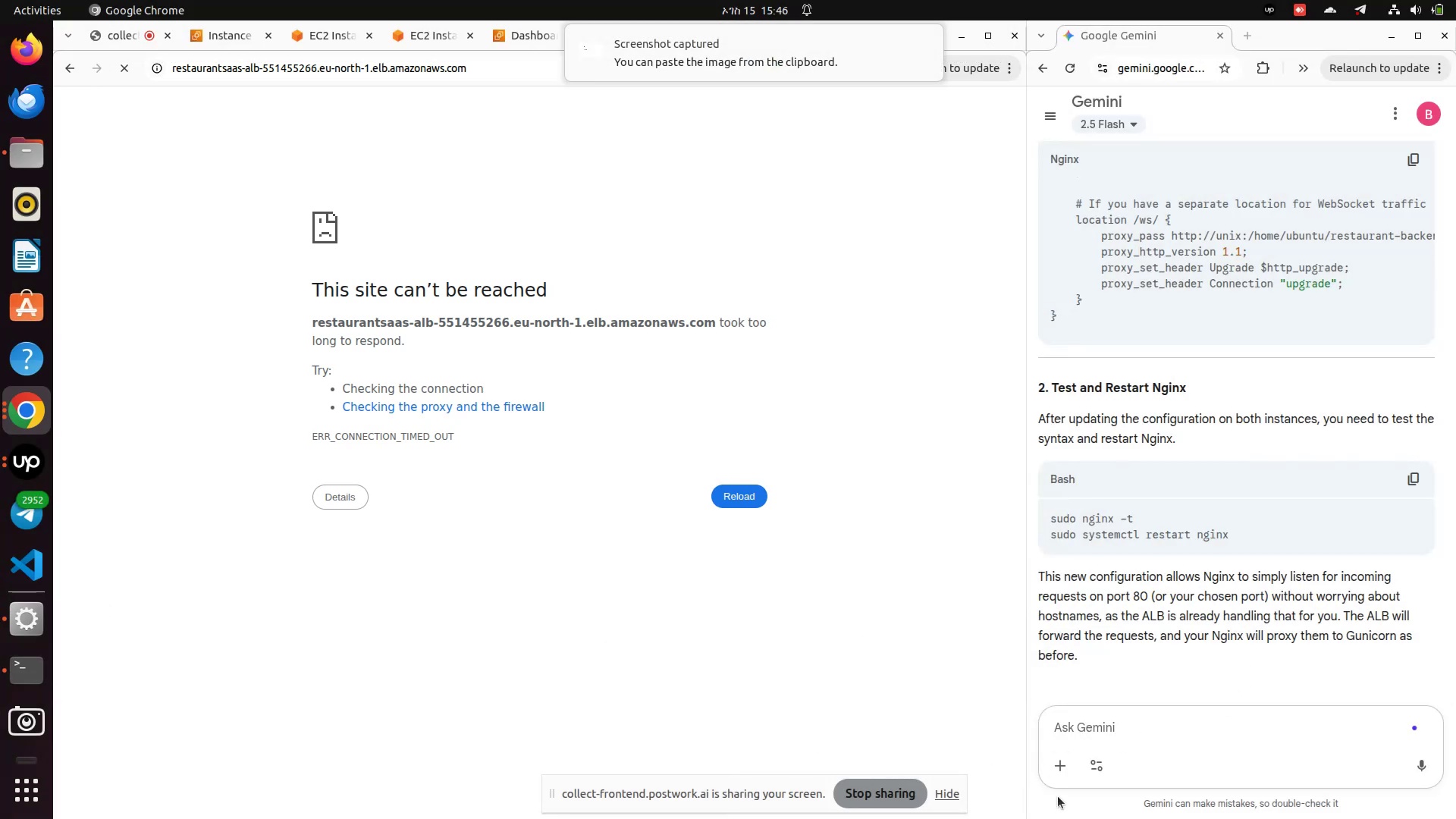 
left_click([1050, 766])
 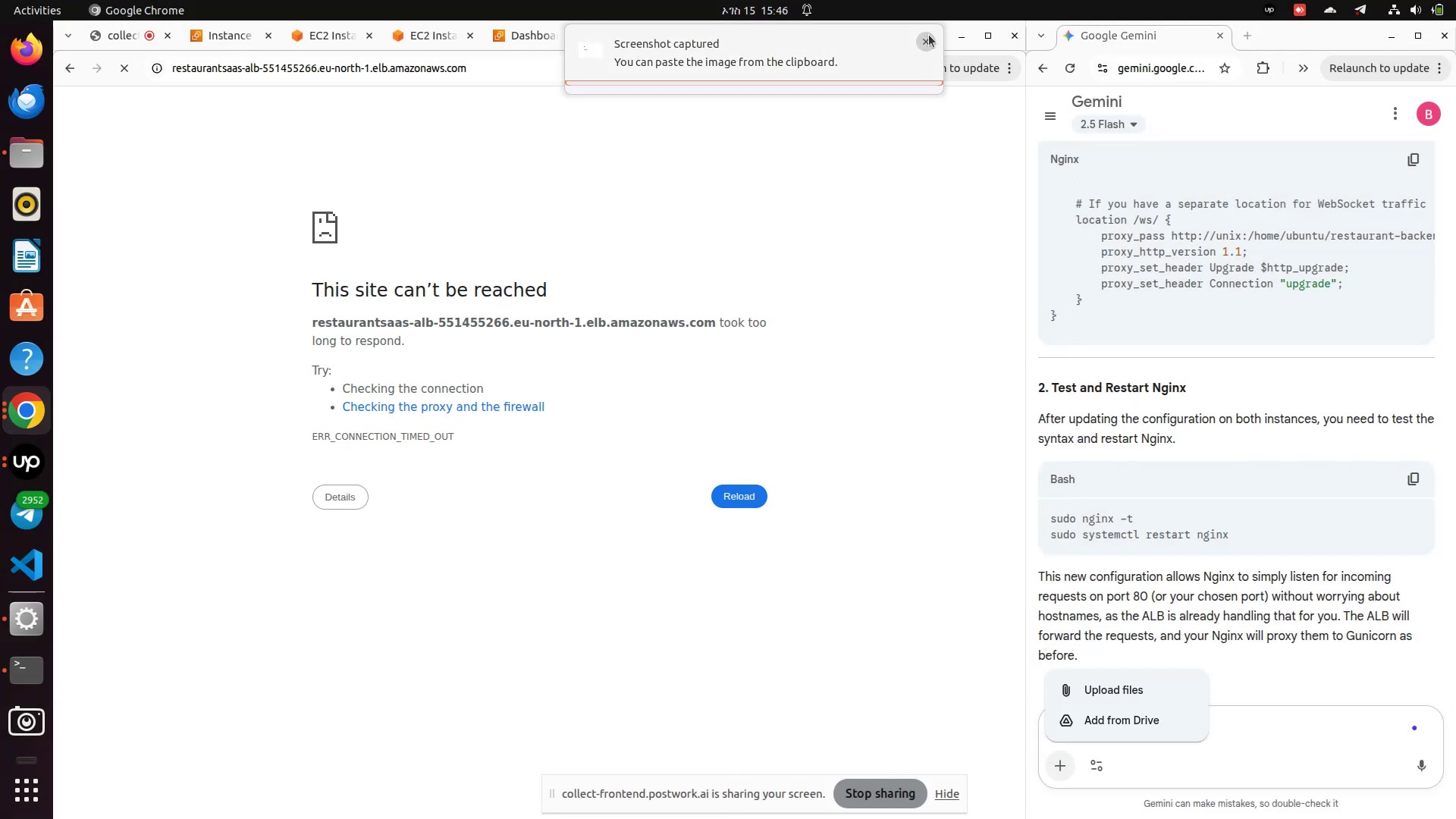 
left_click([925, 36])
 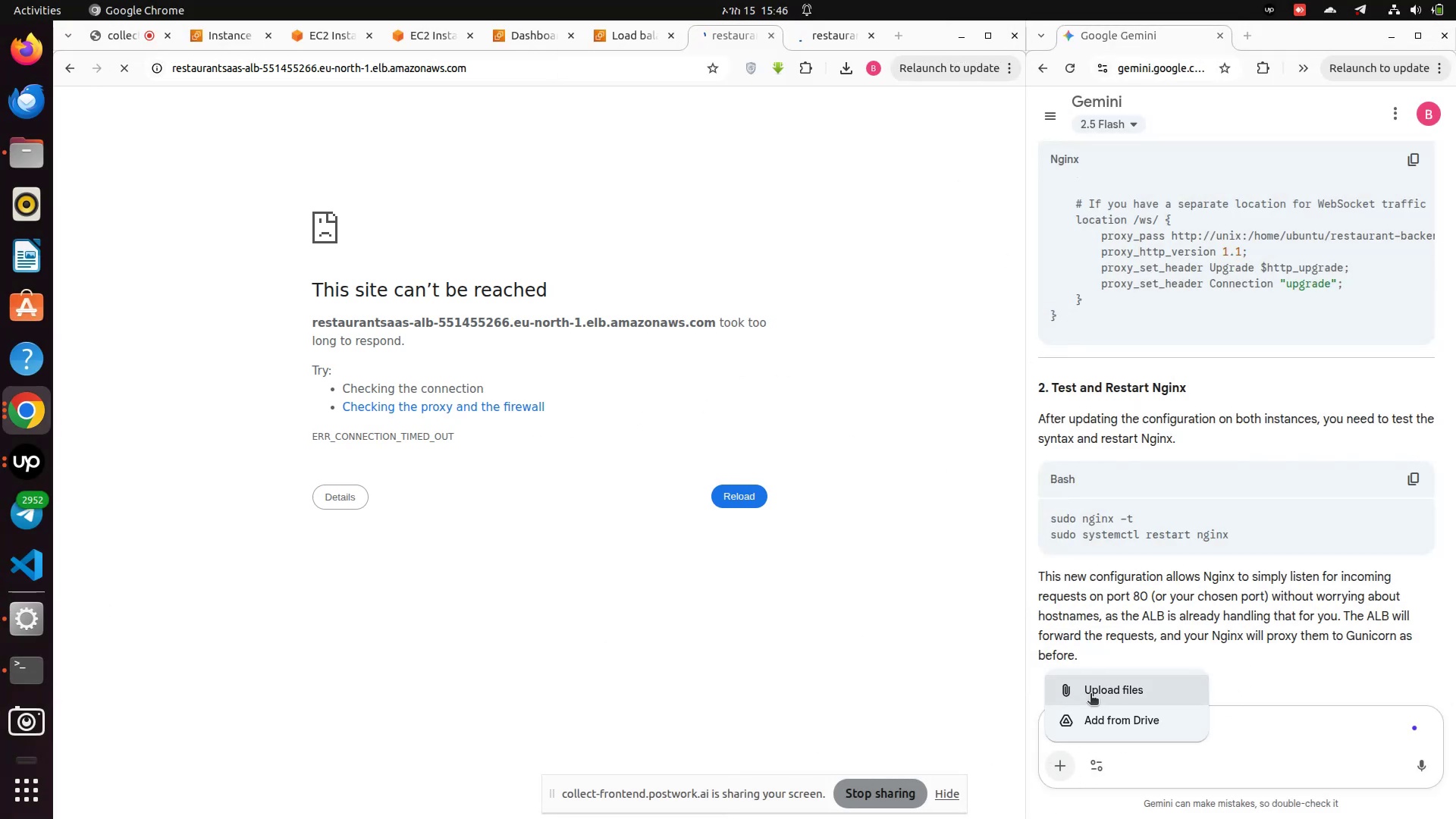 
left_click([1091, 689])
 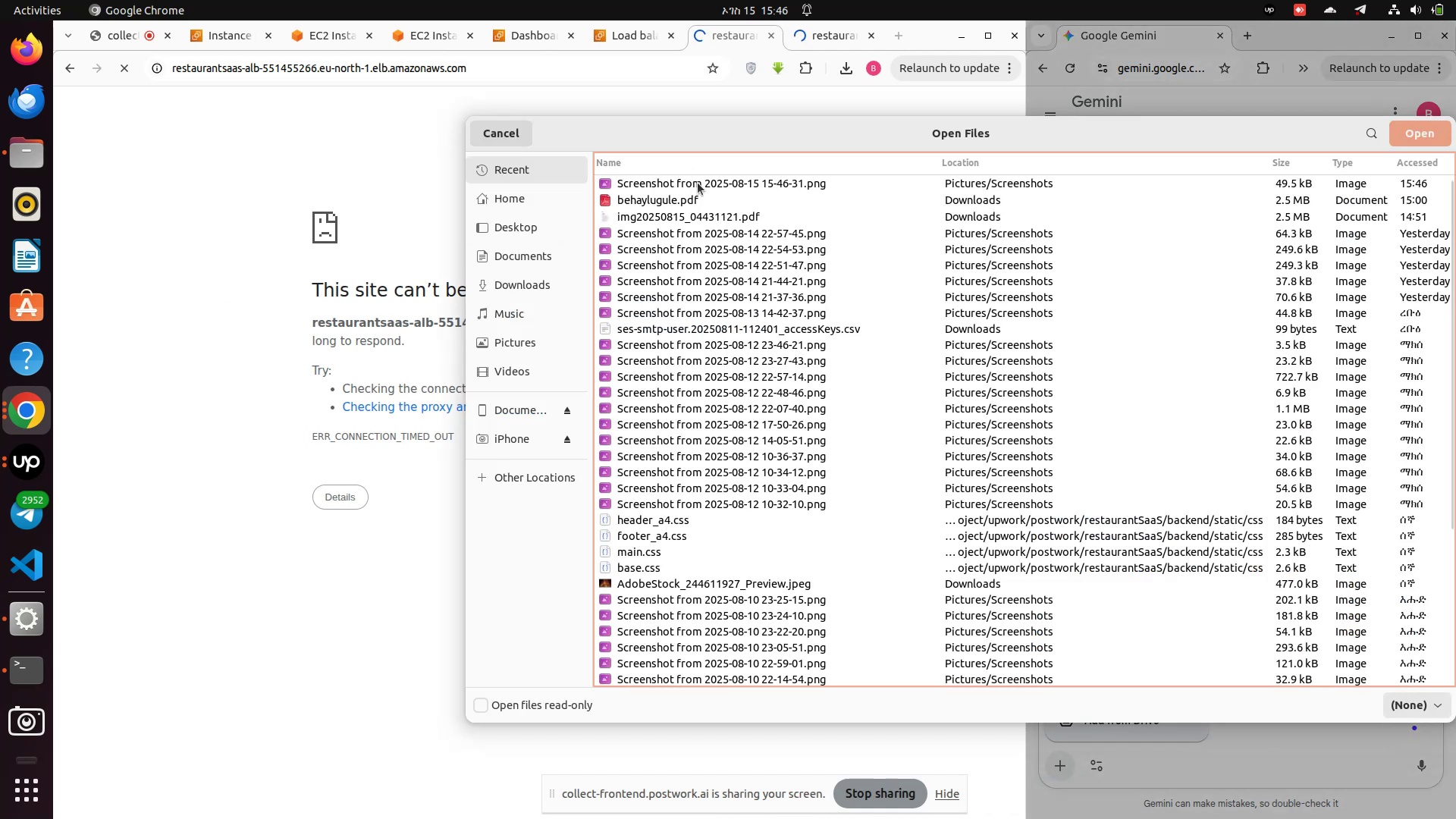 
double_click([698, 181])
 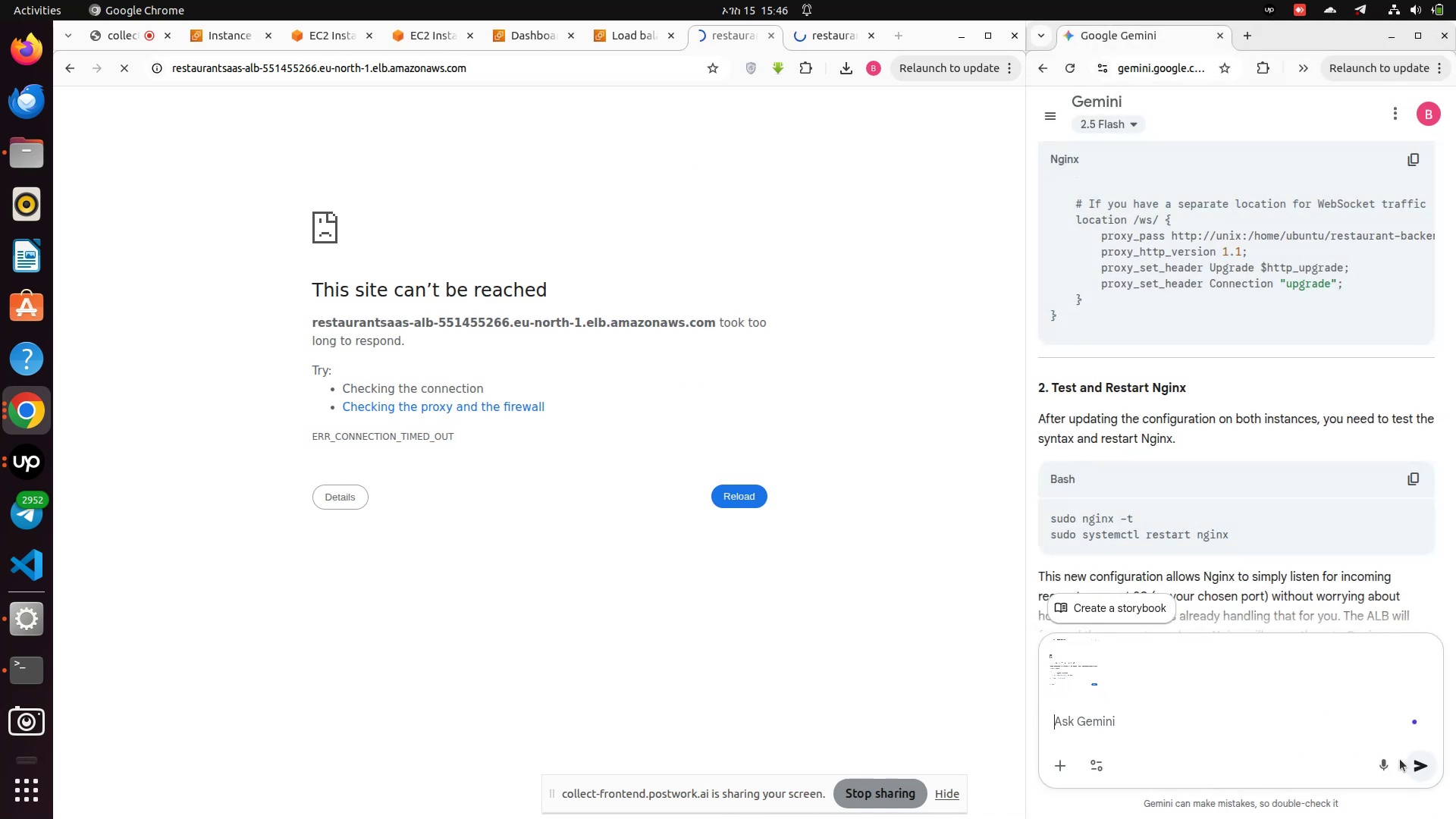 
left_click([1420, 772])
 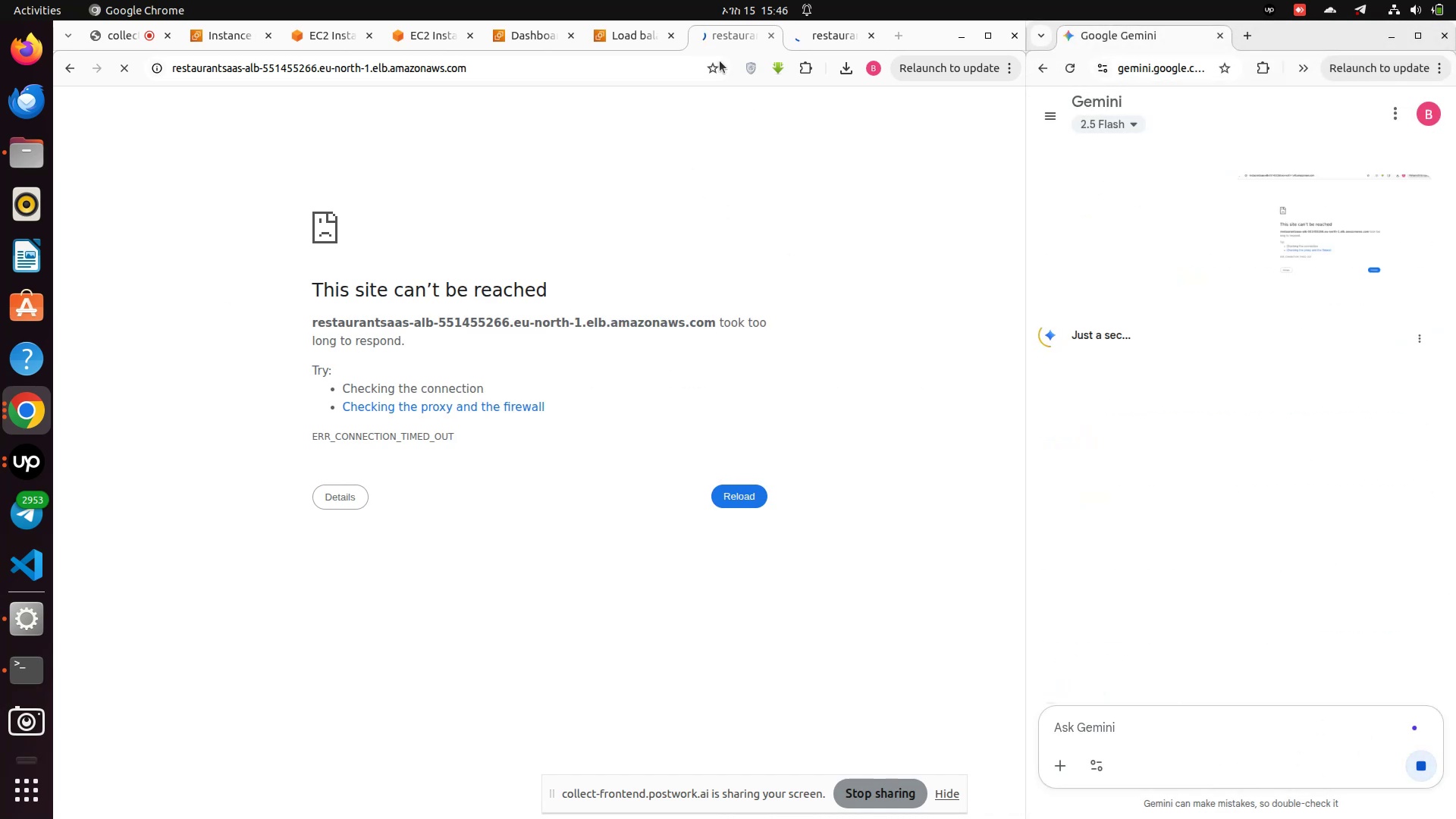 
left_click([614, 33])
 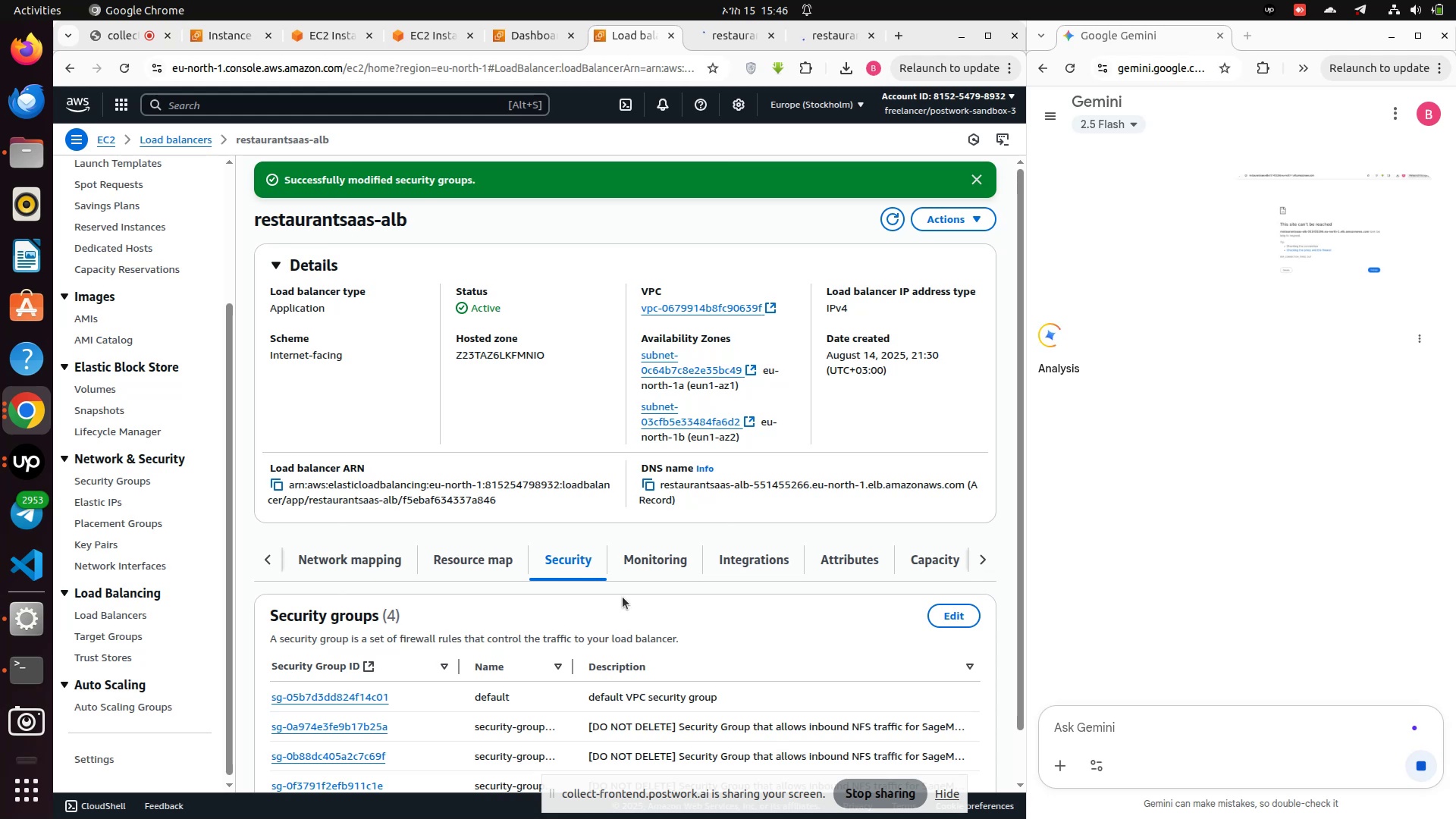 
scroll: coordinate [517, 666], scroll_direction: down, amount: 5.0
 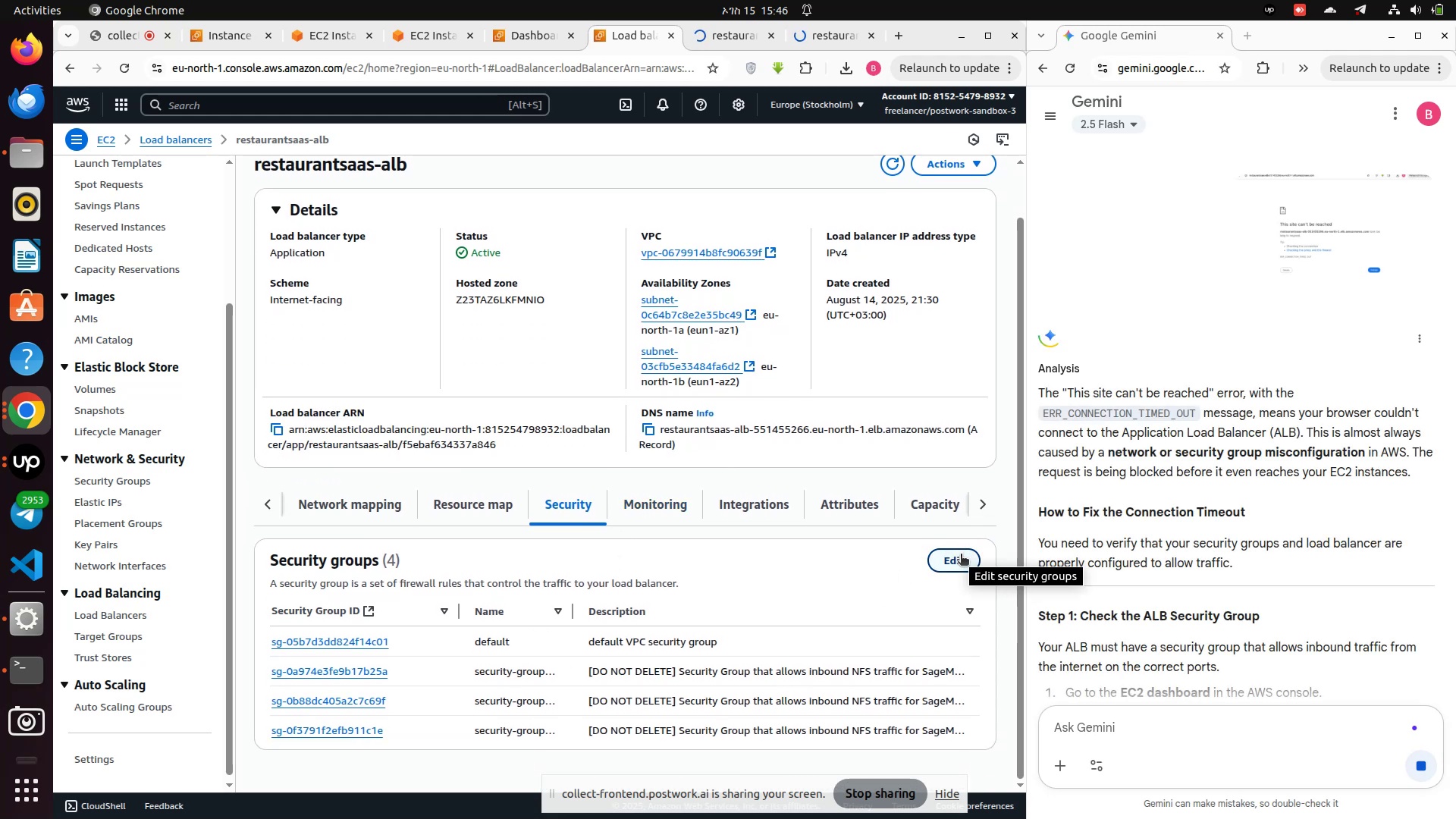 
left_click([956, 564])
 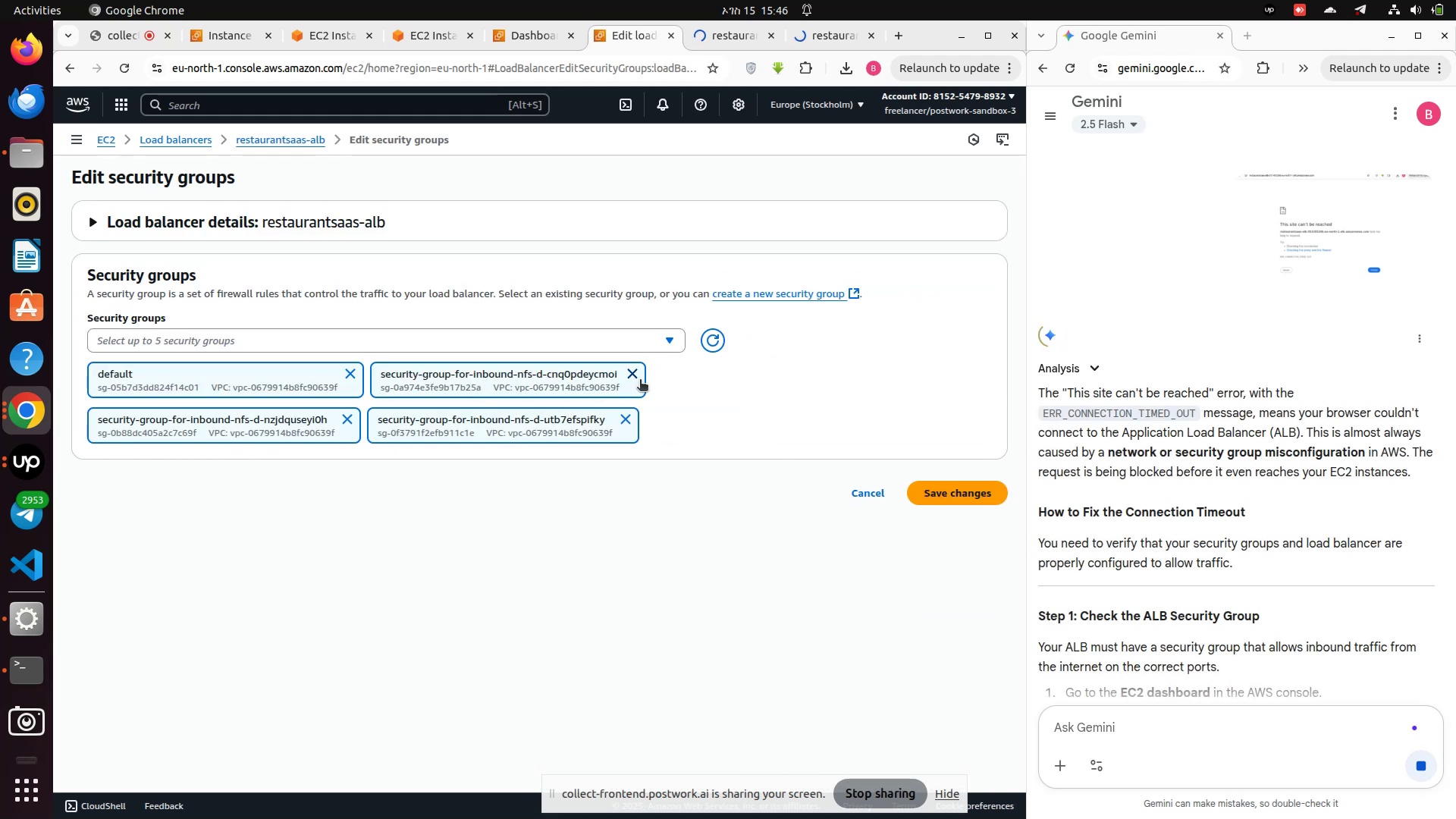 
left_click([635, 377])
 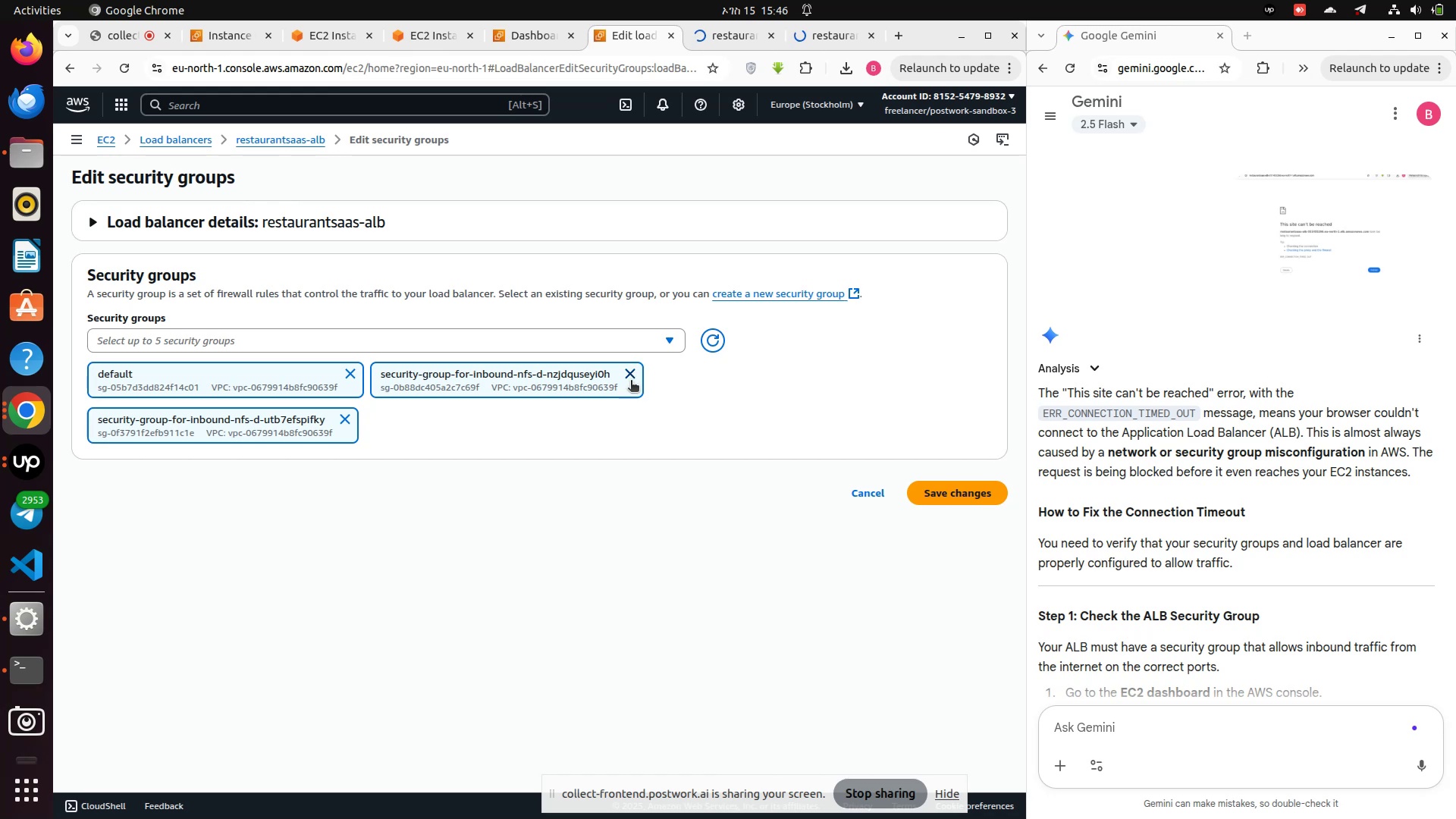 
left_click([632, 378])
 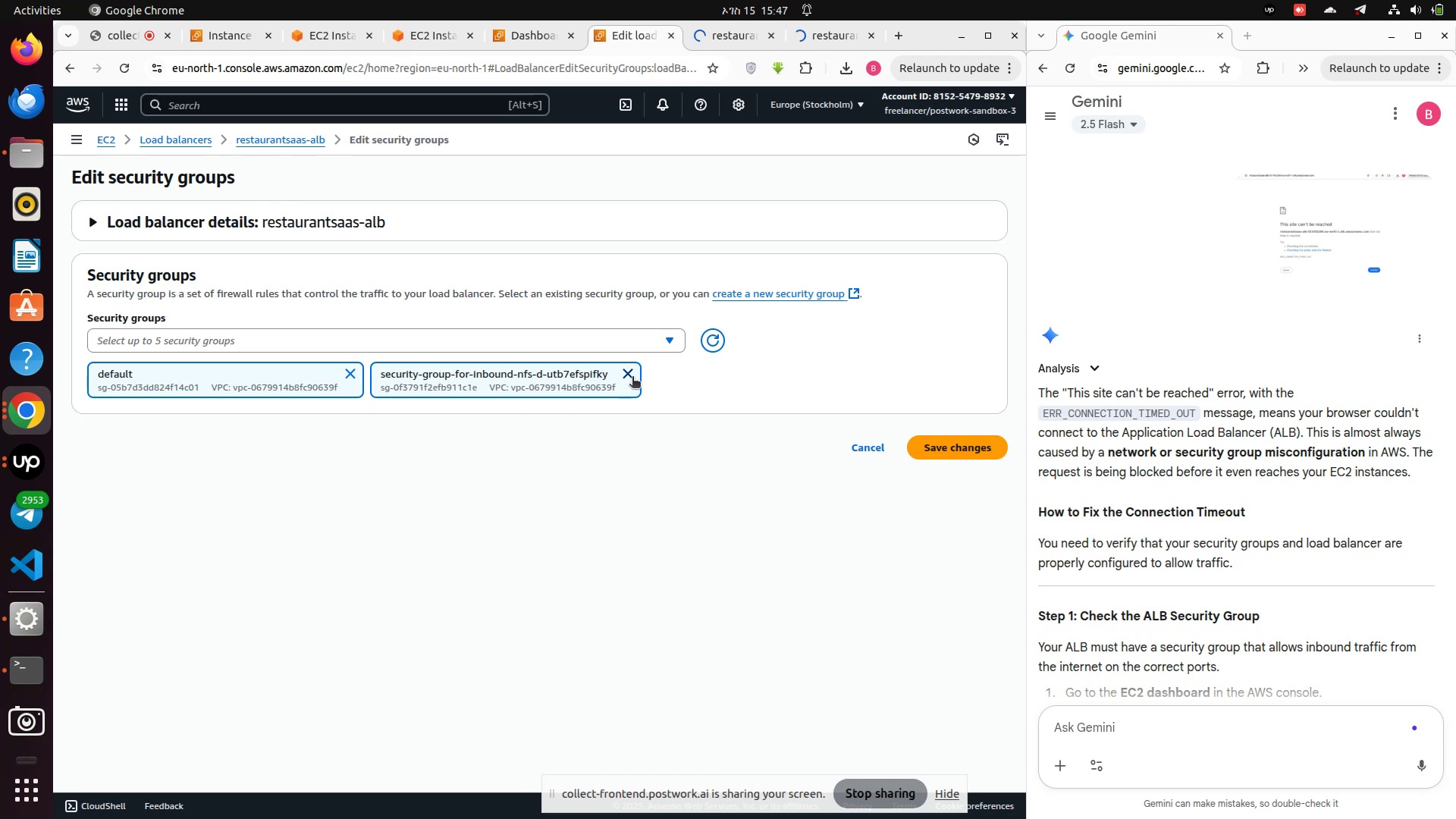 
left_click([630, 375])
 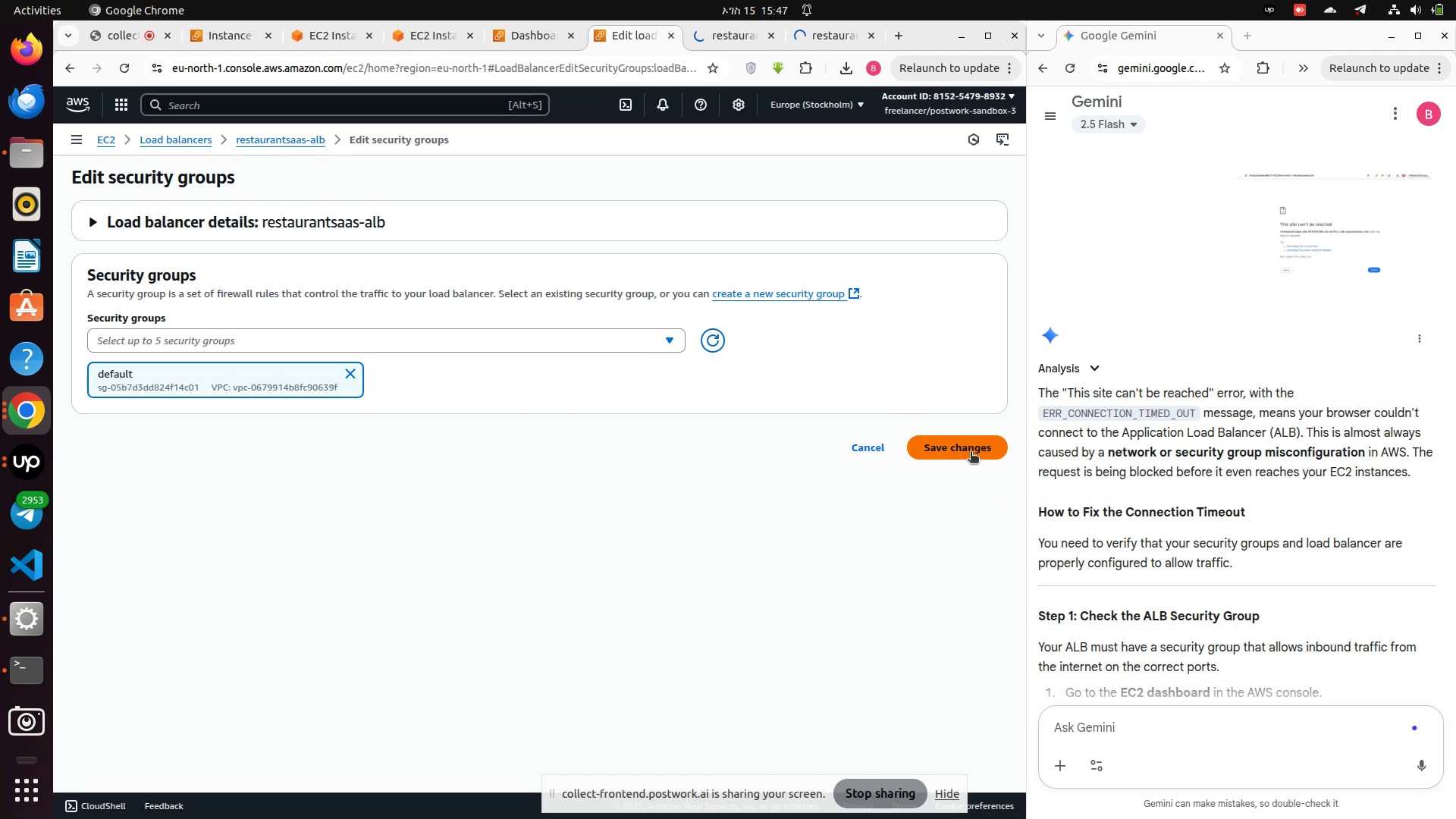 
left_click([971, 453])
 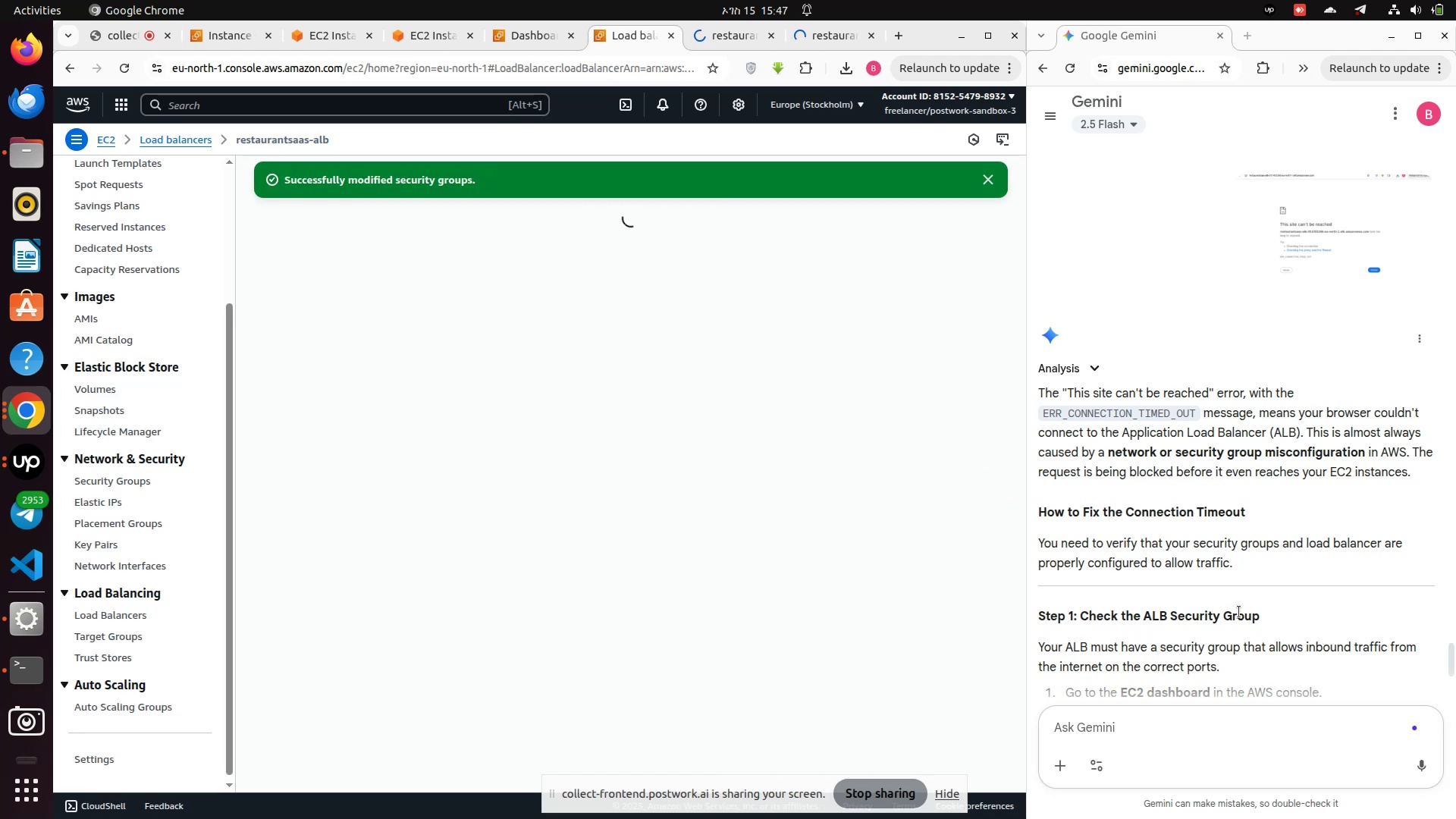 
scroll: coordinate [1240, 610], scroll_direction: down, amount: 1.0
 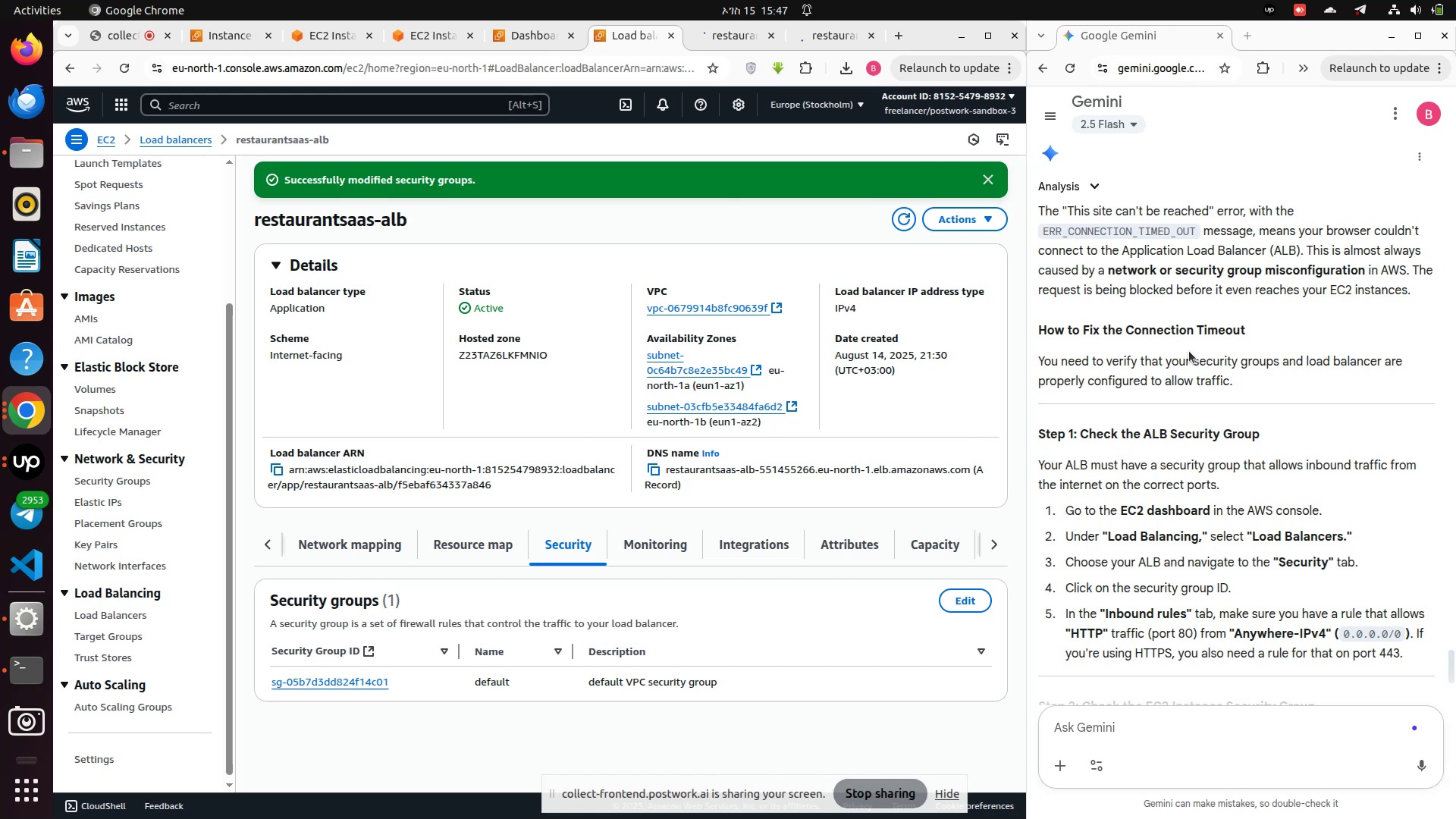 
wait(28.58)
 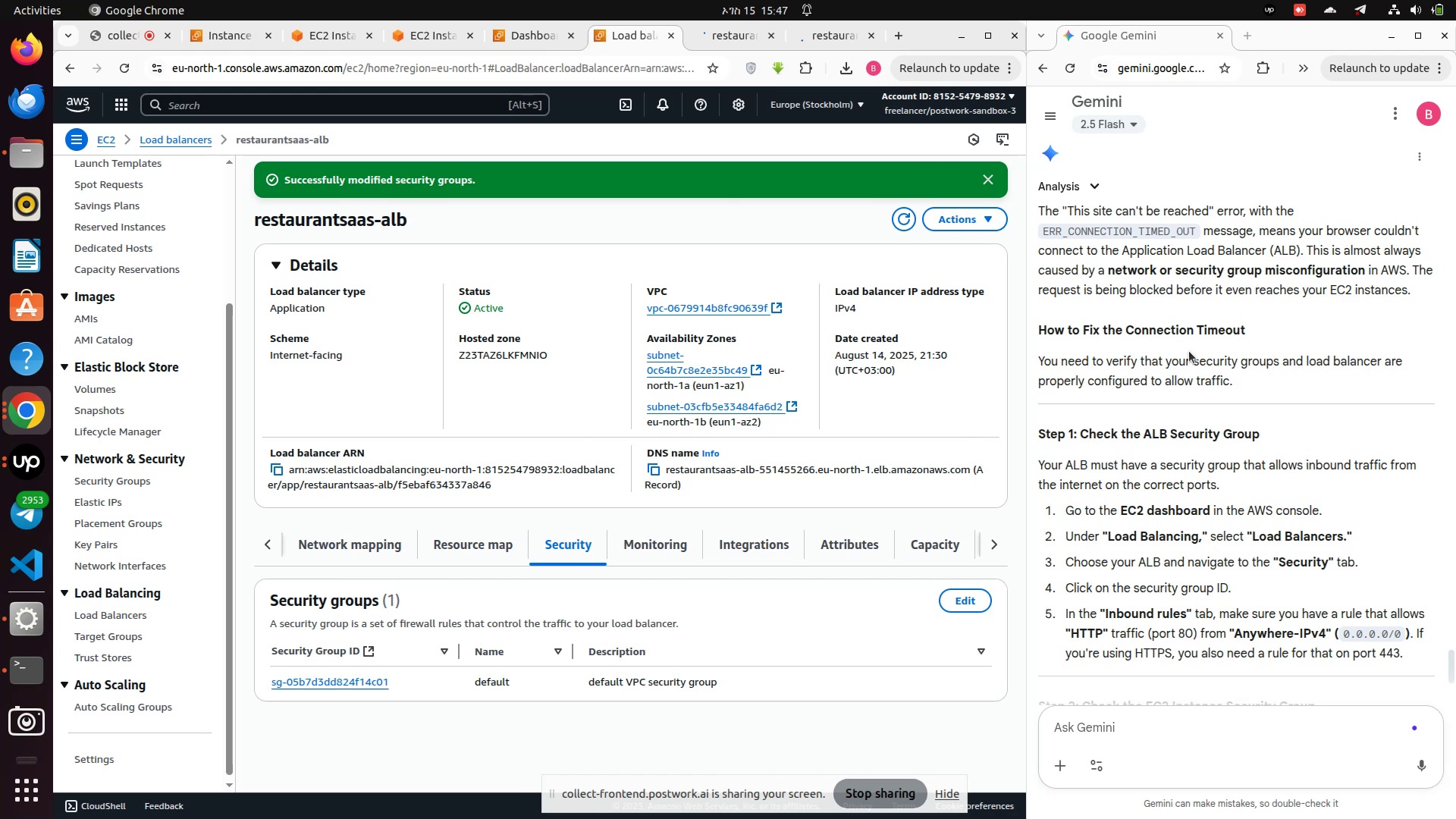 
scroll: coordinate [1196, 409], scroll_direction: down, amount: 2.0
 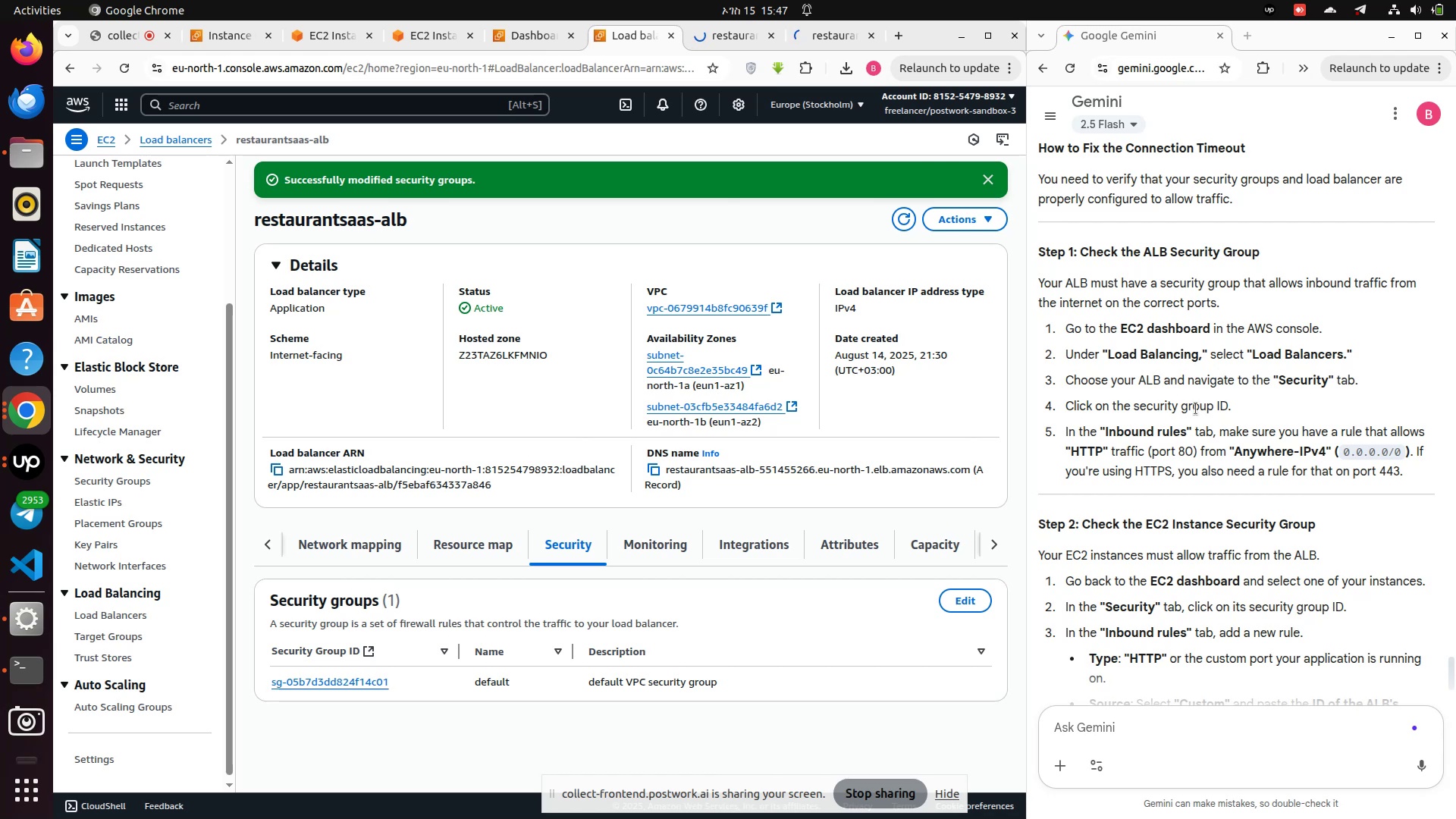 
wait(16.79)
 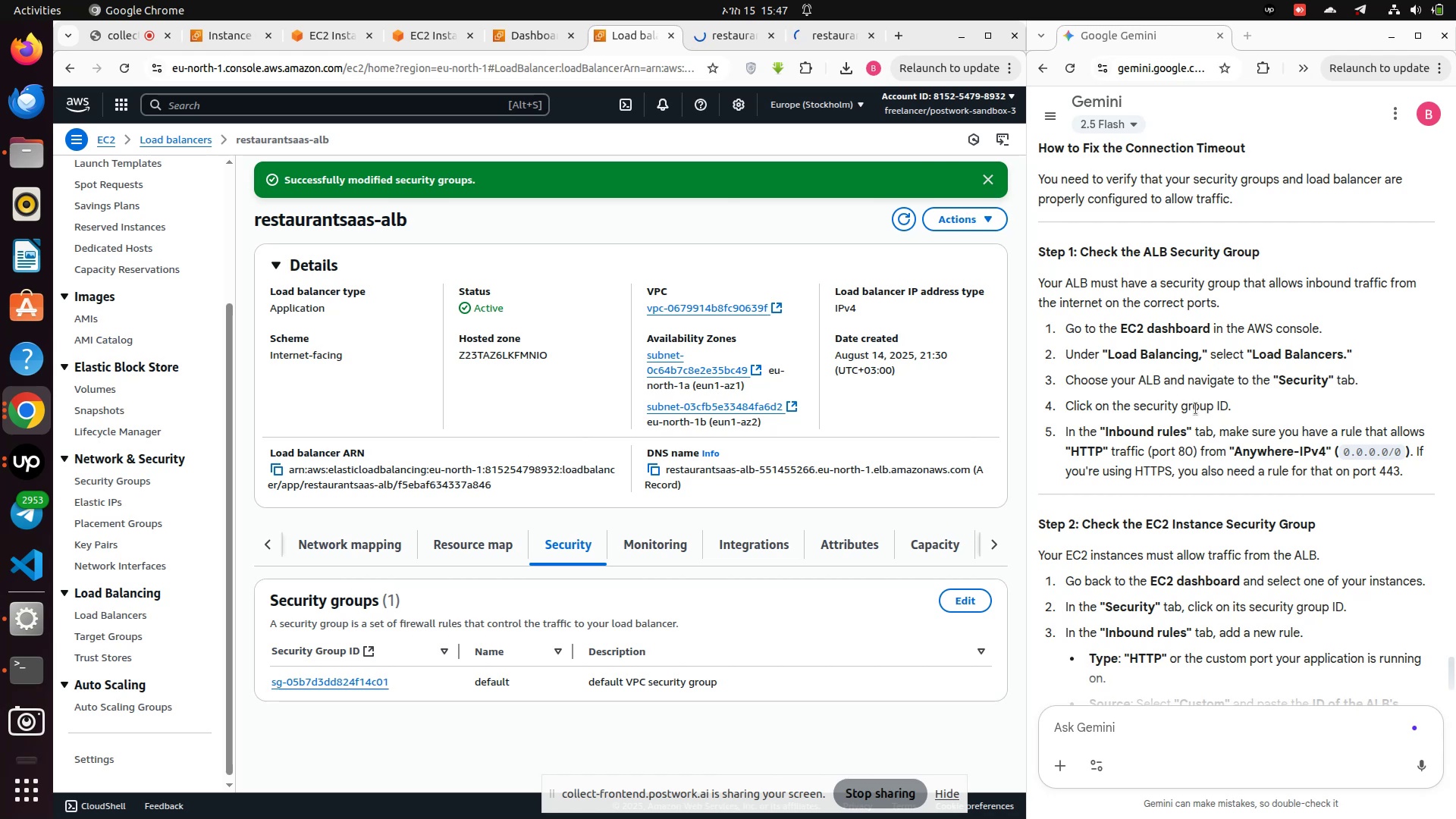 
left_click([102, 617])
 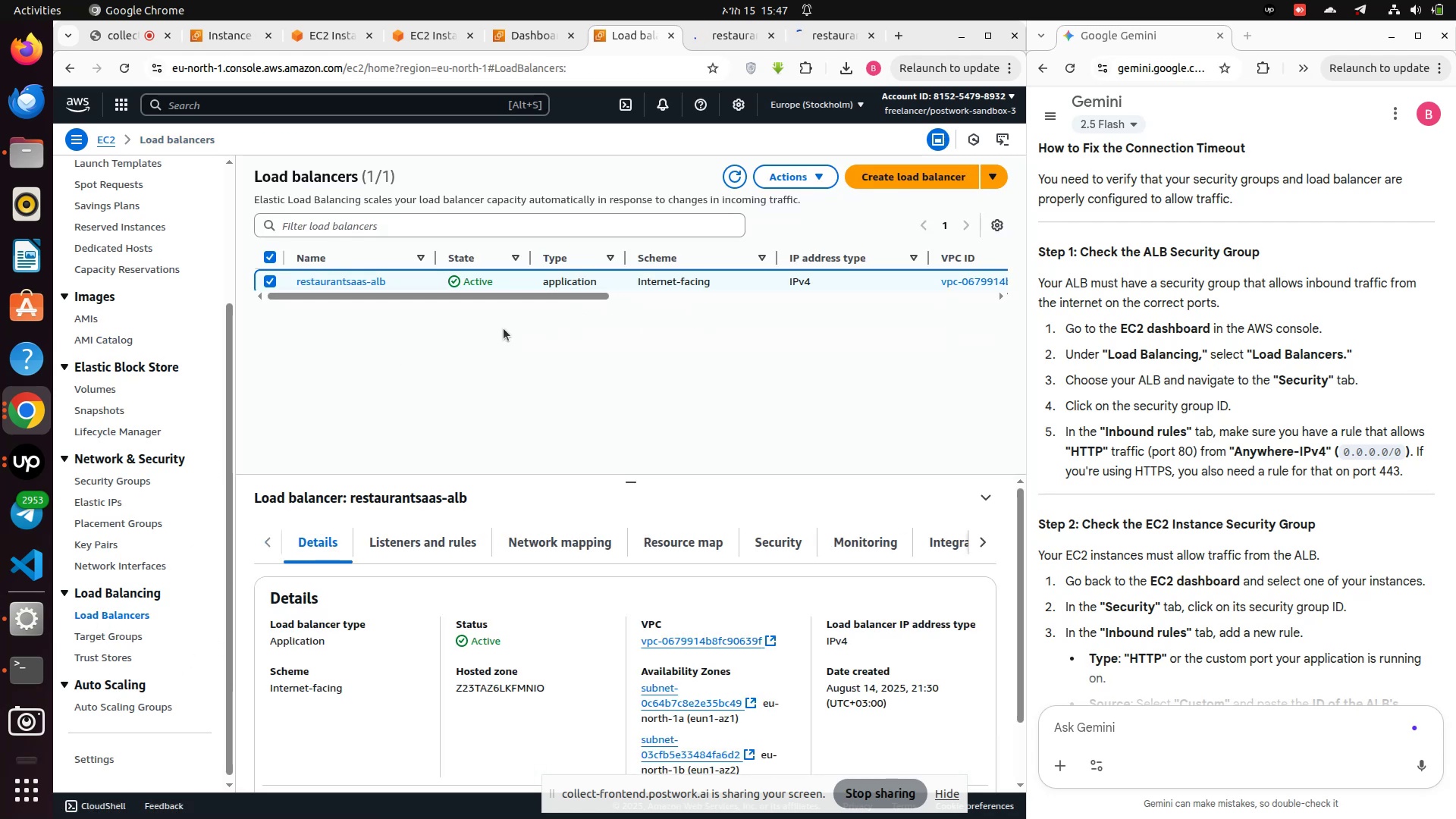 
wait(8.56)
 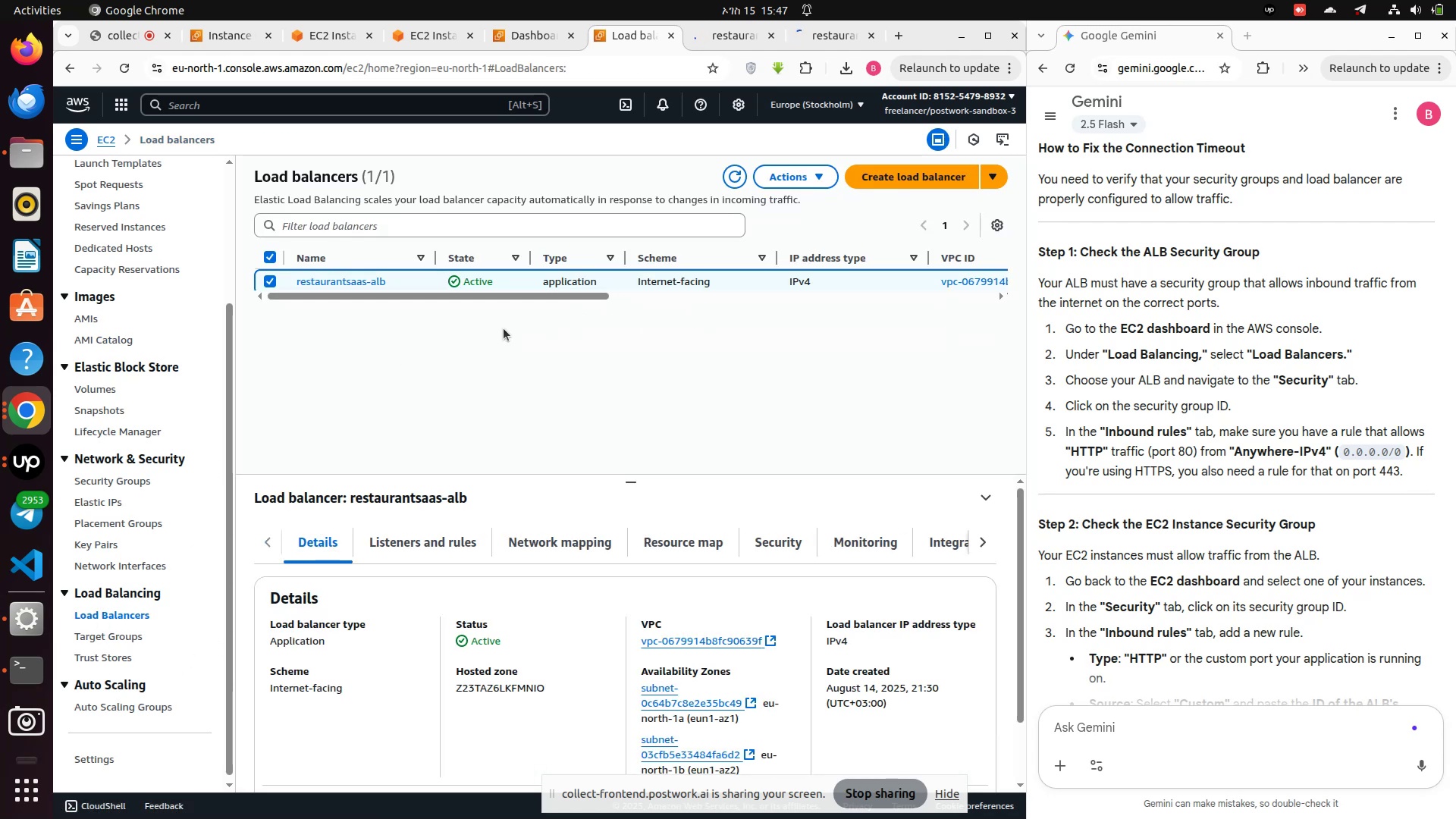 
left_click([785, 551])
 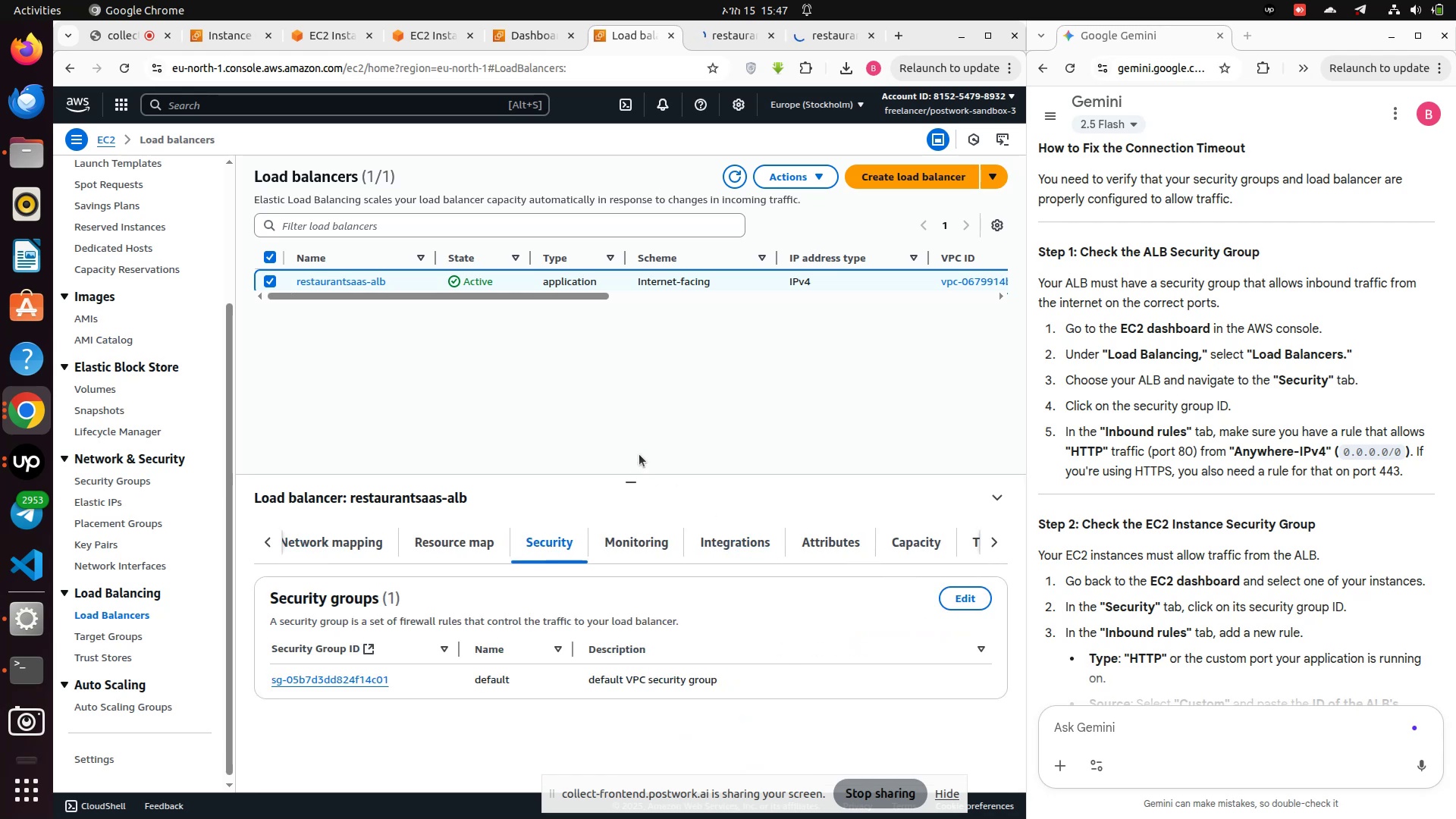 
scroll: coordinate [639, 454], scroll_direction: down, amount: 2.0
 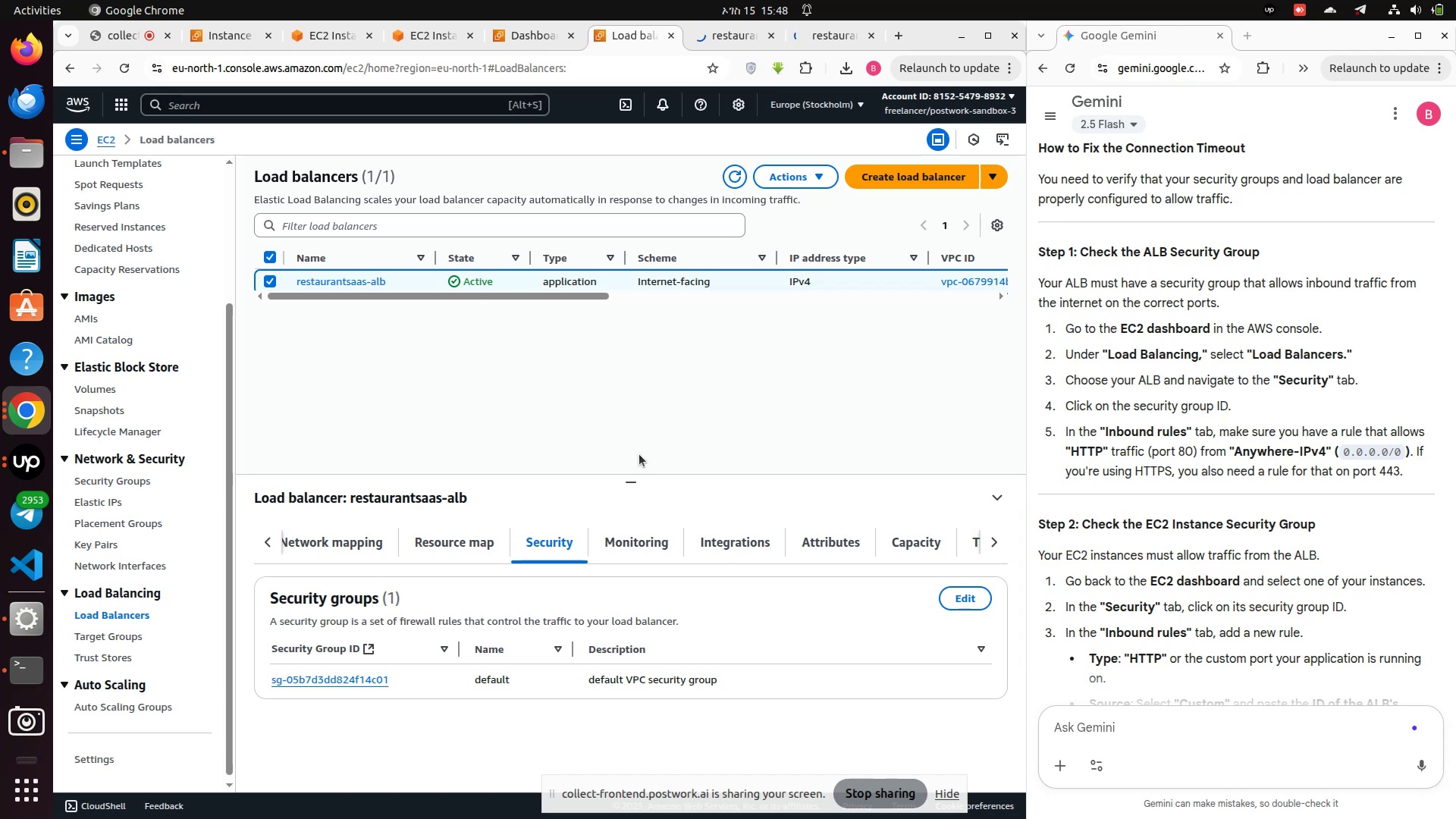 
wait(13.96)
 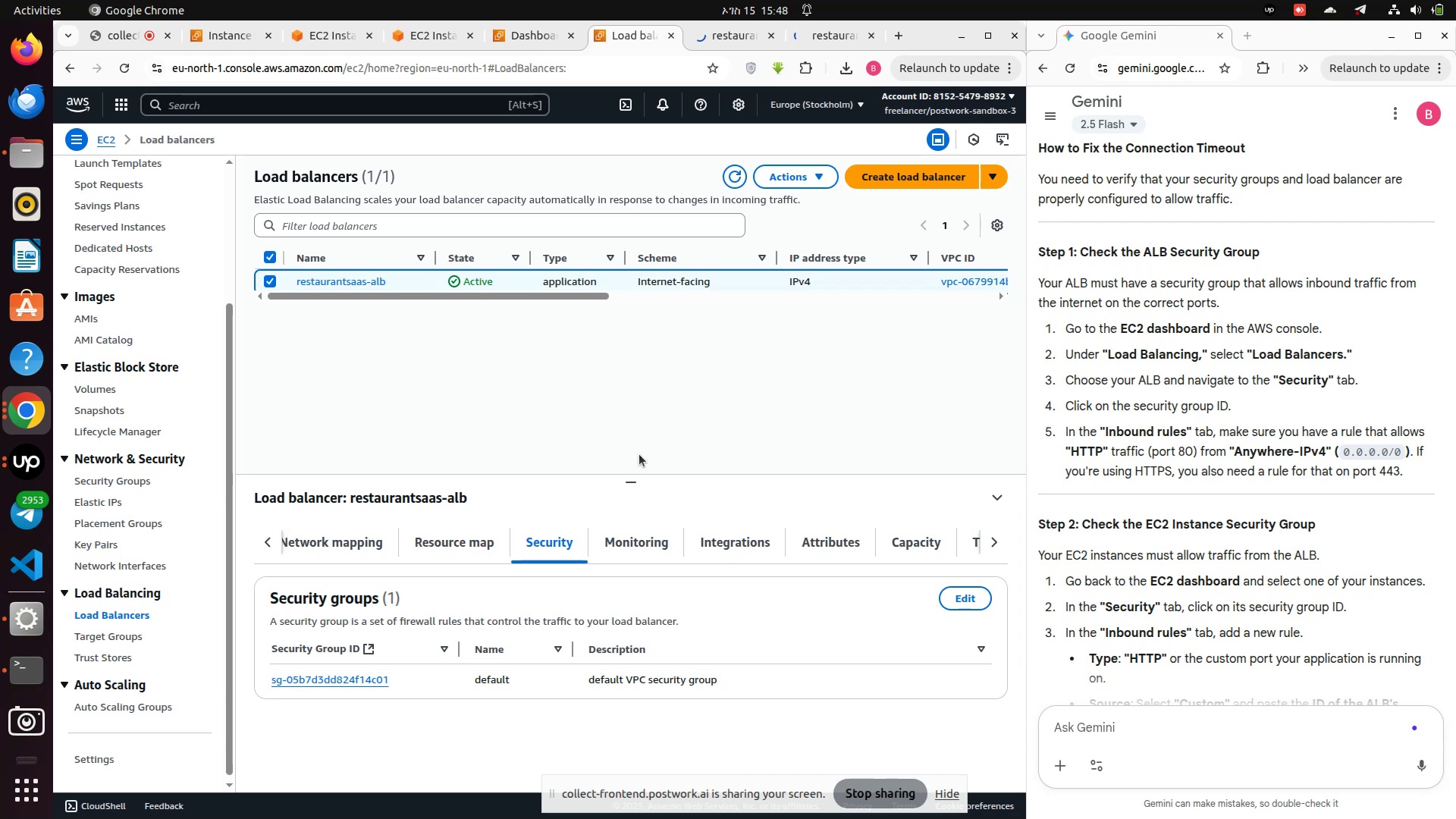 
left_click([965, 597])
 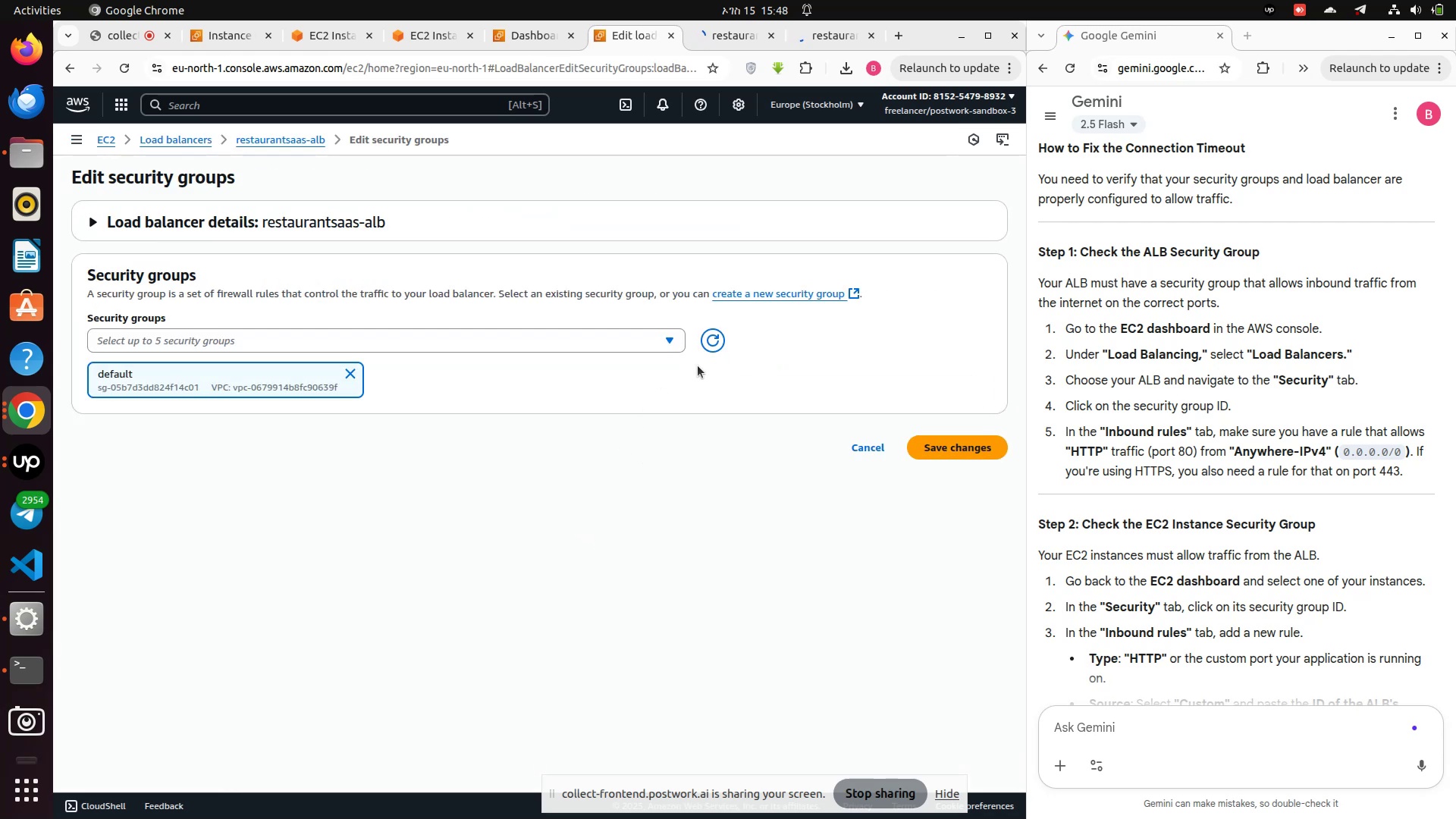 
left_click([712, 341])
 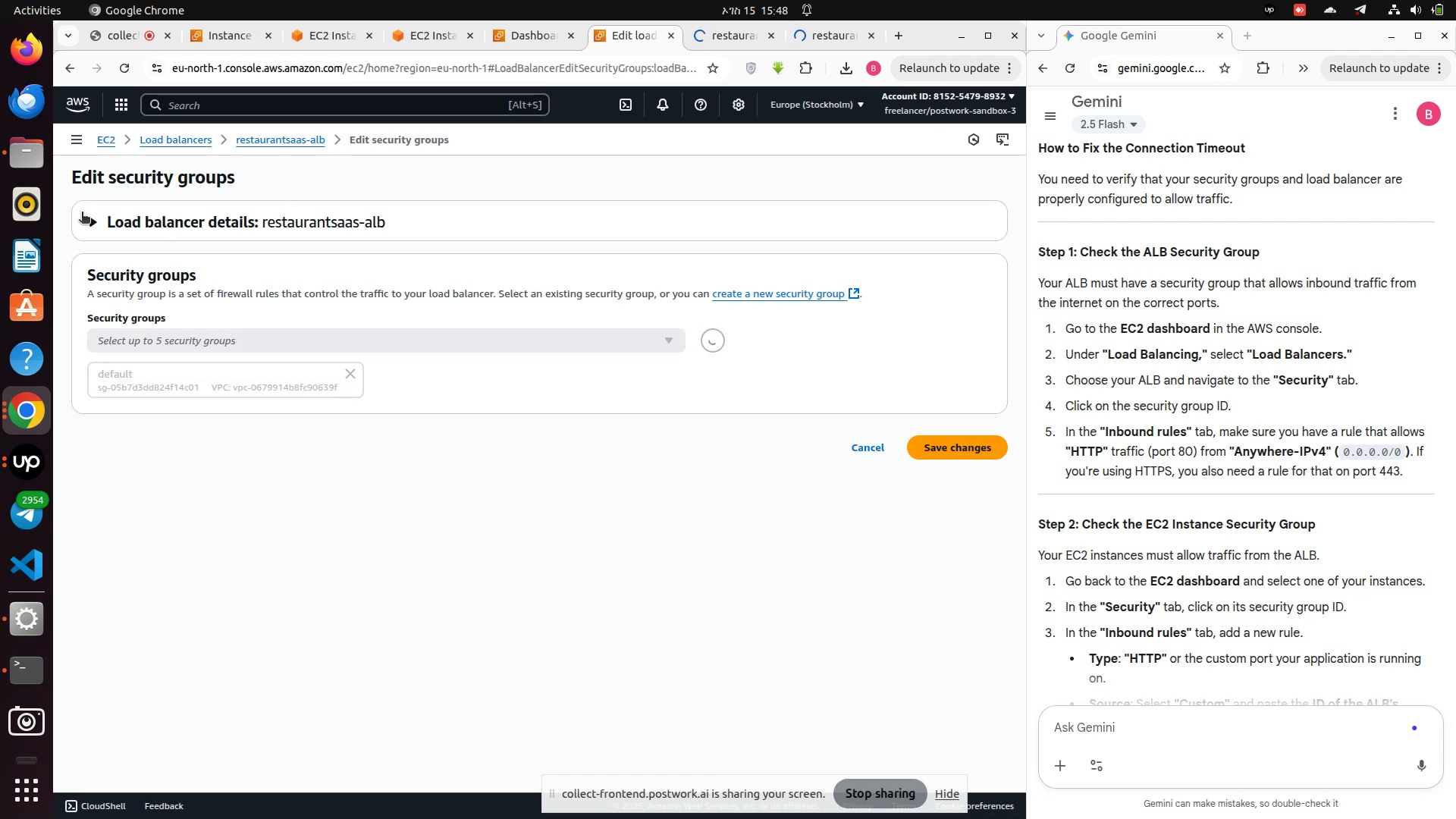 
left_click([88, 225])
 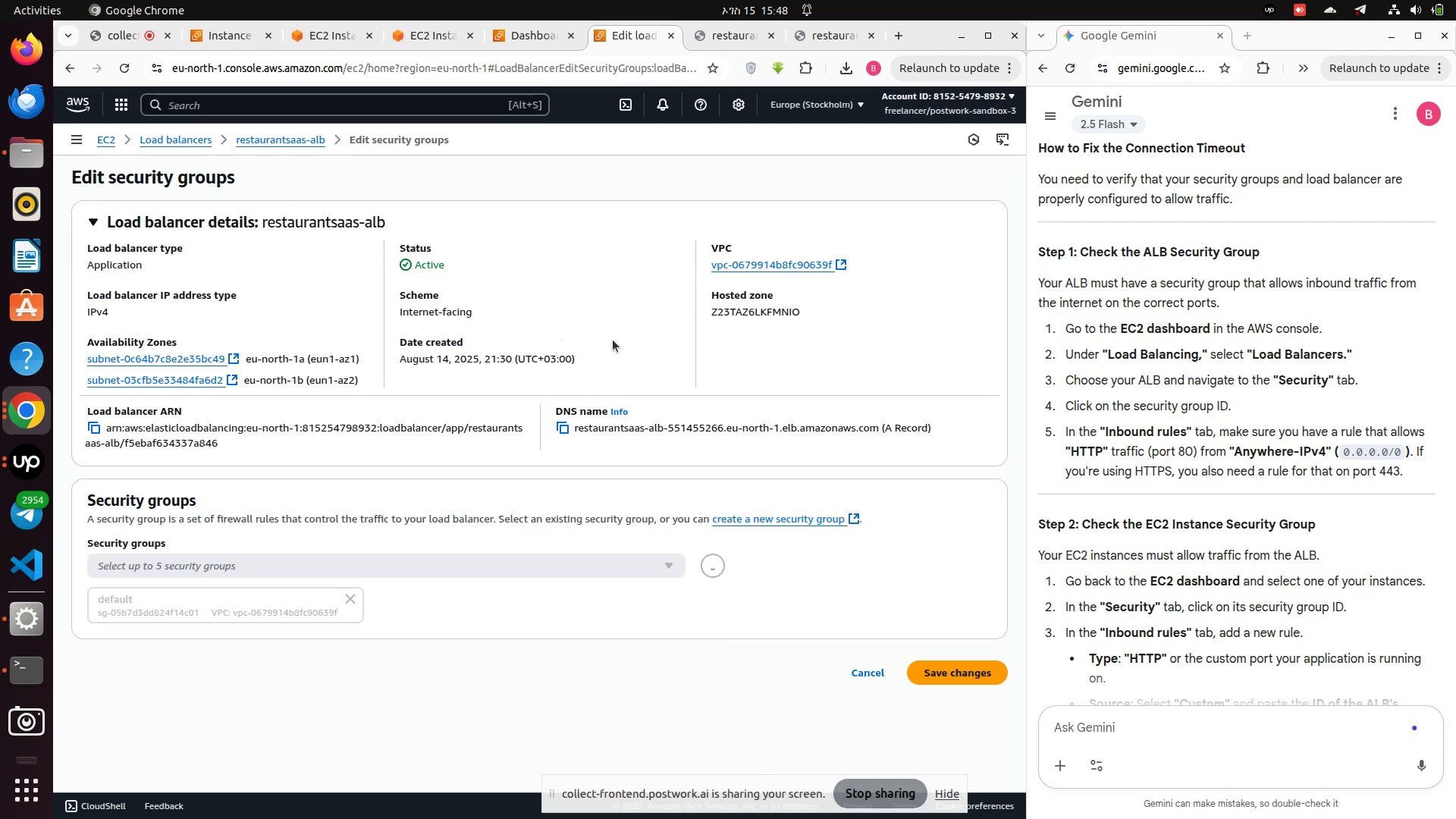 
scroll: coordinate [475, 467], scroll_direction: down, amount: 4.0
 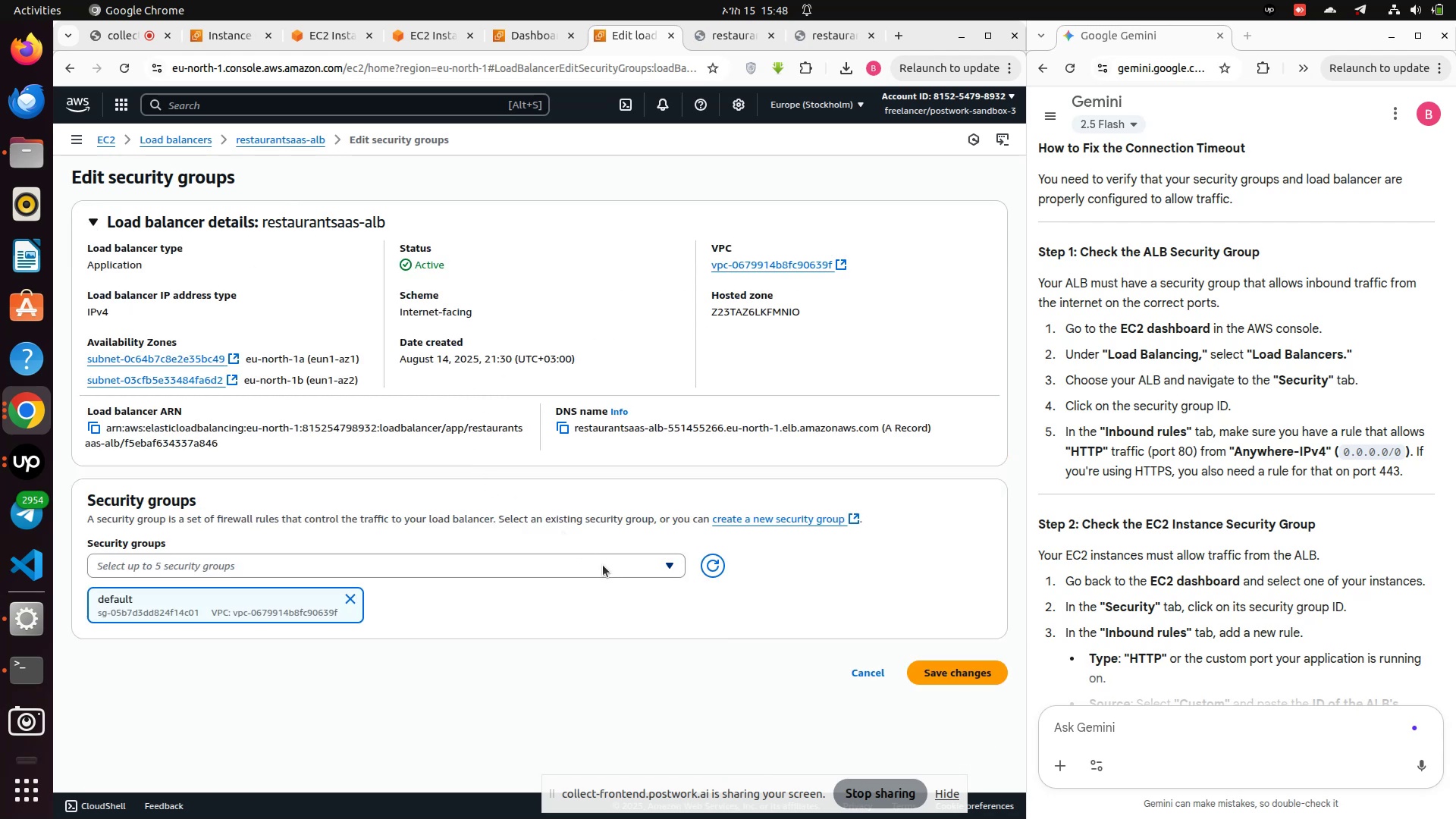 
left_click([601, 563])
 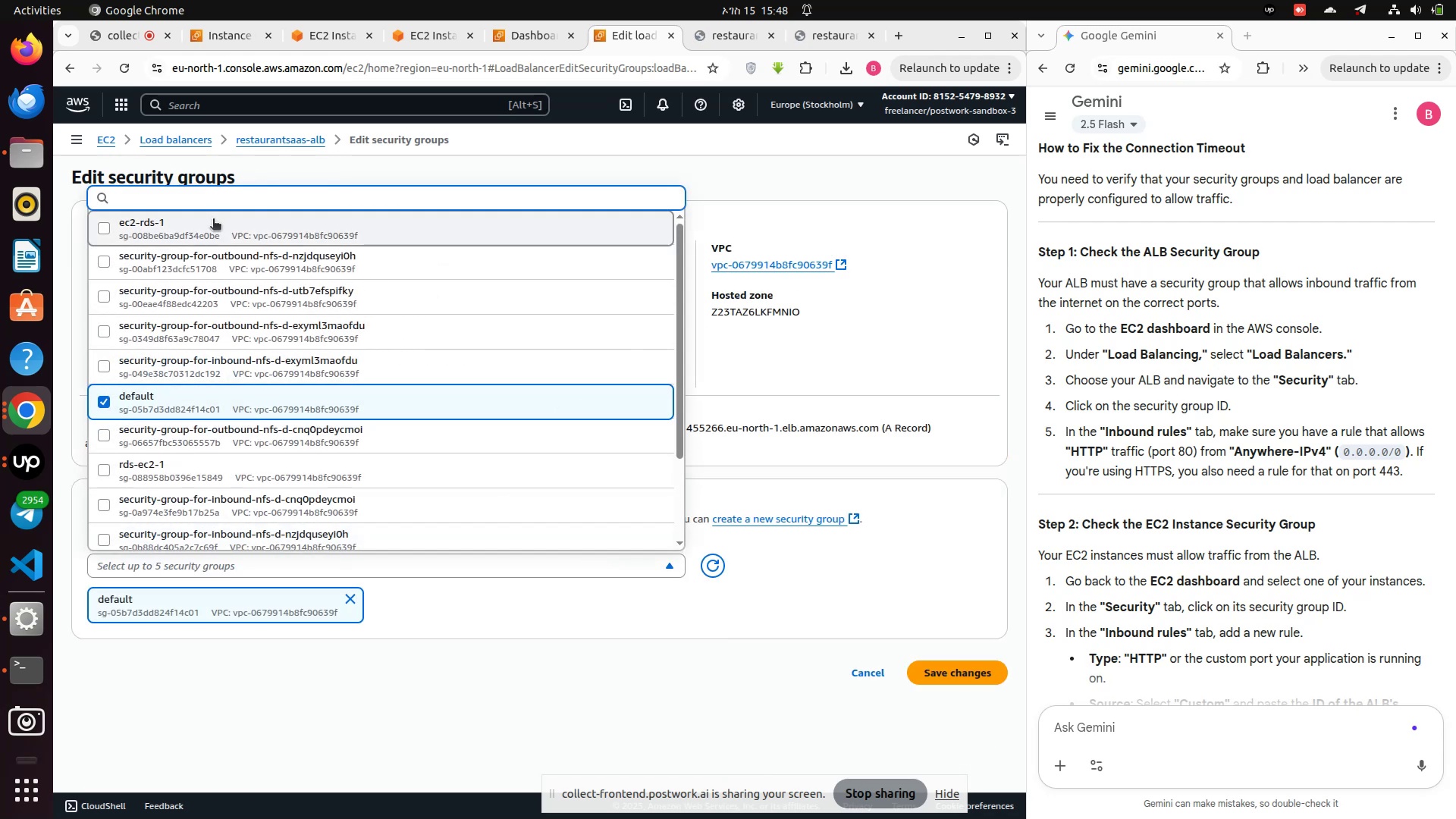 
type(80)
 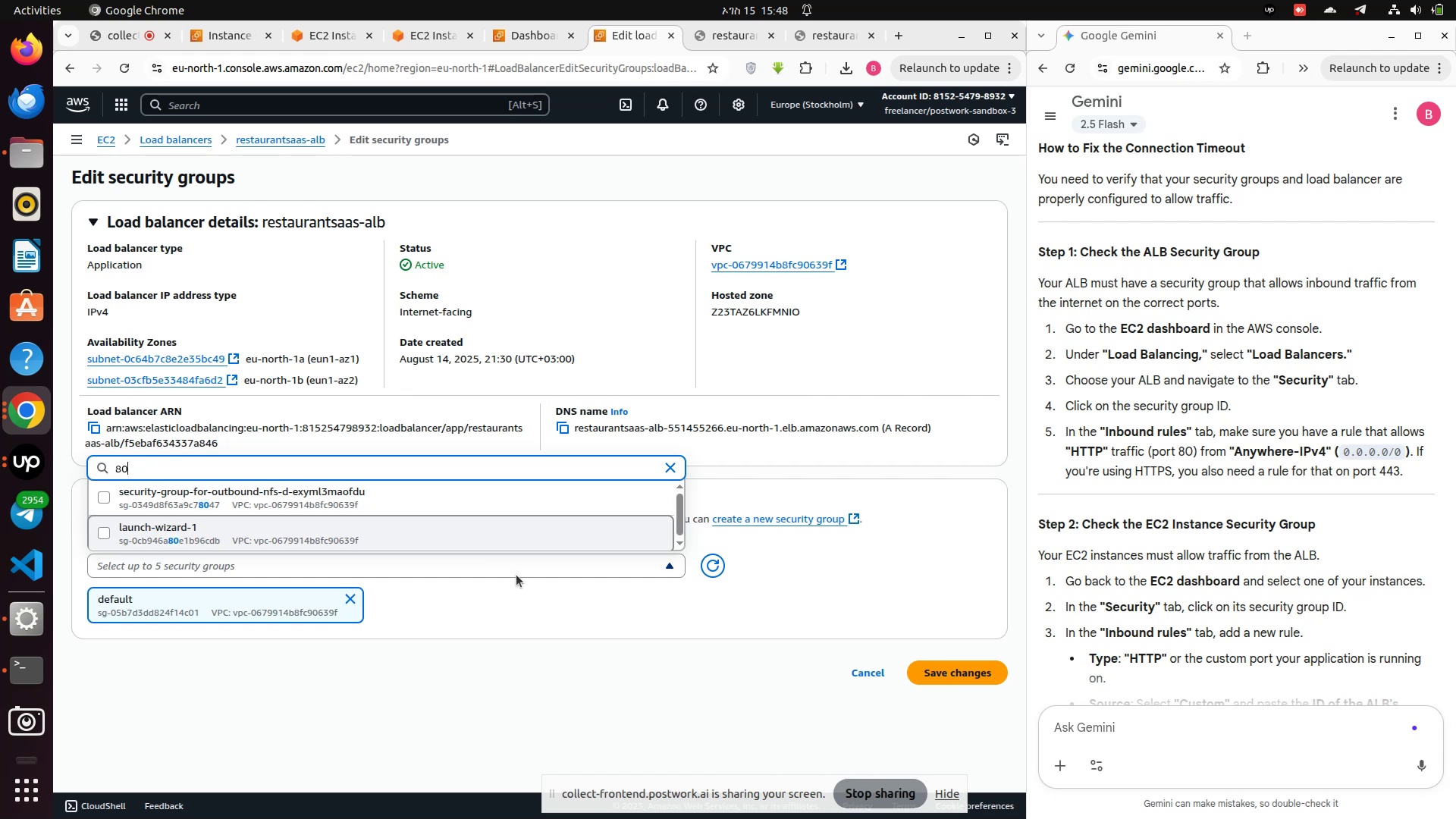 
wait(13.48)
 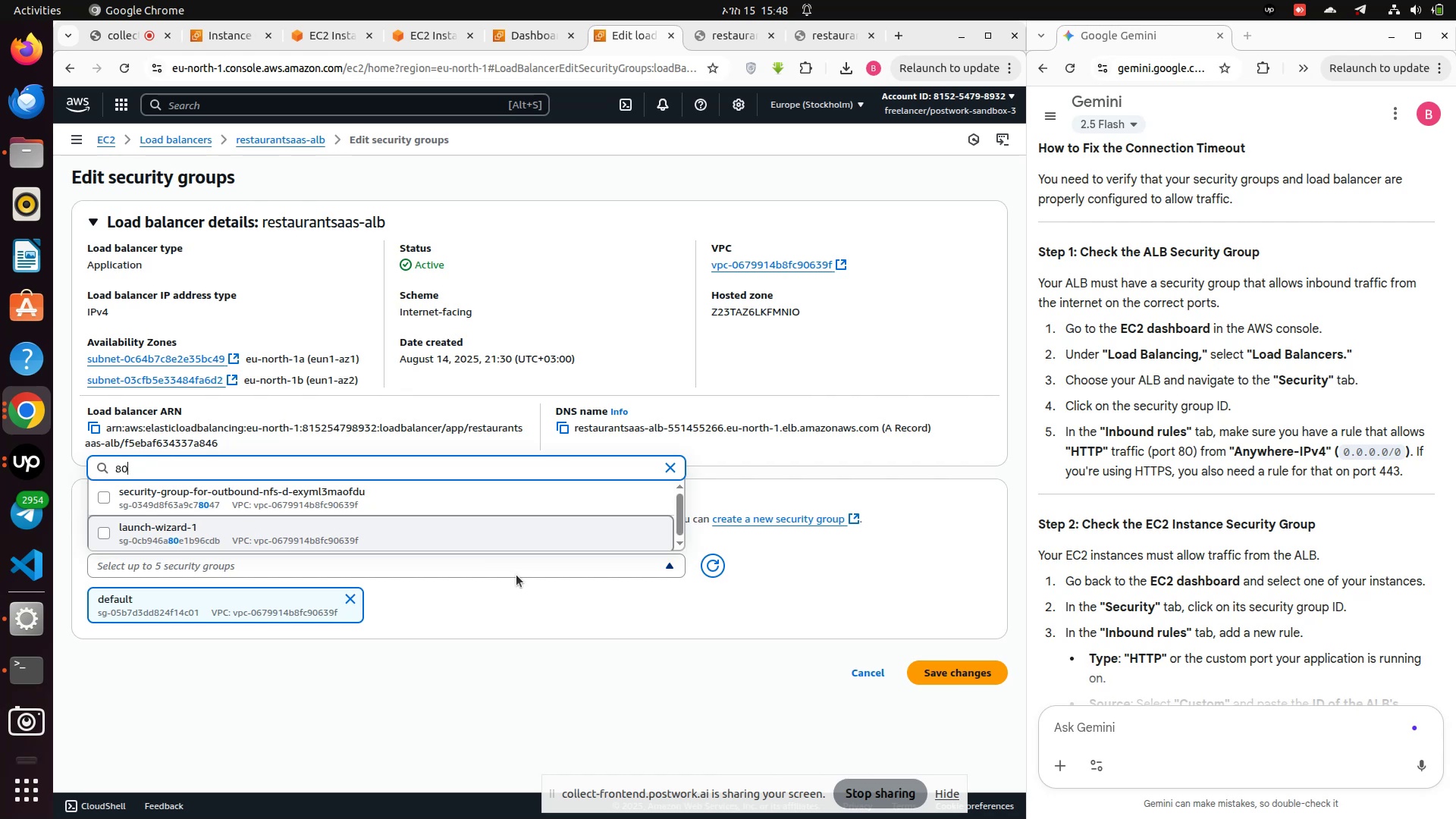 
key(Backspace)
 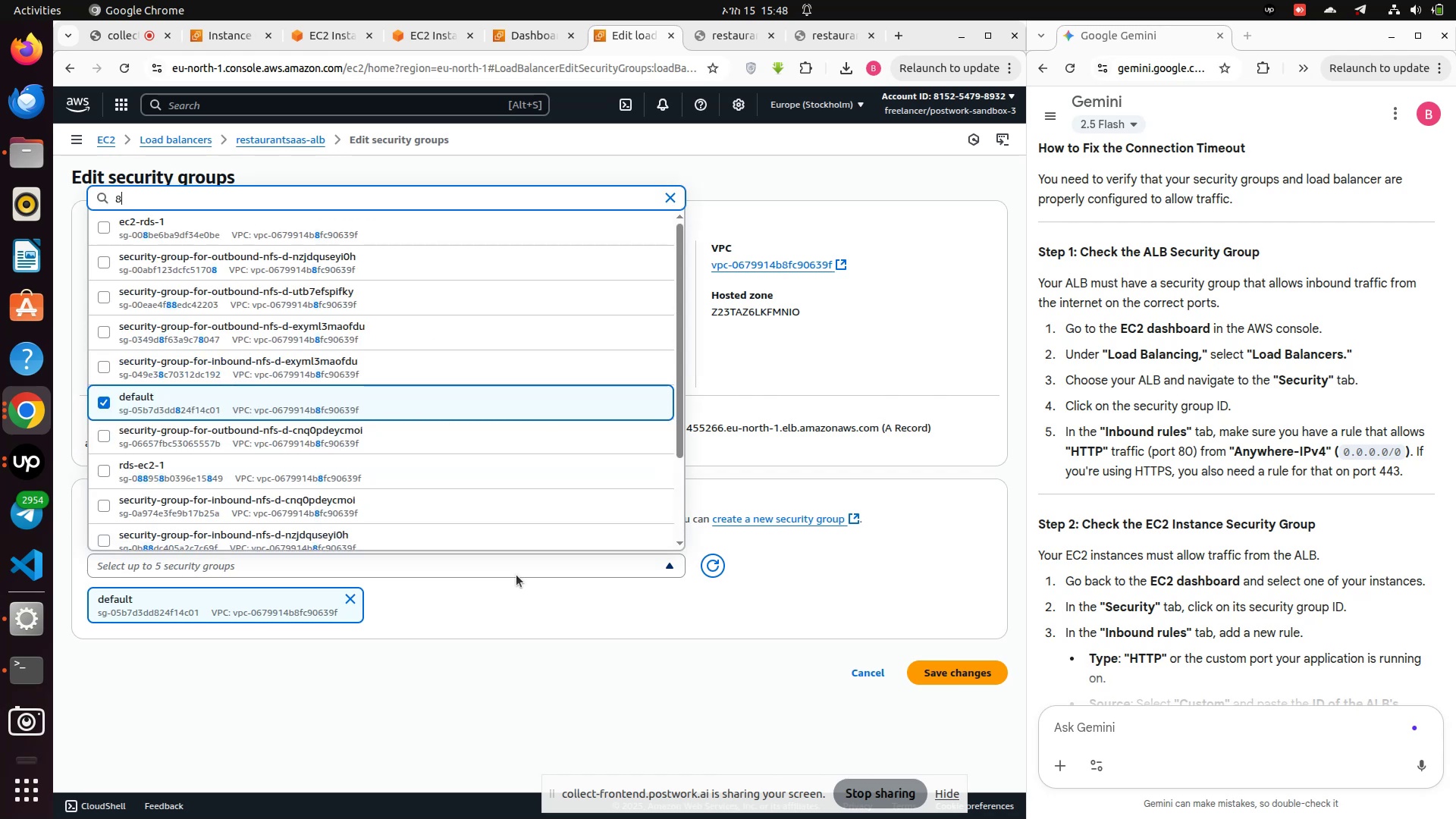 
key(Backspace)
 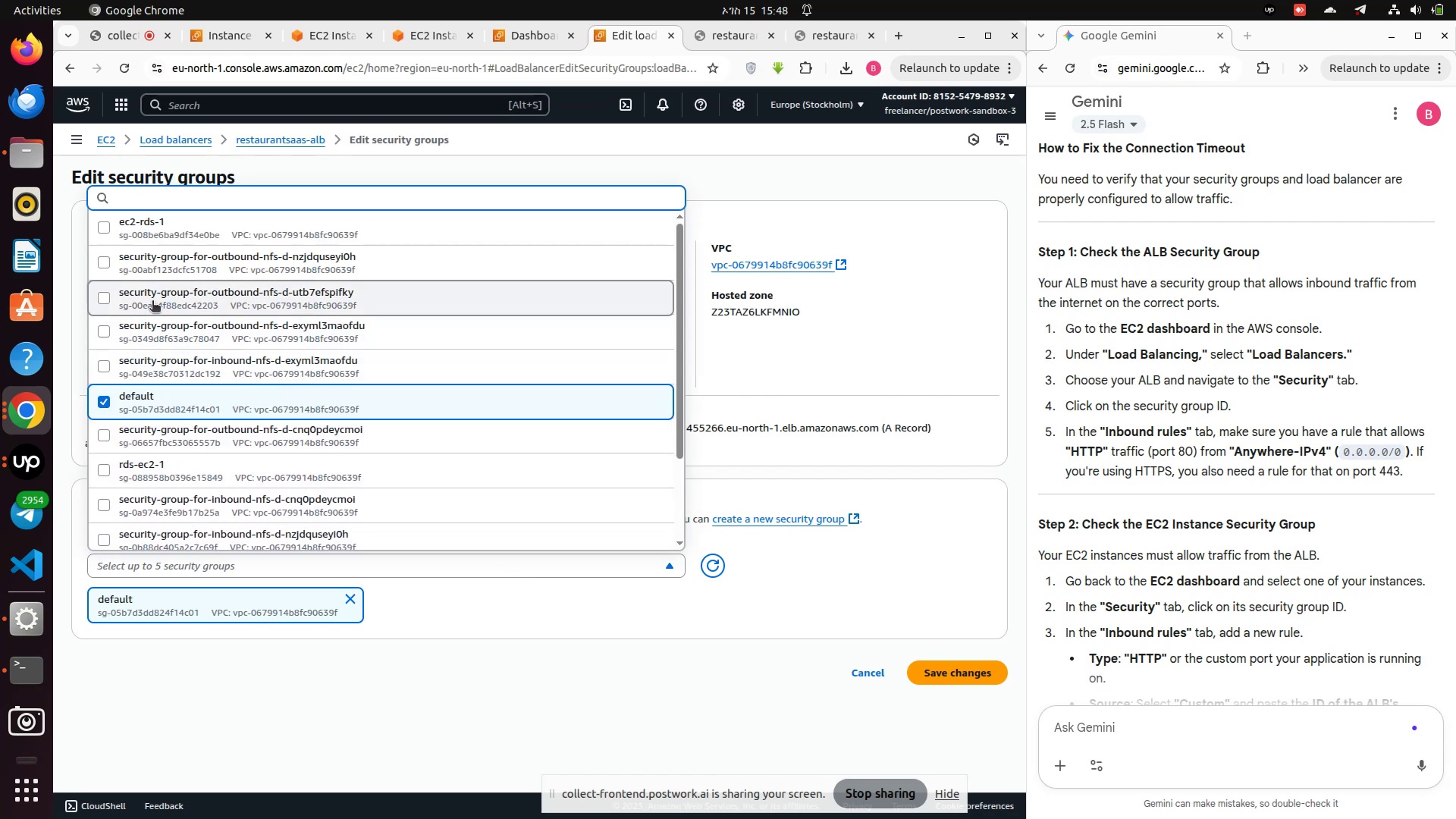 
wait(6.22)
 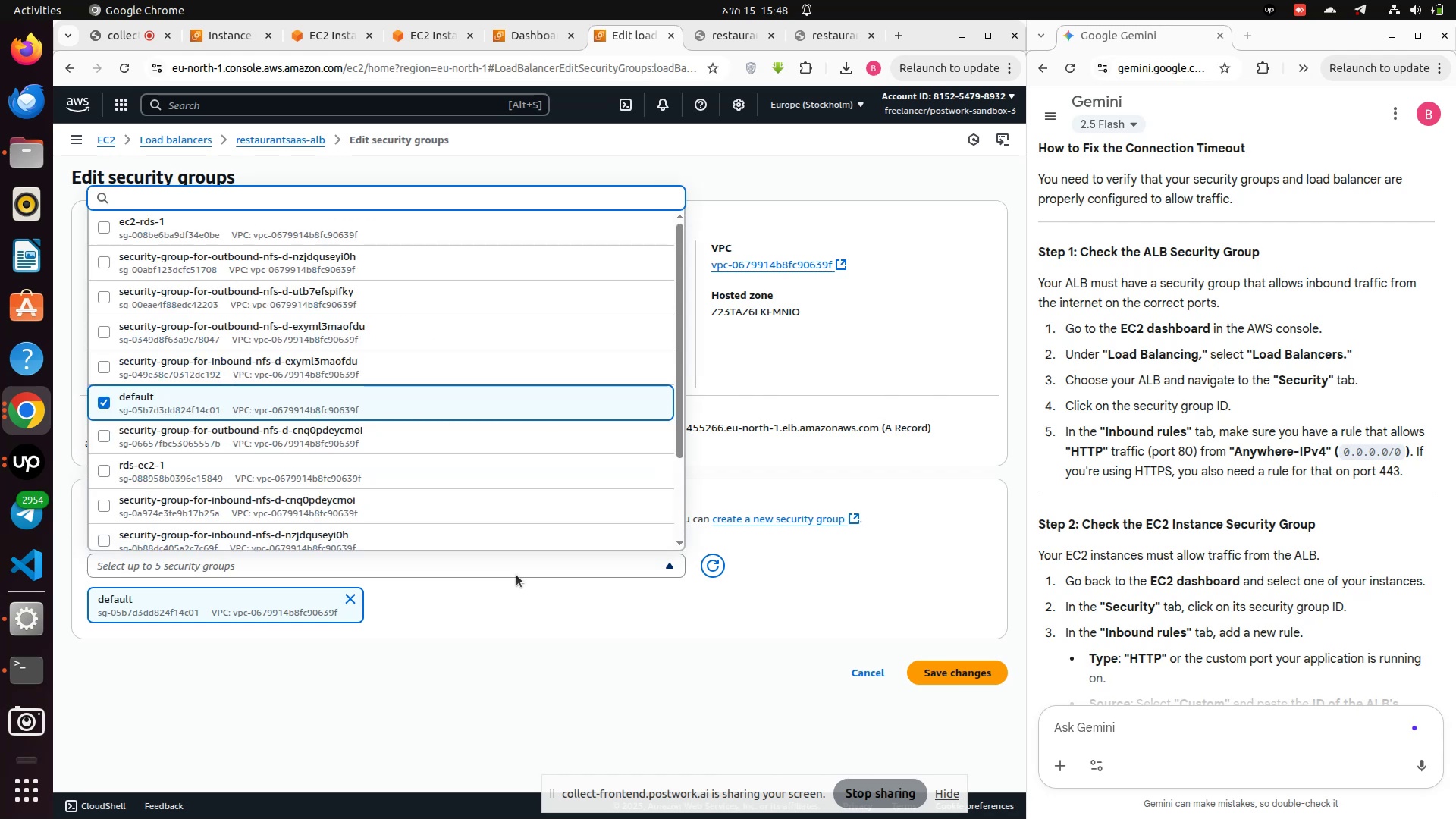 
scroll: coordinate [237, 448], scroll_direction: down, amount: 2.0
 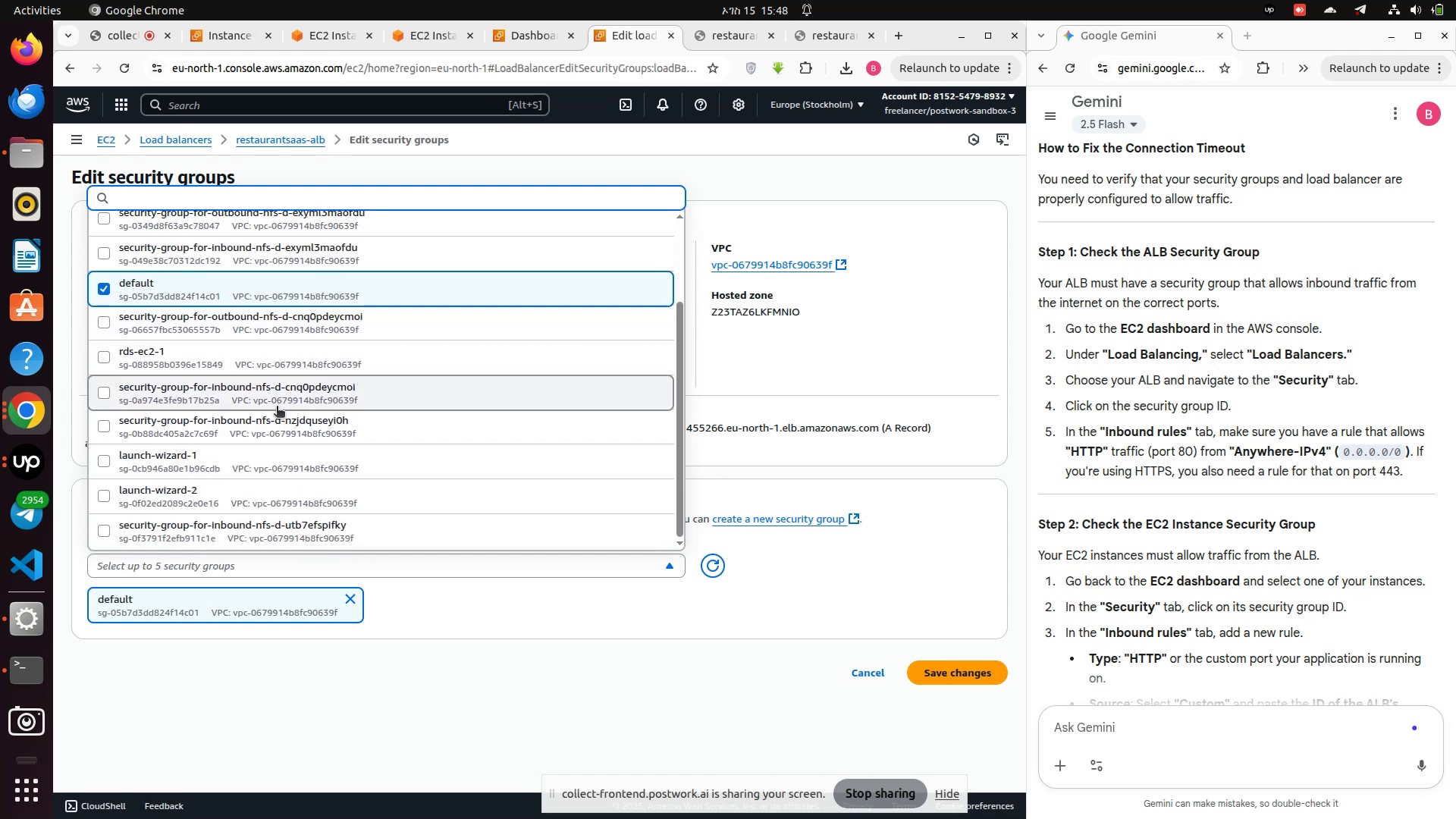 
mouse_move([234, 458])
 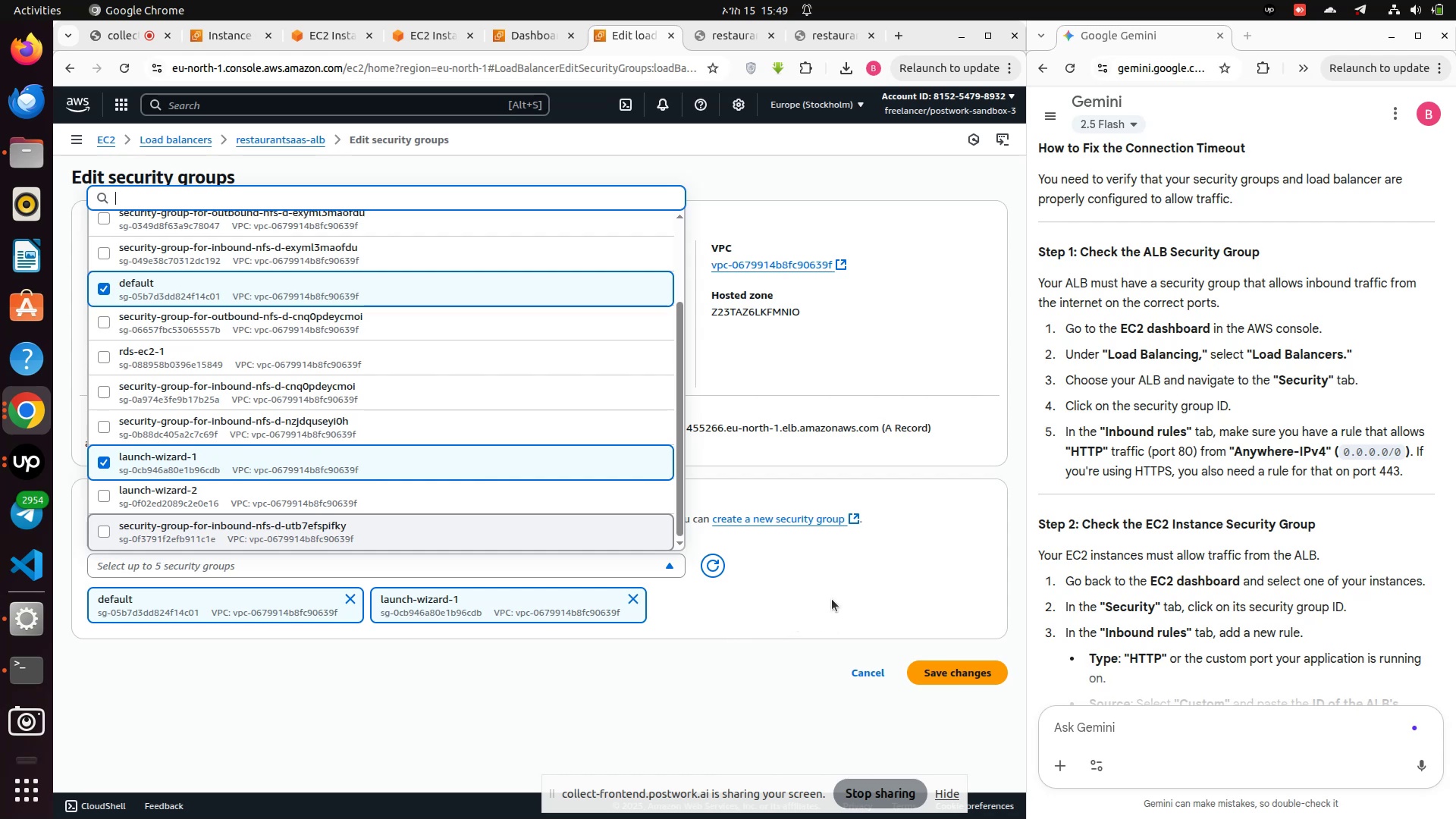 
wait(6.83)
 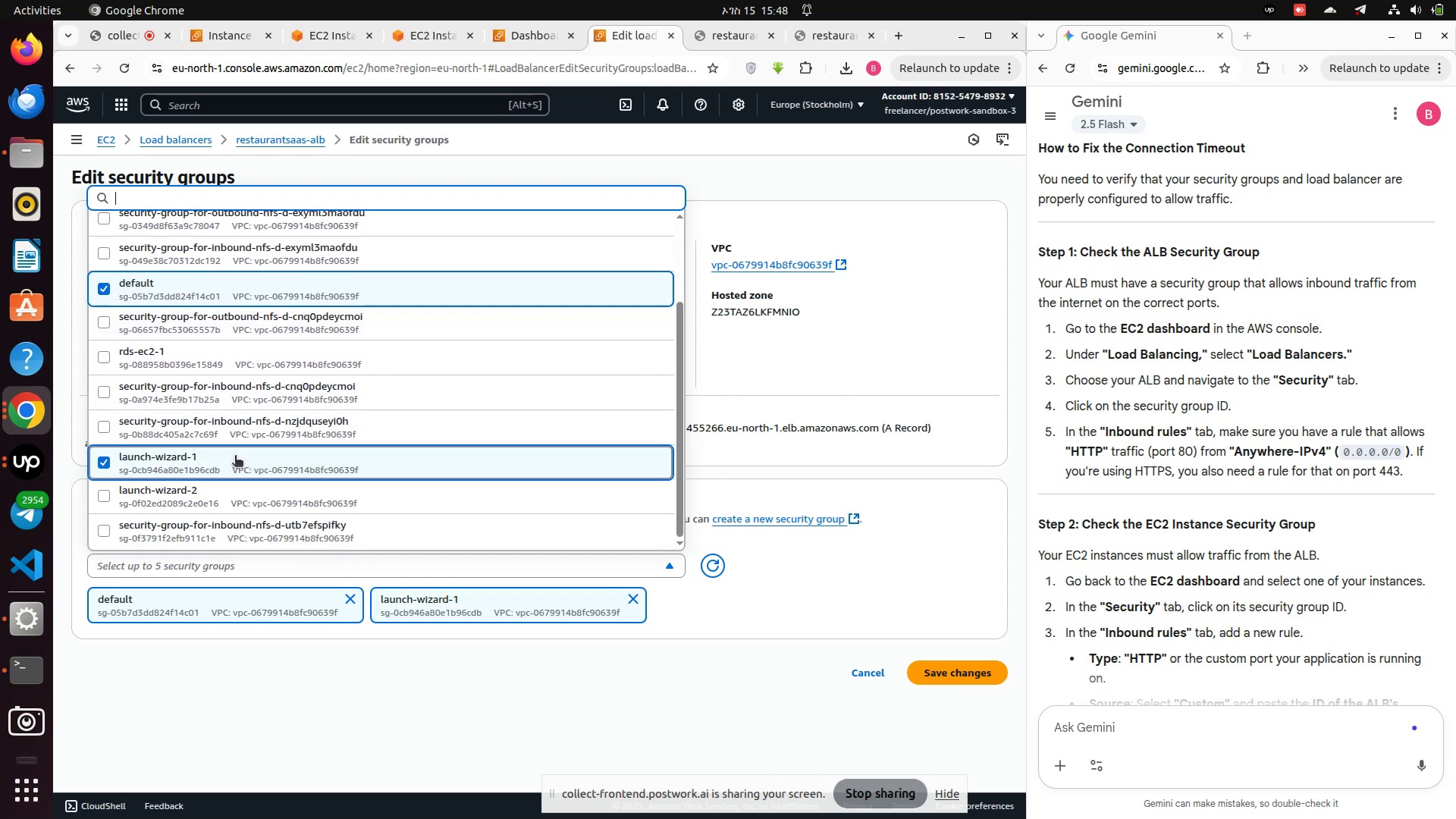 
left_click([936, 667])
 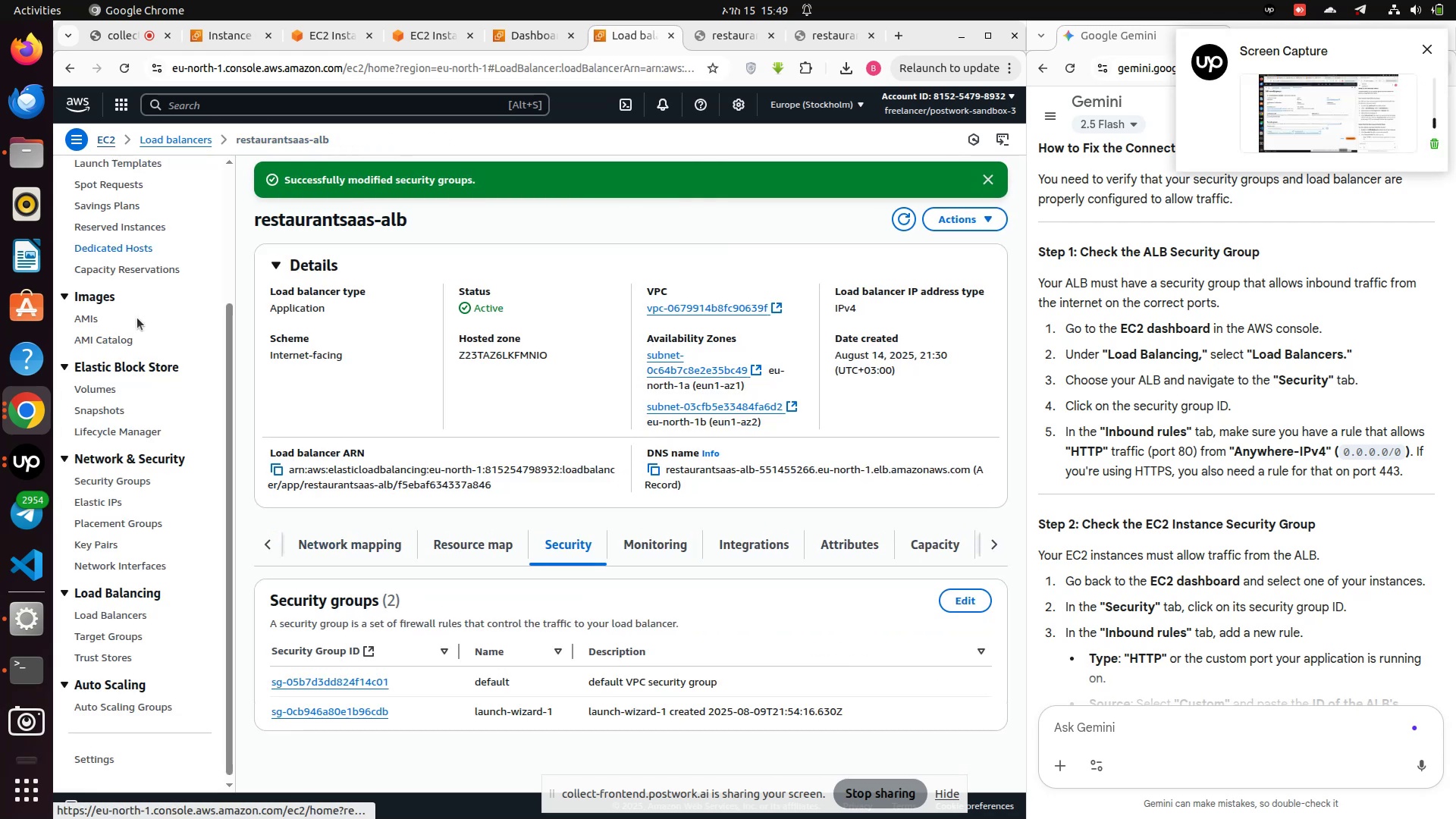 
wait(5.54)
 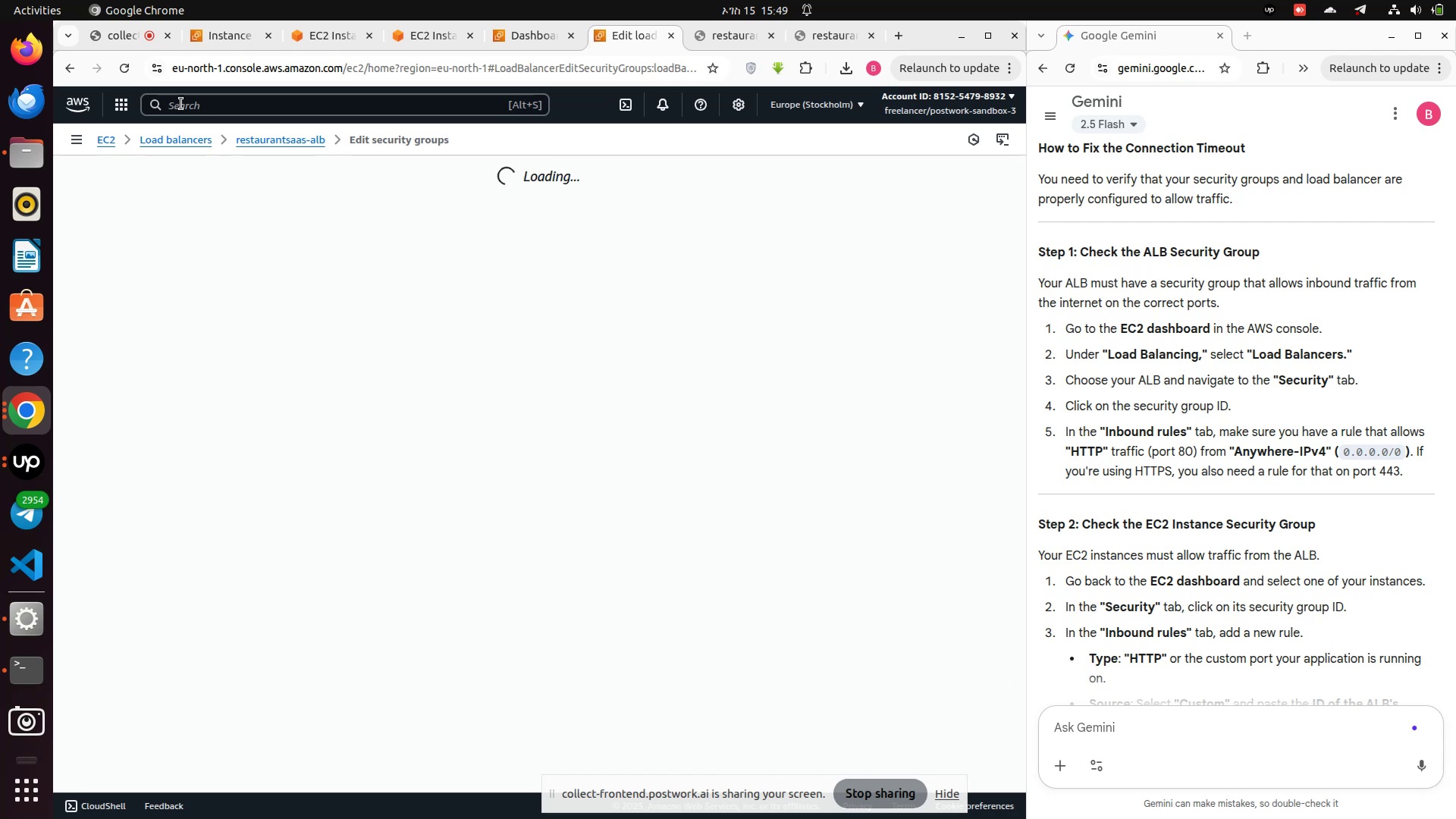 
scroll: coordinate [168, 623], scroll_direction: none, amount: 0.0
 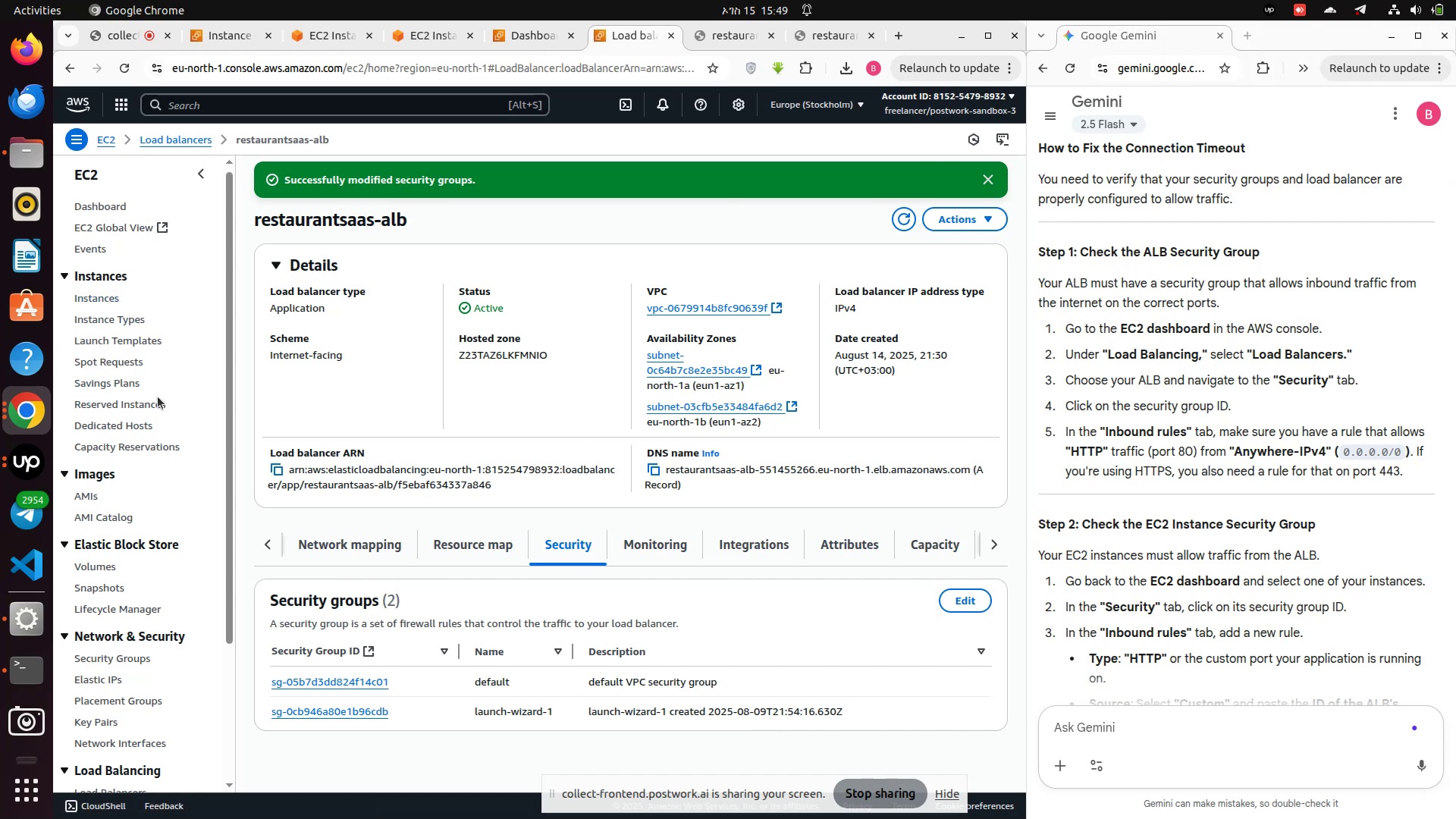 
scroll: coordinate [146, 410], scroll_direction: up, amount: 1.0
 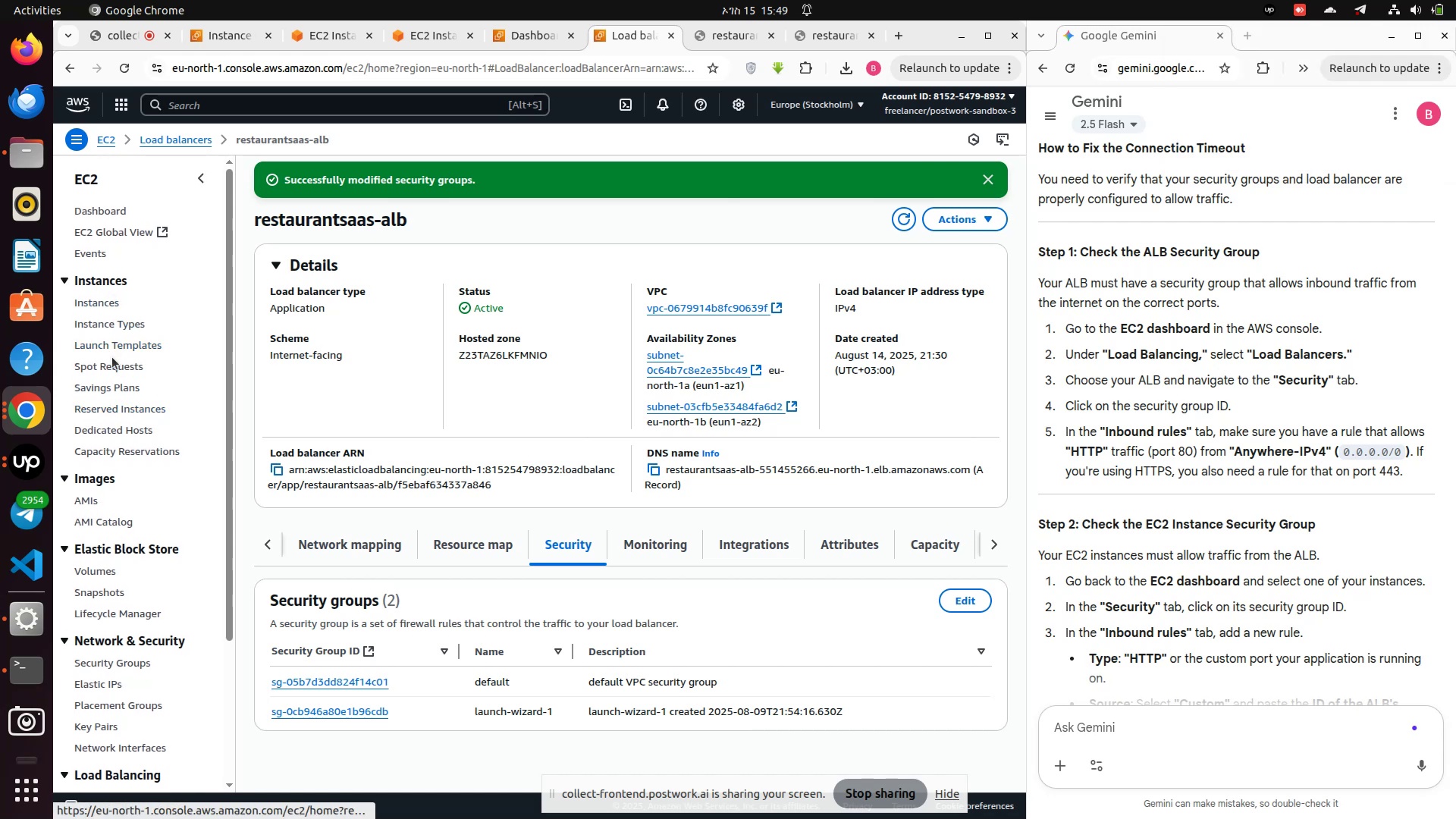 
scroll: coordinate [128, 399], scroll_direction: down, amount: 1.0
 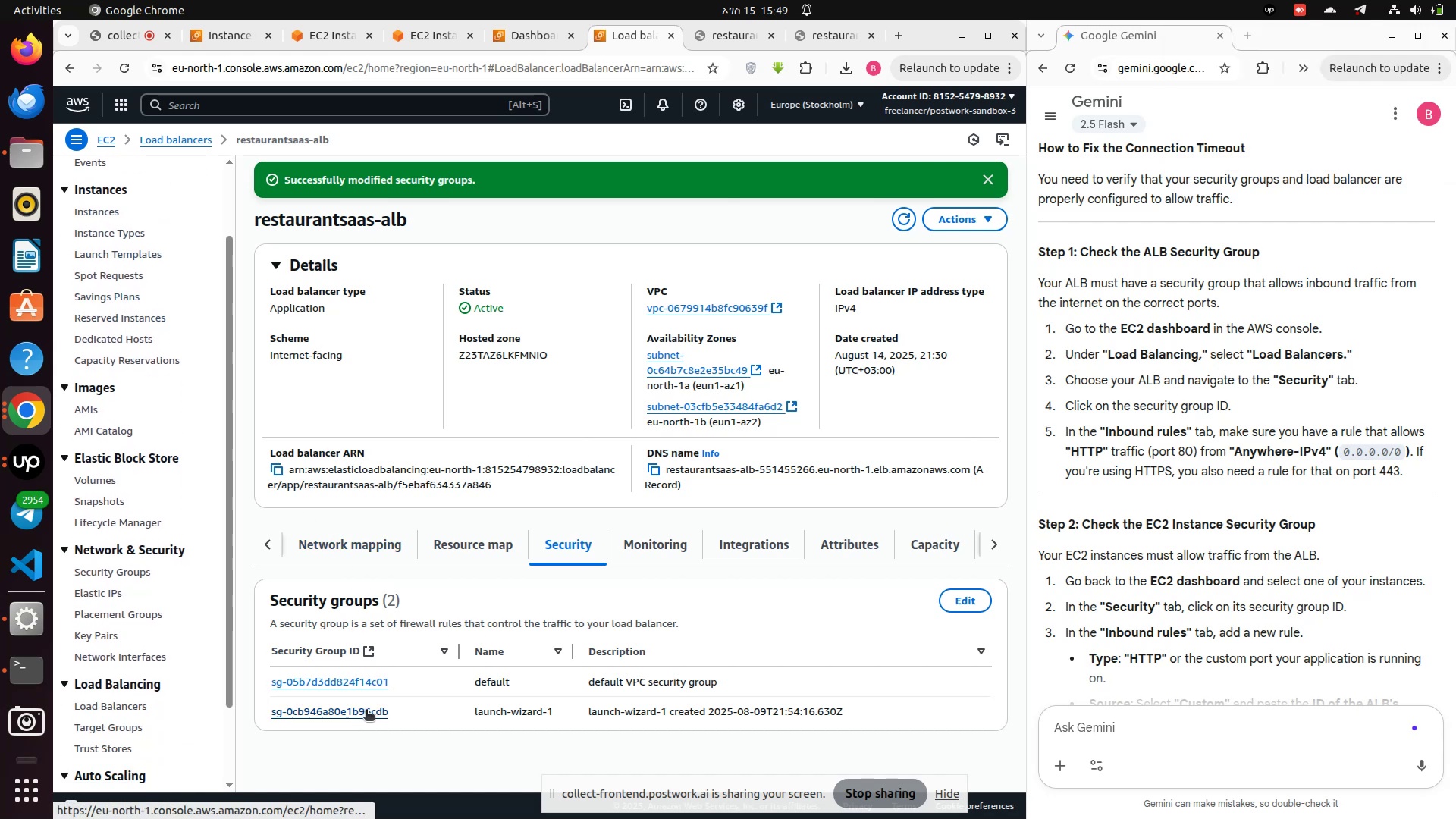 
left_click([366, 711])
 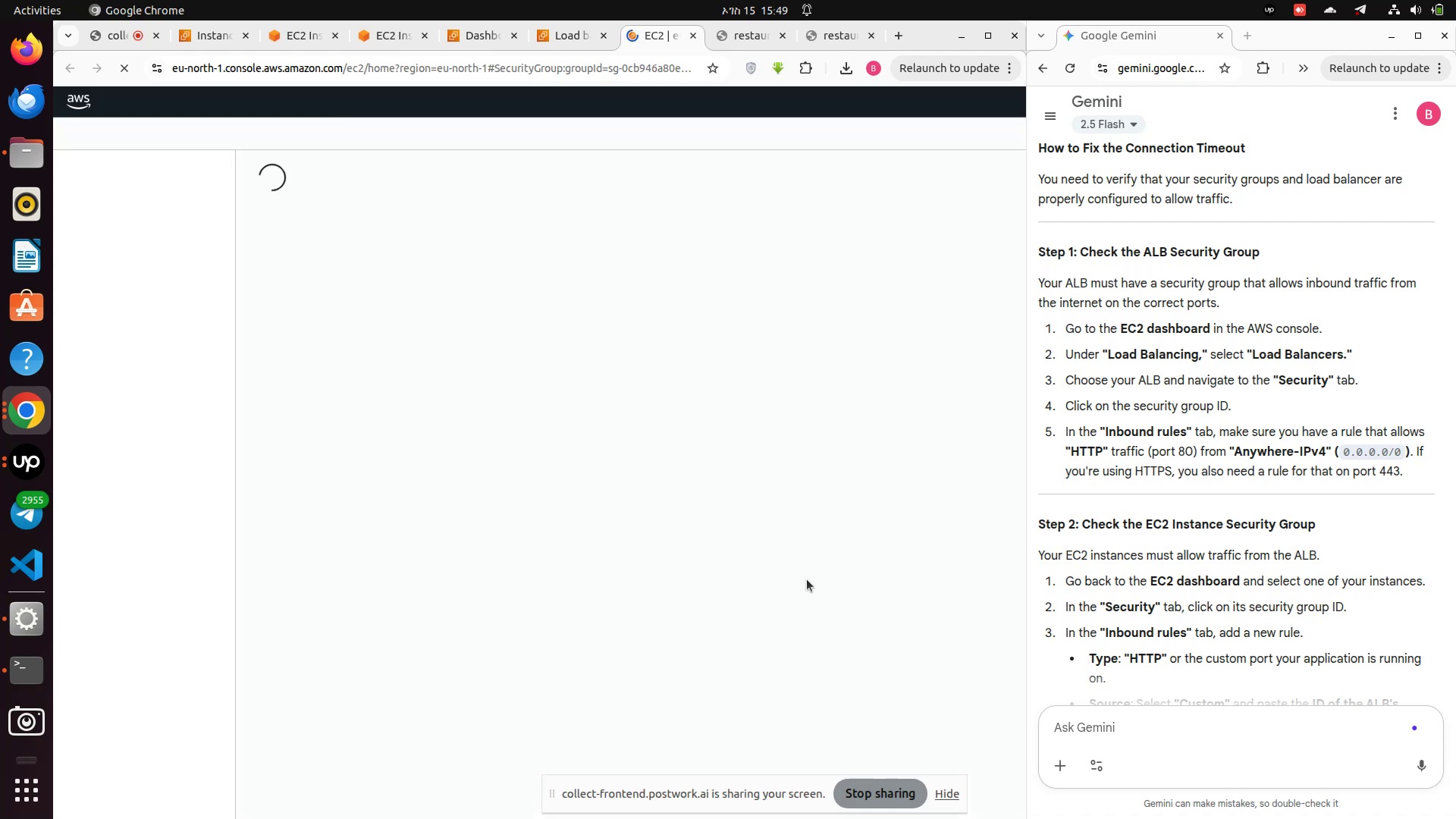 
wait(9.91)
 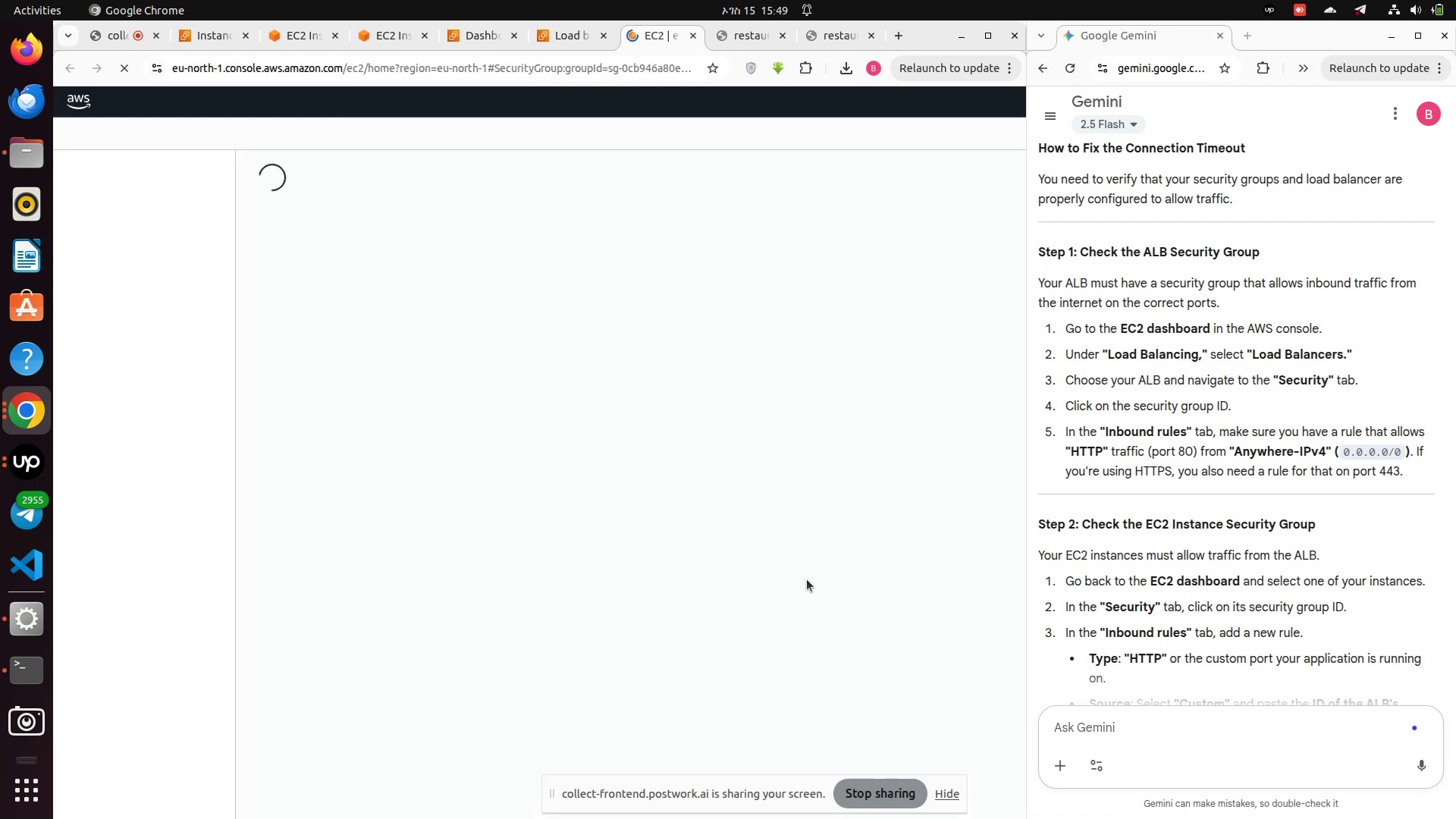 
scroll: coordinate [145, 504], scroll_direction: down, amount: 4.0
 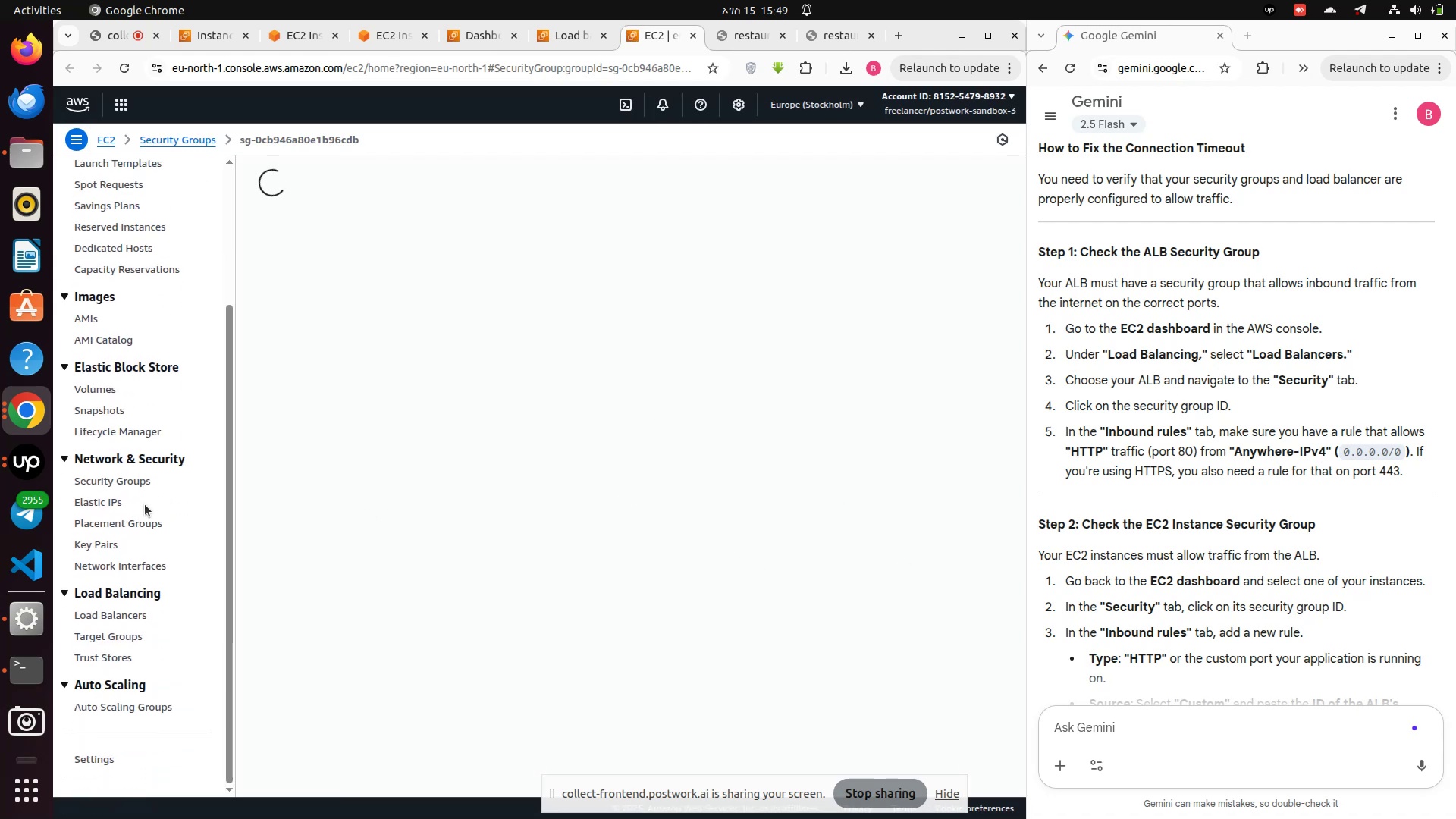 
scroll: coordinate [145, 504], scroll_direction: up, amount: 5.0
 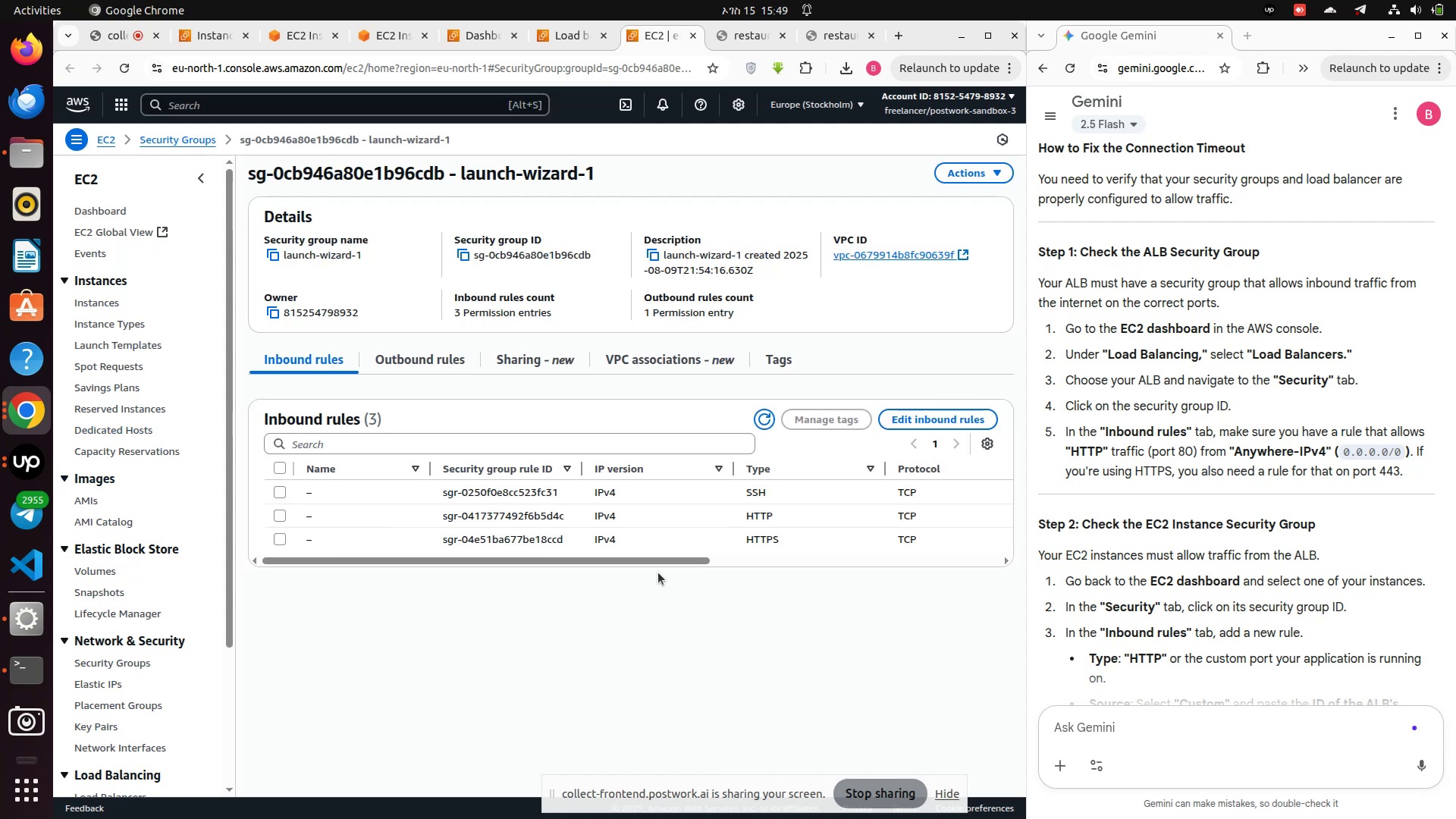 
wait(8.93)
 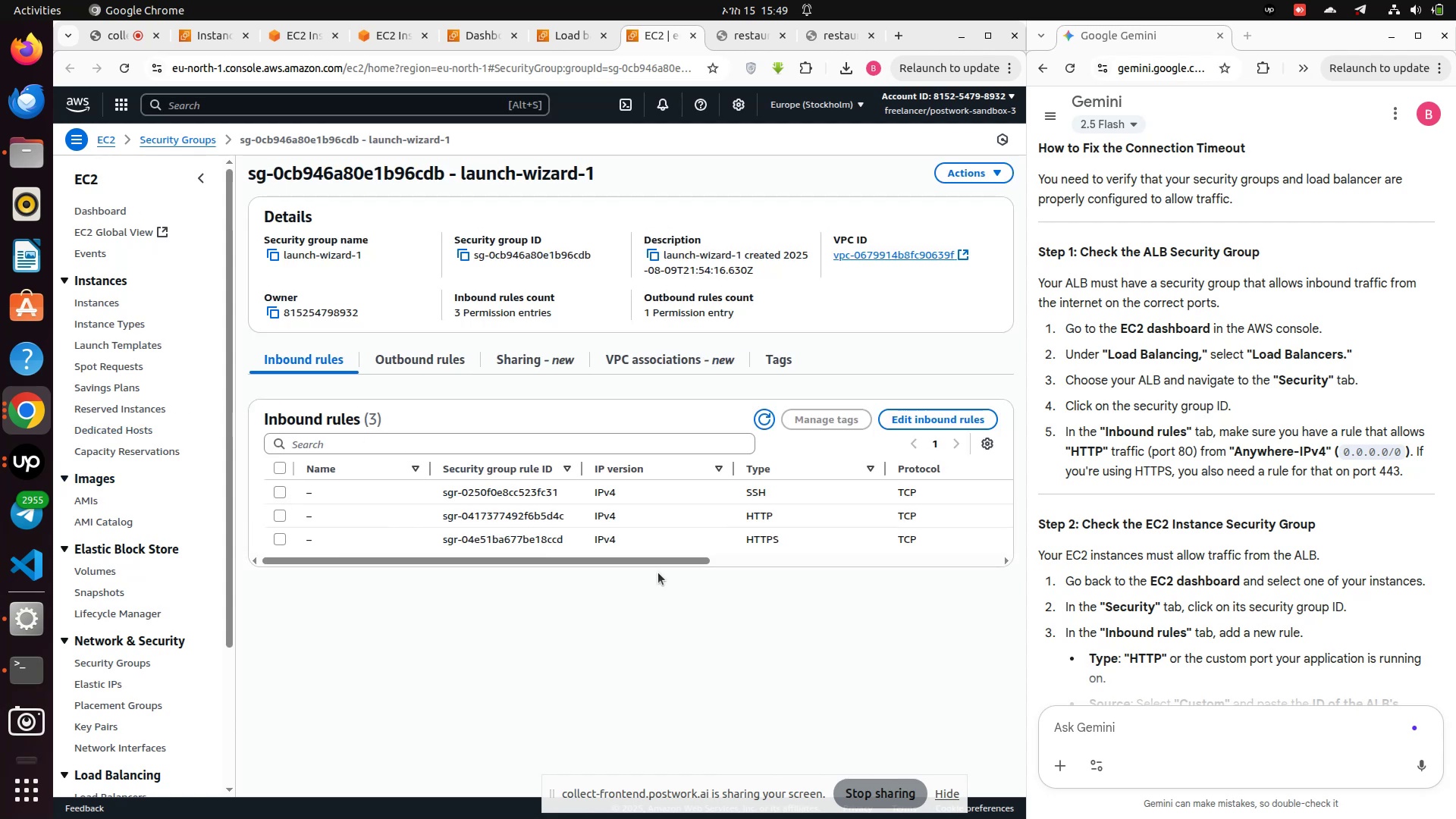 
scroll: coordinate [201, 460], scroll_direction: down, amount: 6.0
 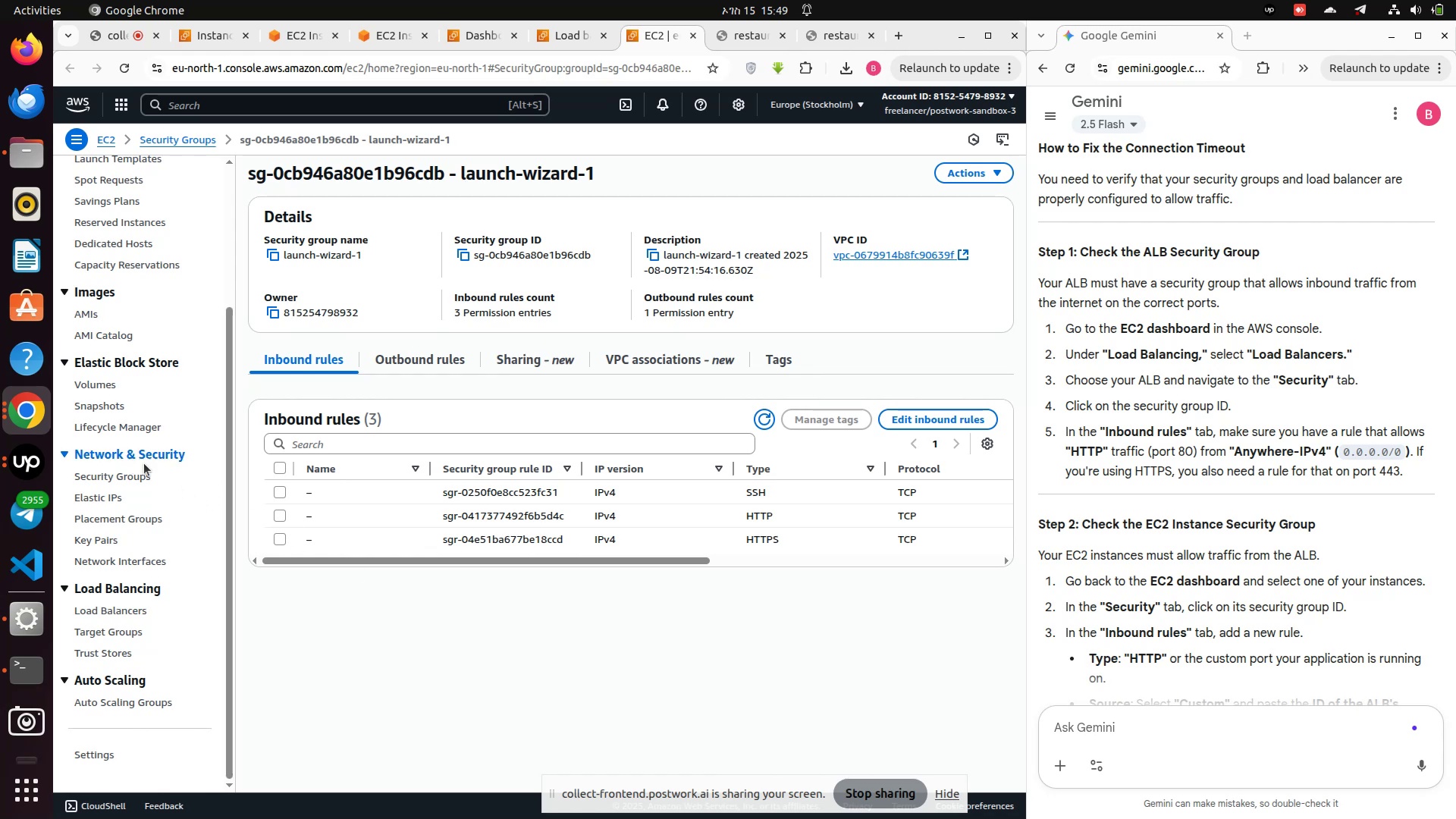 
wait(6.38)
 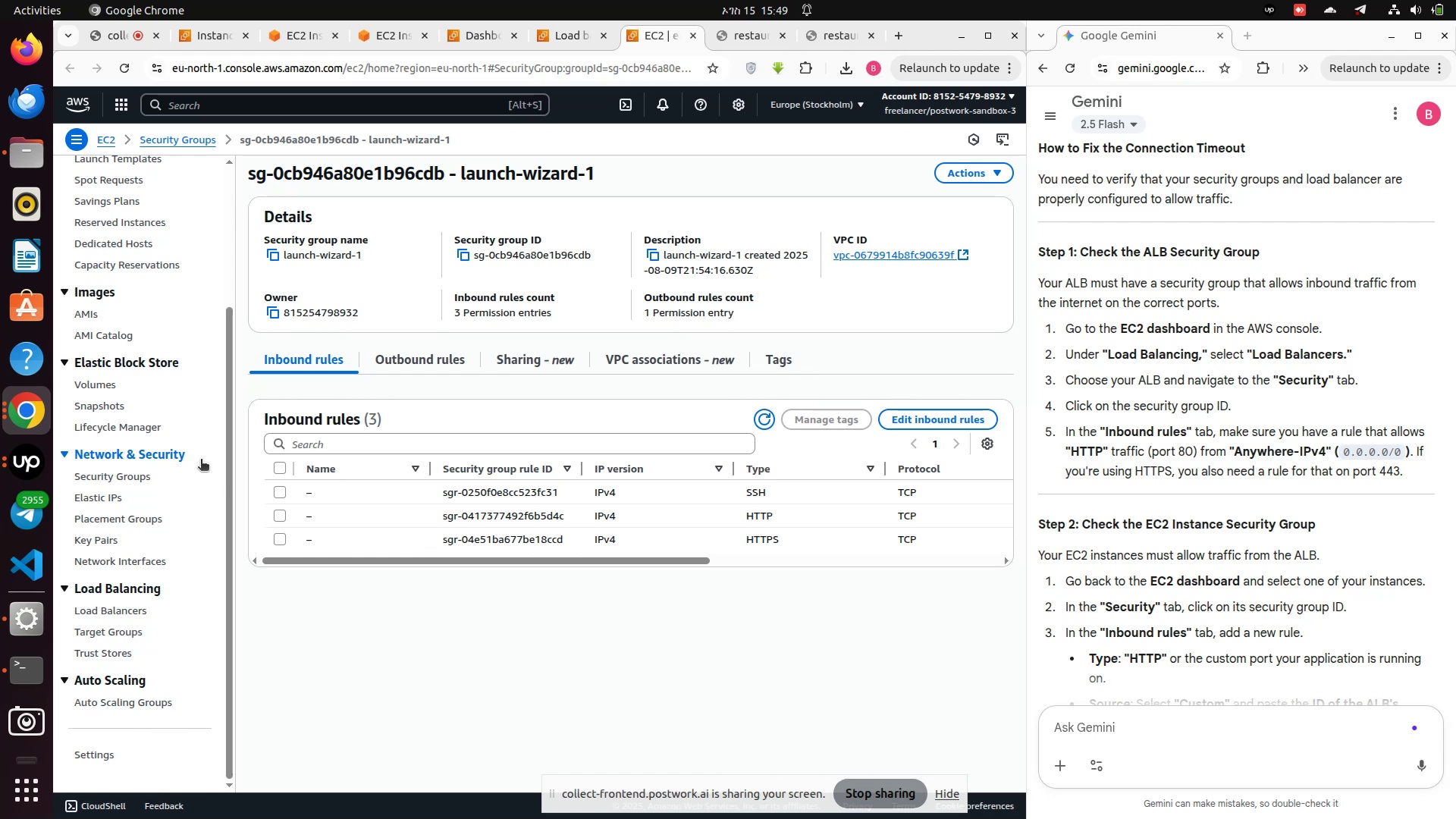 
scroll: coordinate [149, 431], scroll_direction: up, amount: 9.0
 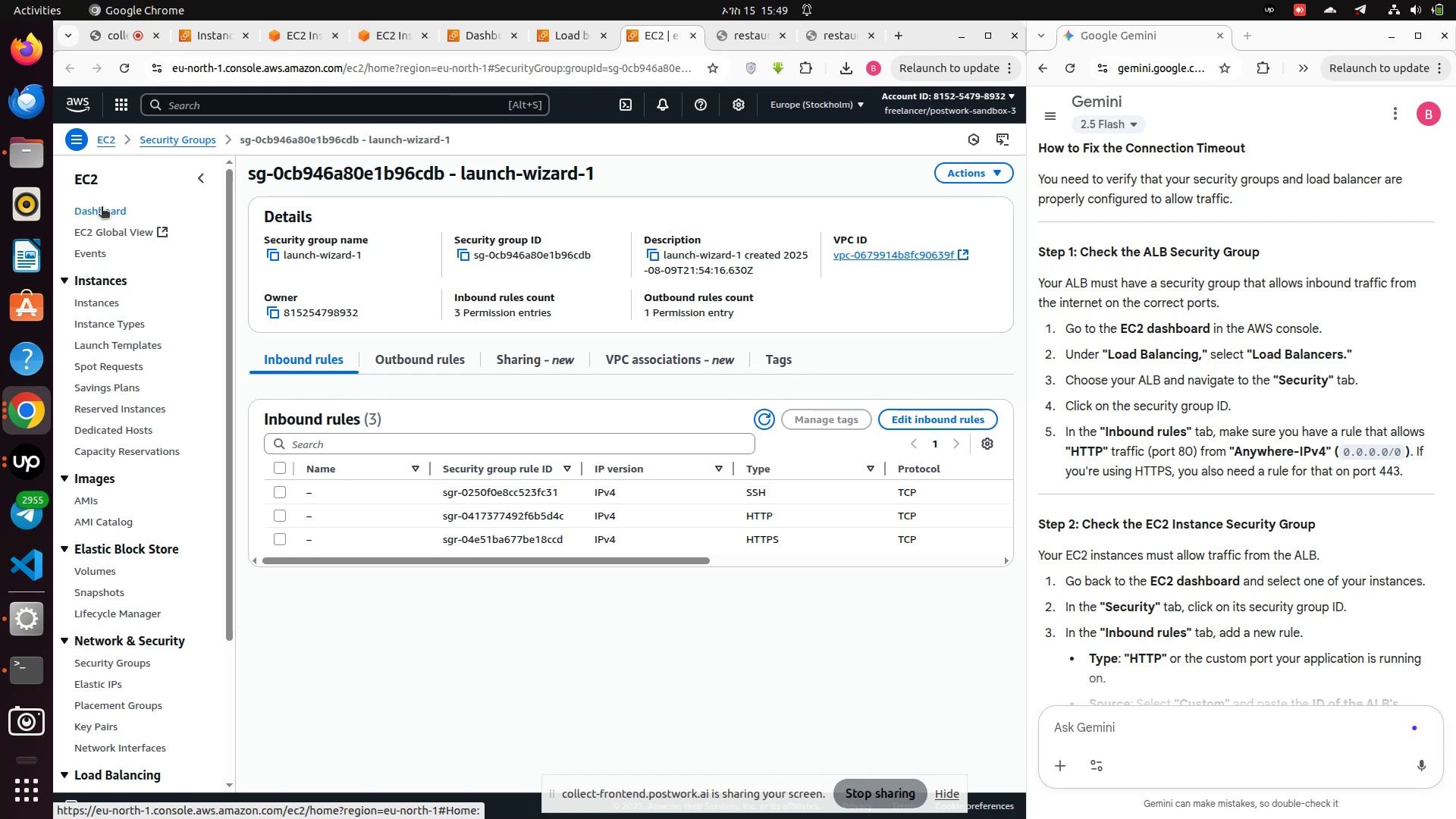 
wait(8.92)
 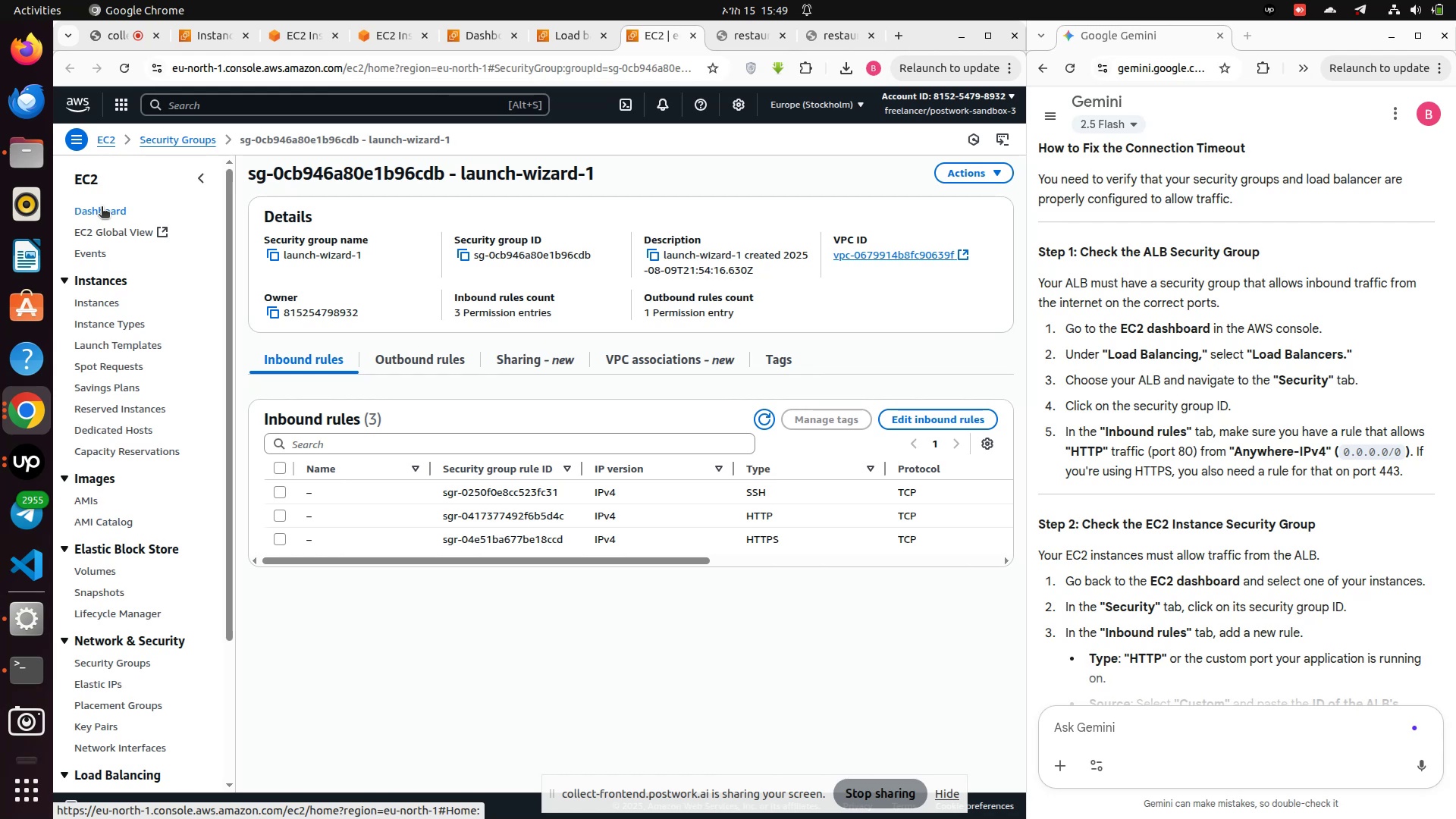 
scroll: coordinate [121, 540], scroll_direction: down, amount: 5.0
 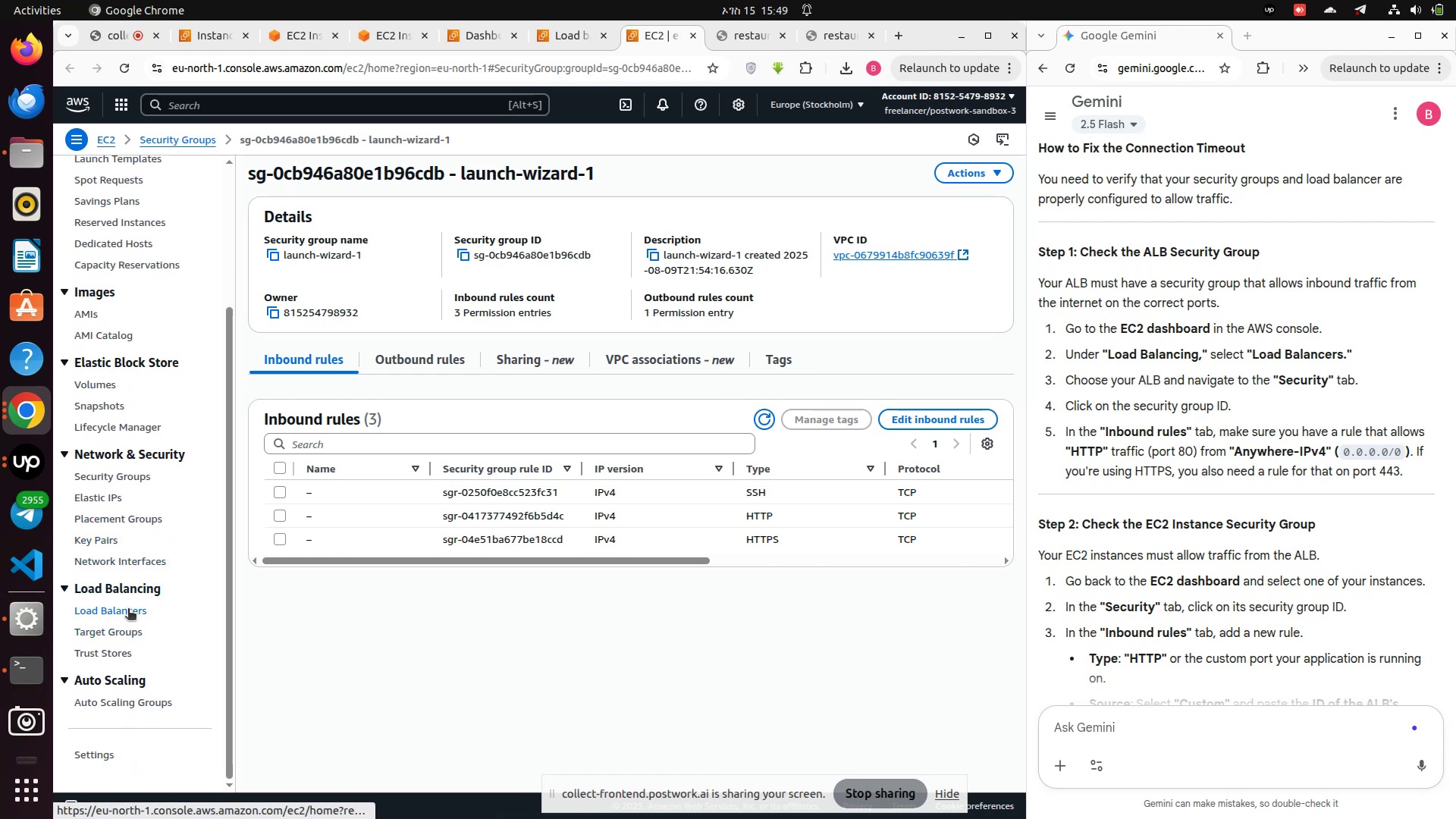 
left_click([128, 607])
 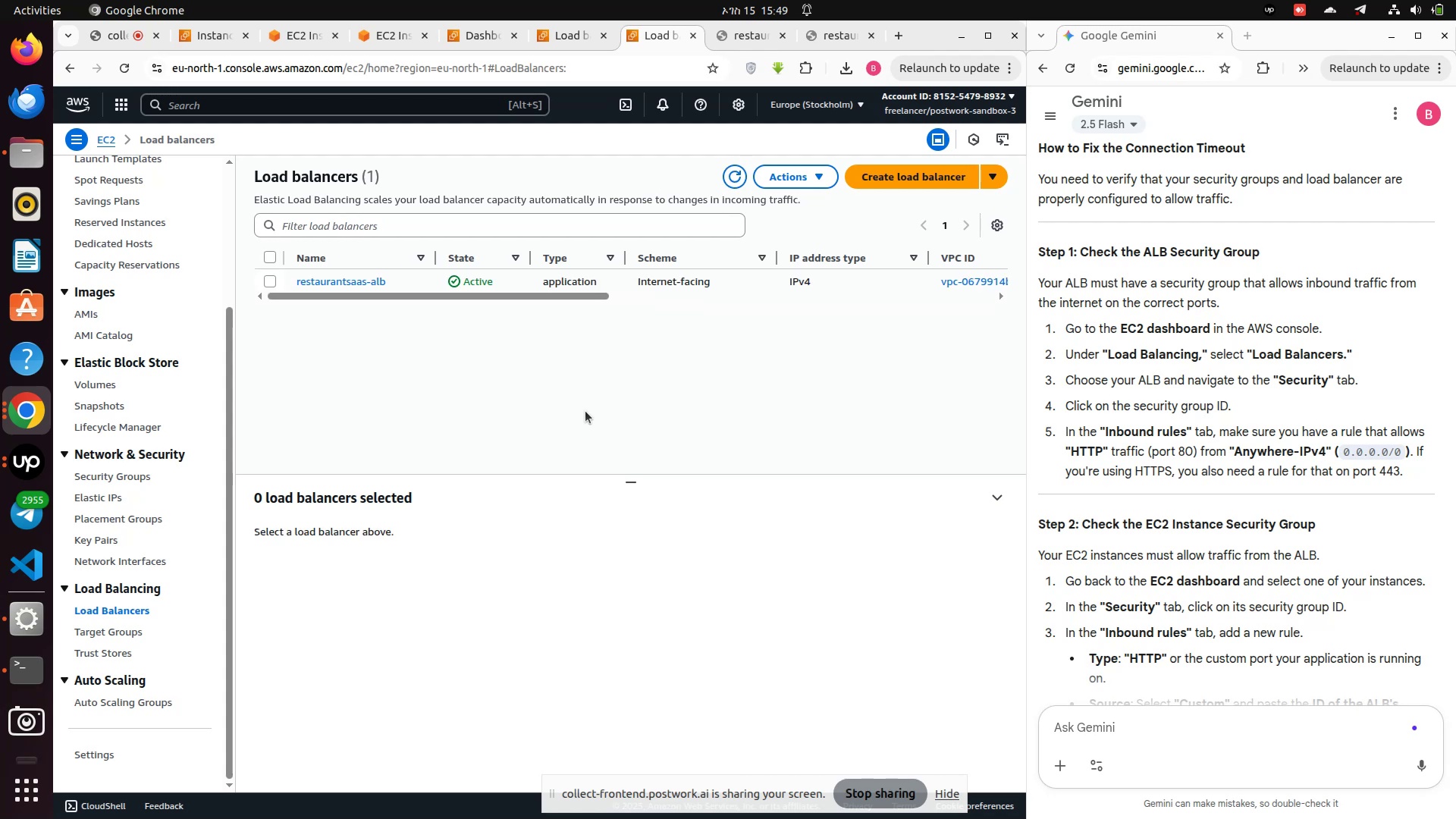 
scroll: coordinate [572, 411], scroll_direction: none, amount: 0.0
 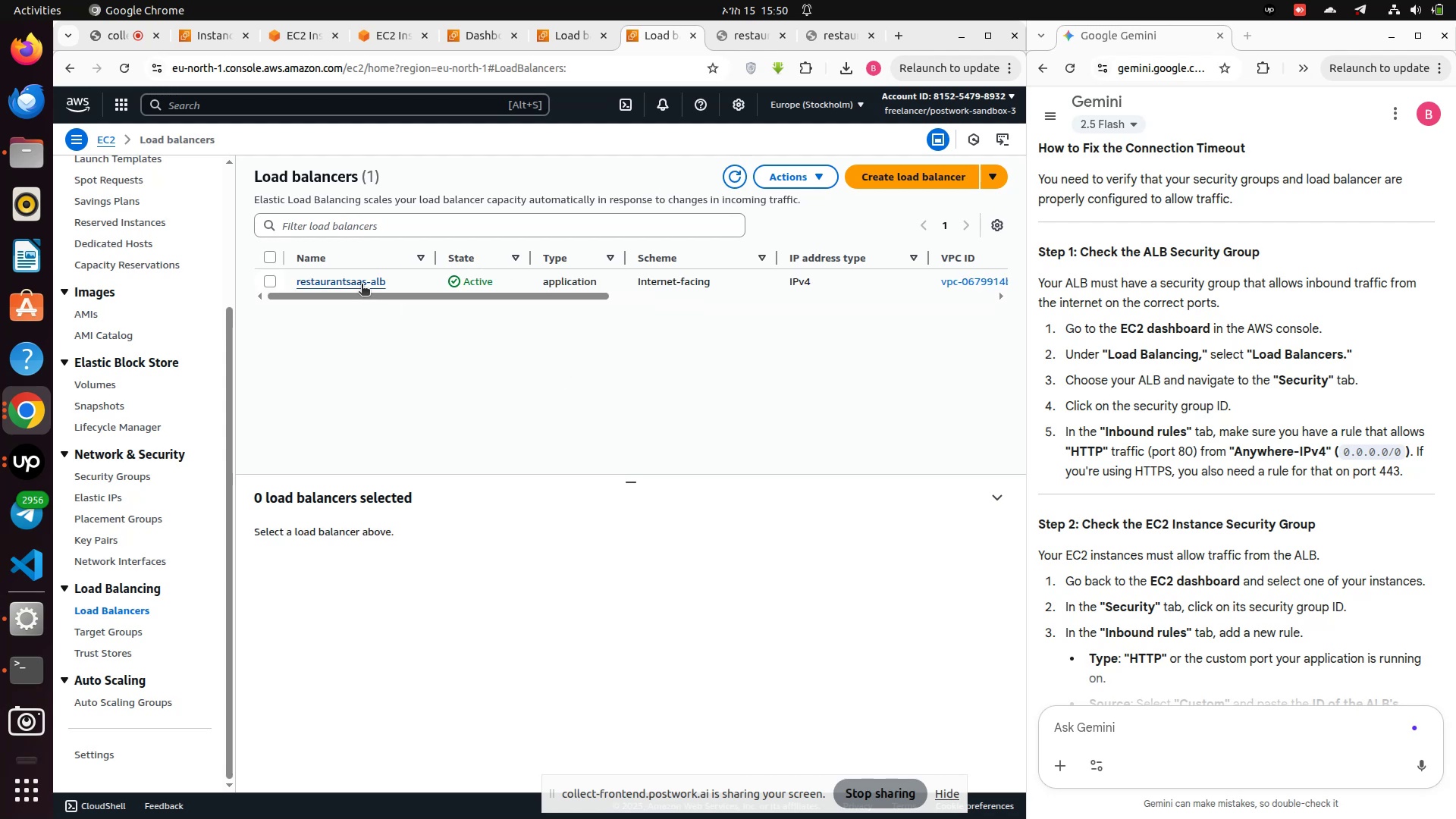 
left_click_drag(start_coordinate=[378, 296], to_coordinate=[256, 332])
 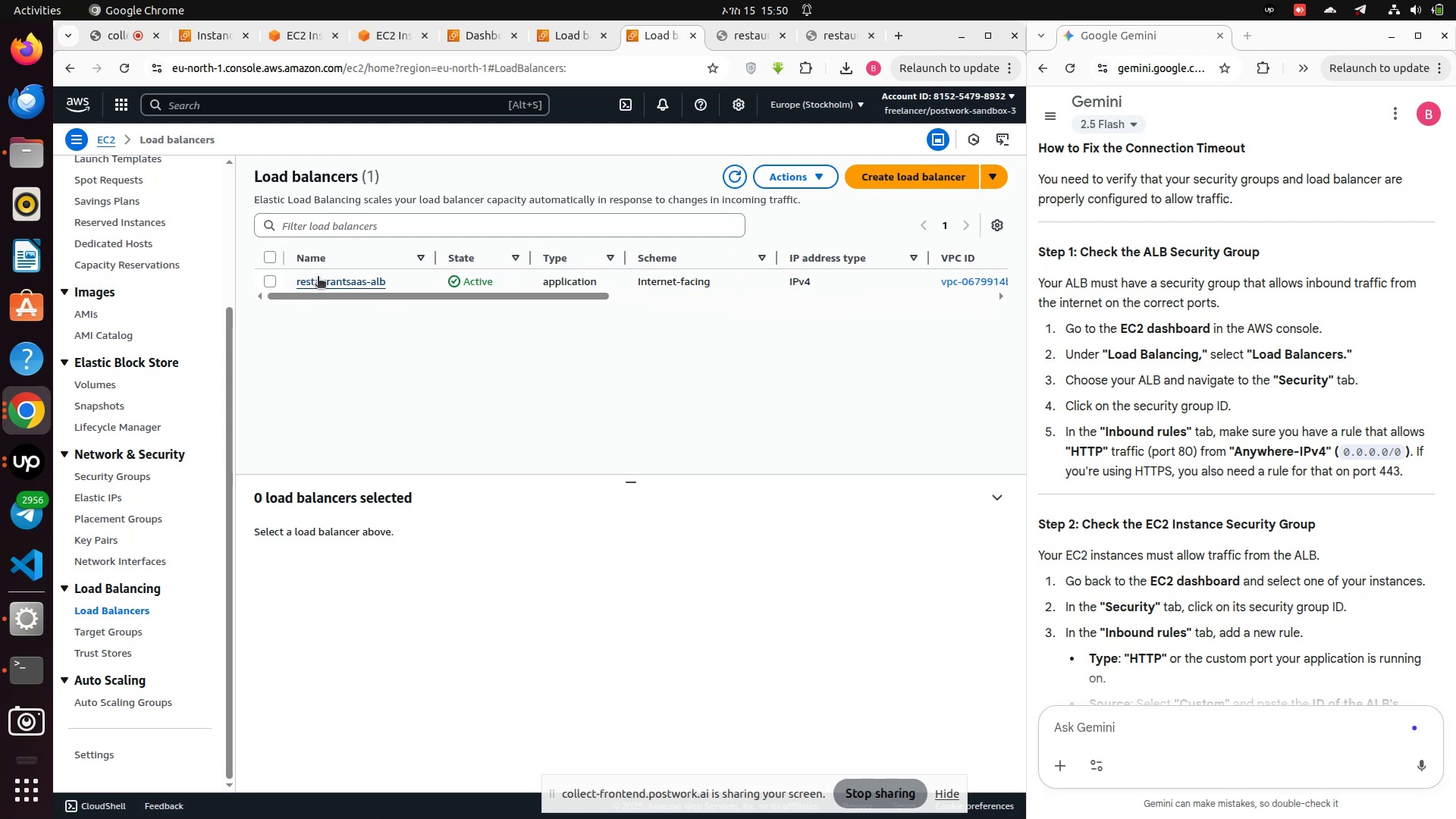 
left_click([318, 278])
 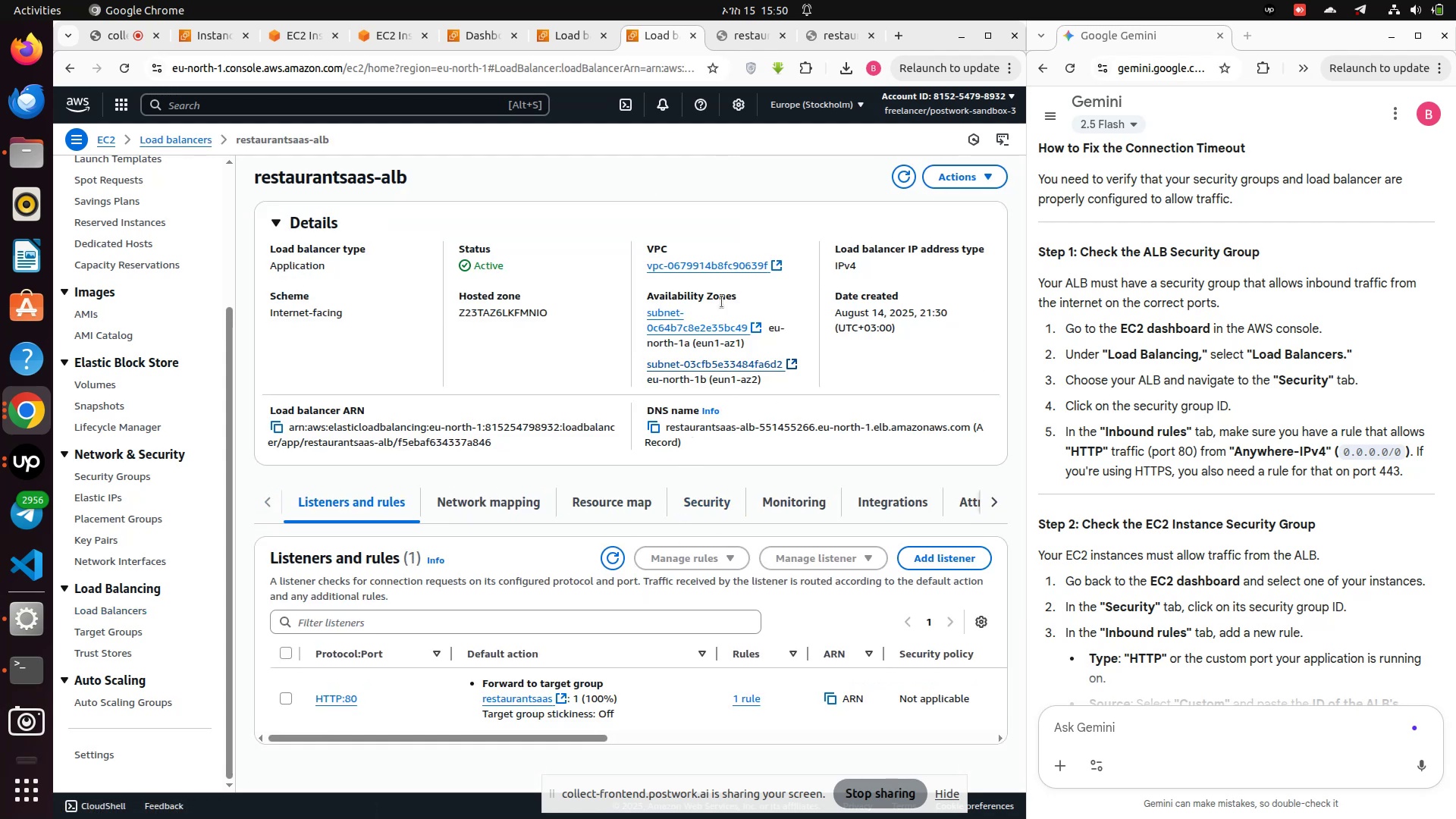 
mouse_move([930, 192])
 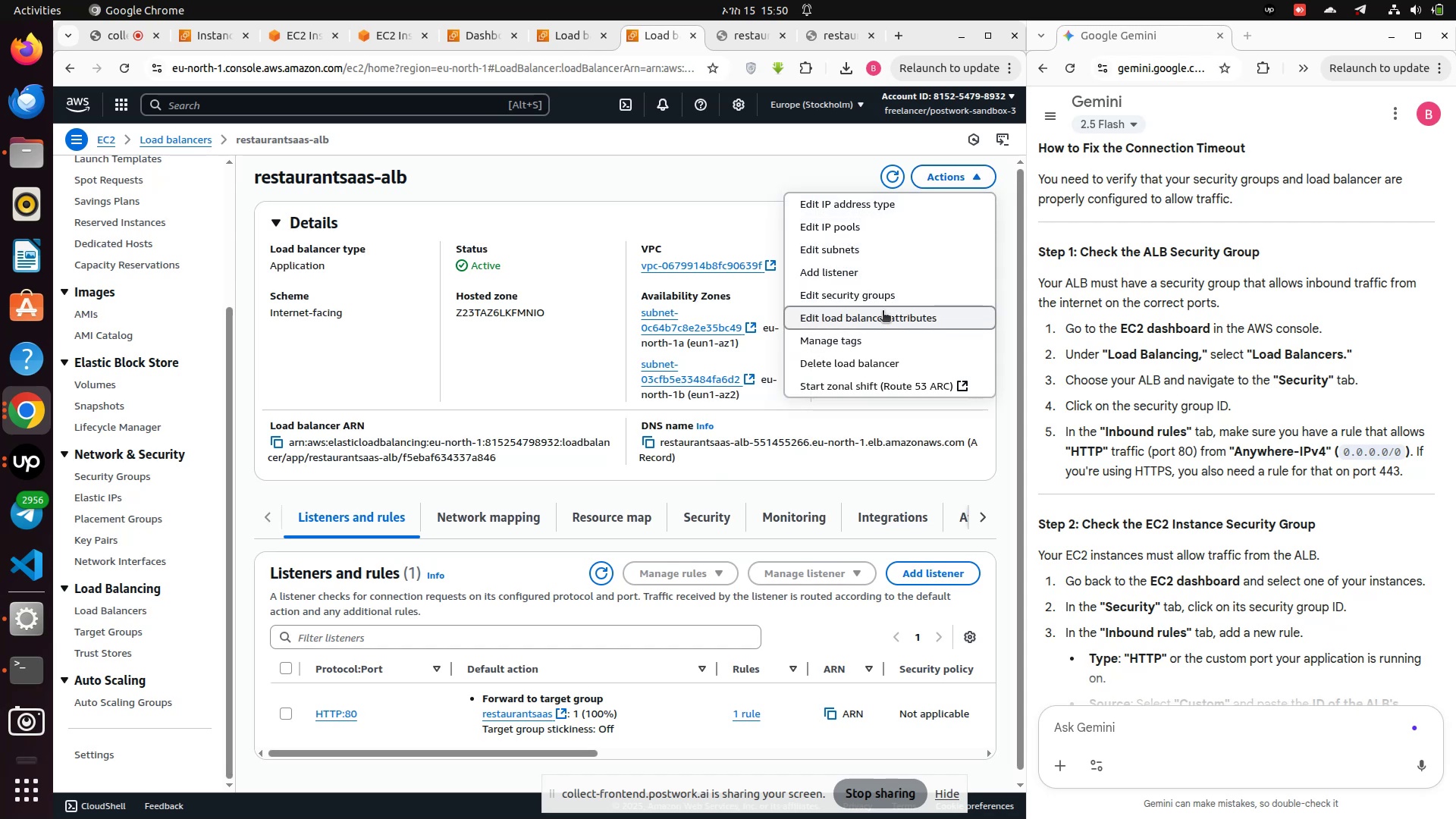 
left_click([883, 302])
 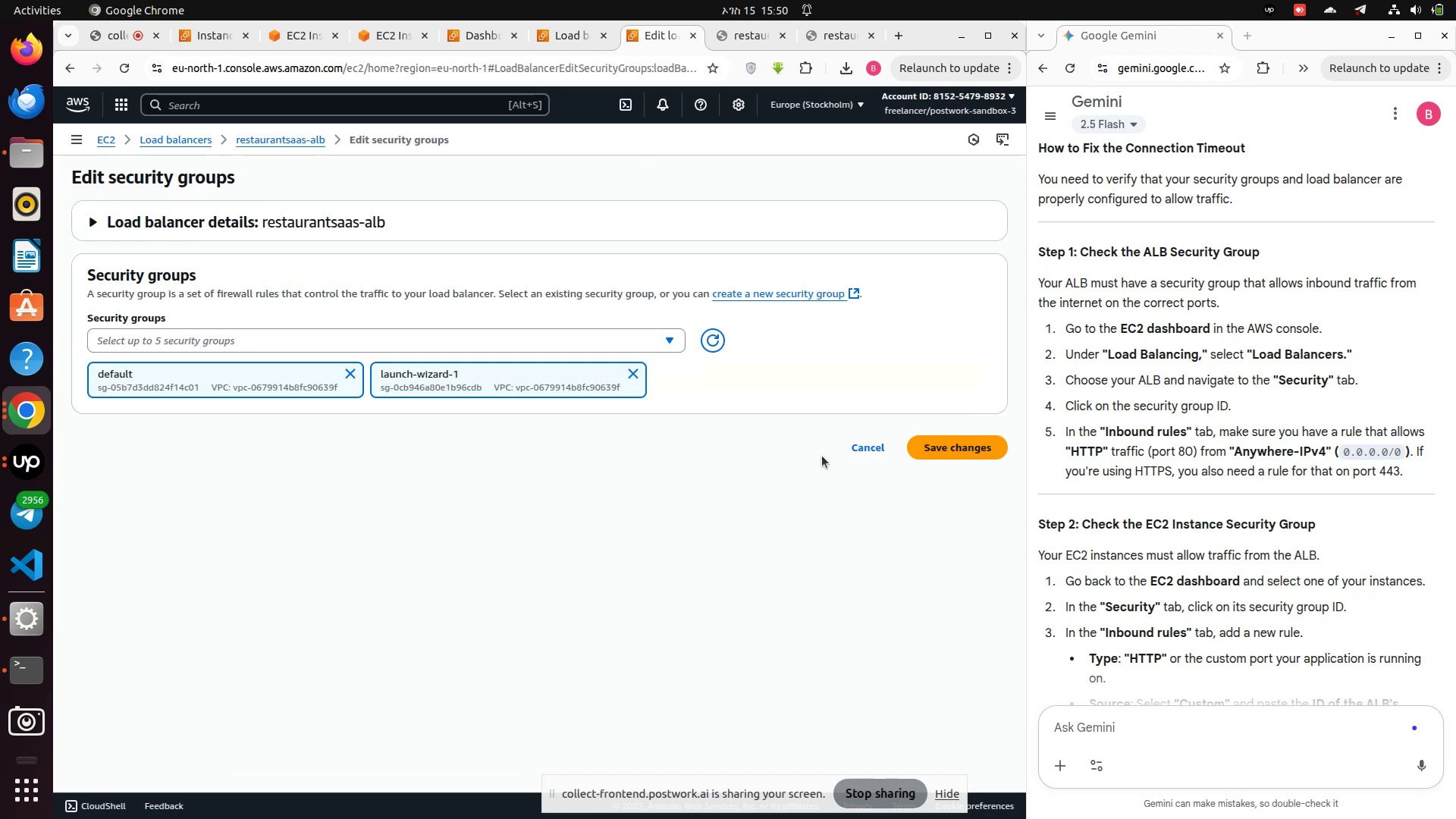 
left_click([718, 347])
 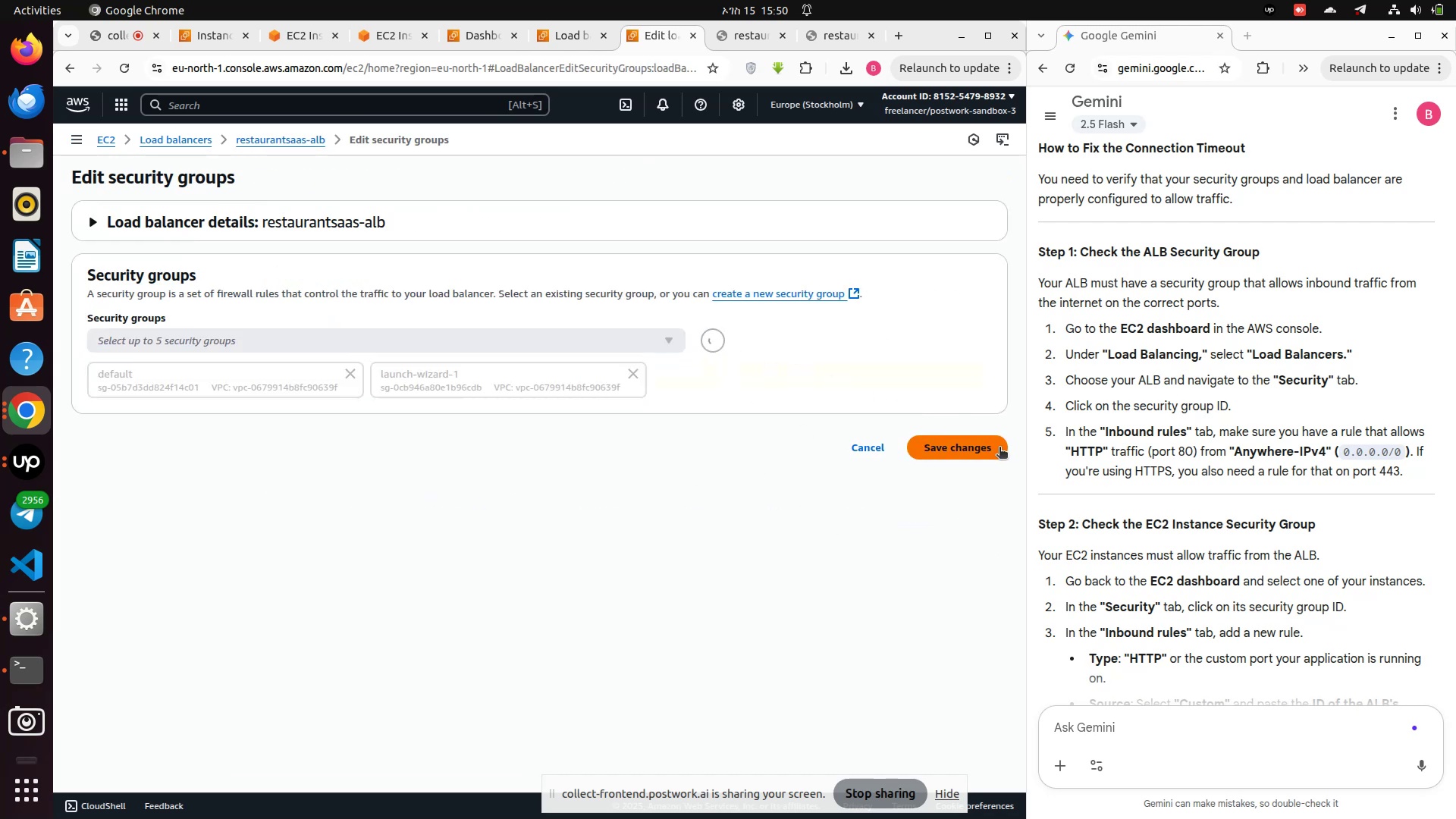 
left_click([999, 448])
 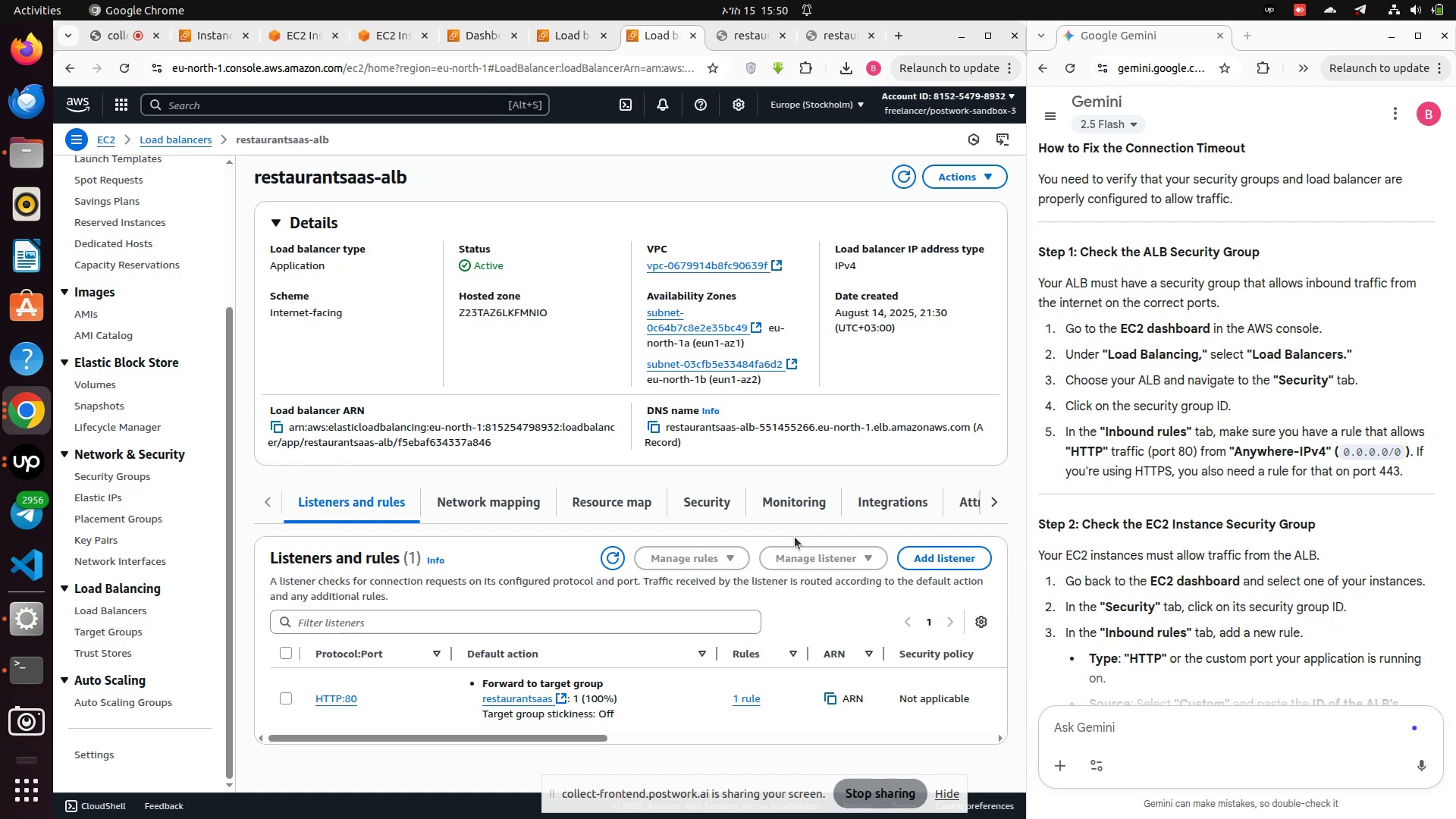 
scroll: coordinate [795, 537], scroll_direction: down, amount: 2.0
 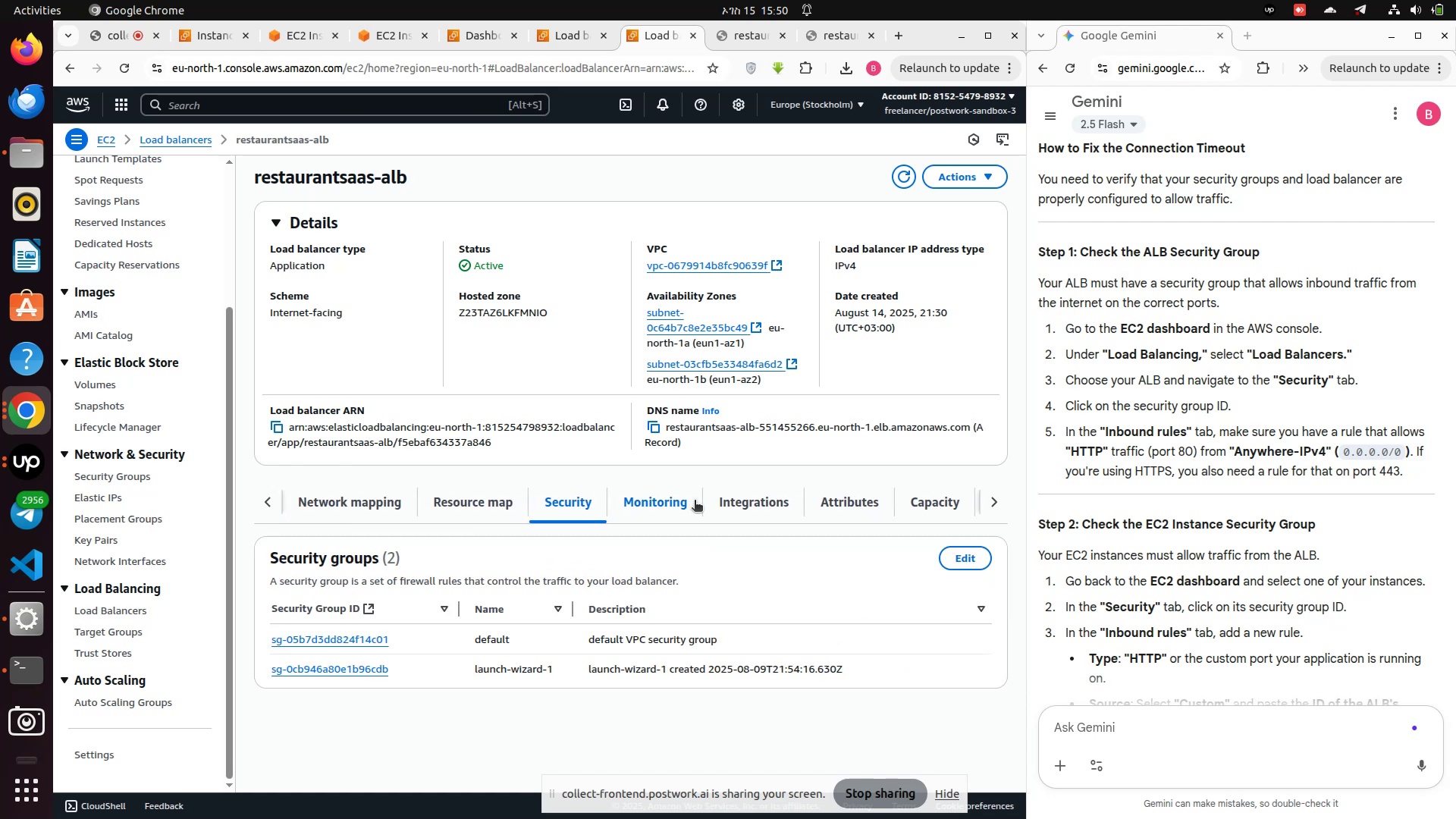 
left_click([733, 501])
 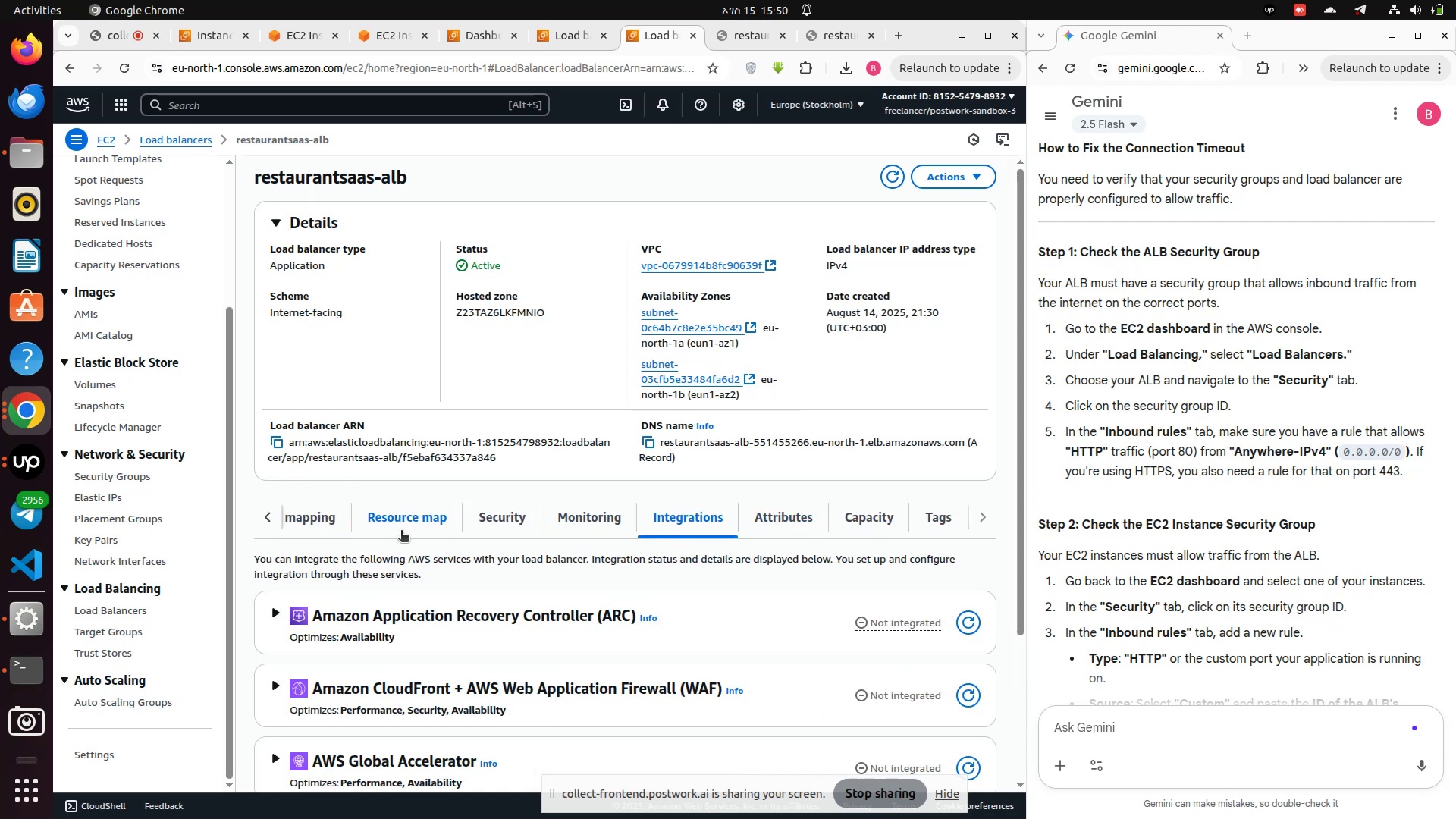 
left_click([490, 526])
 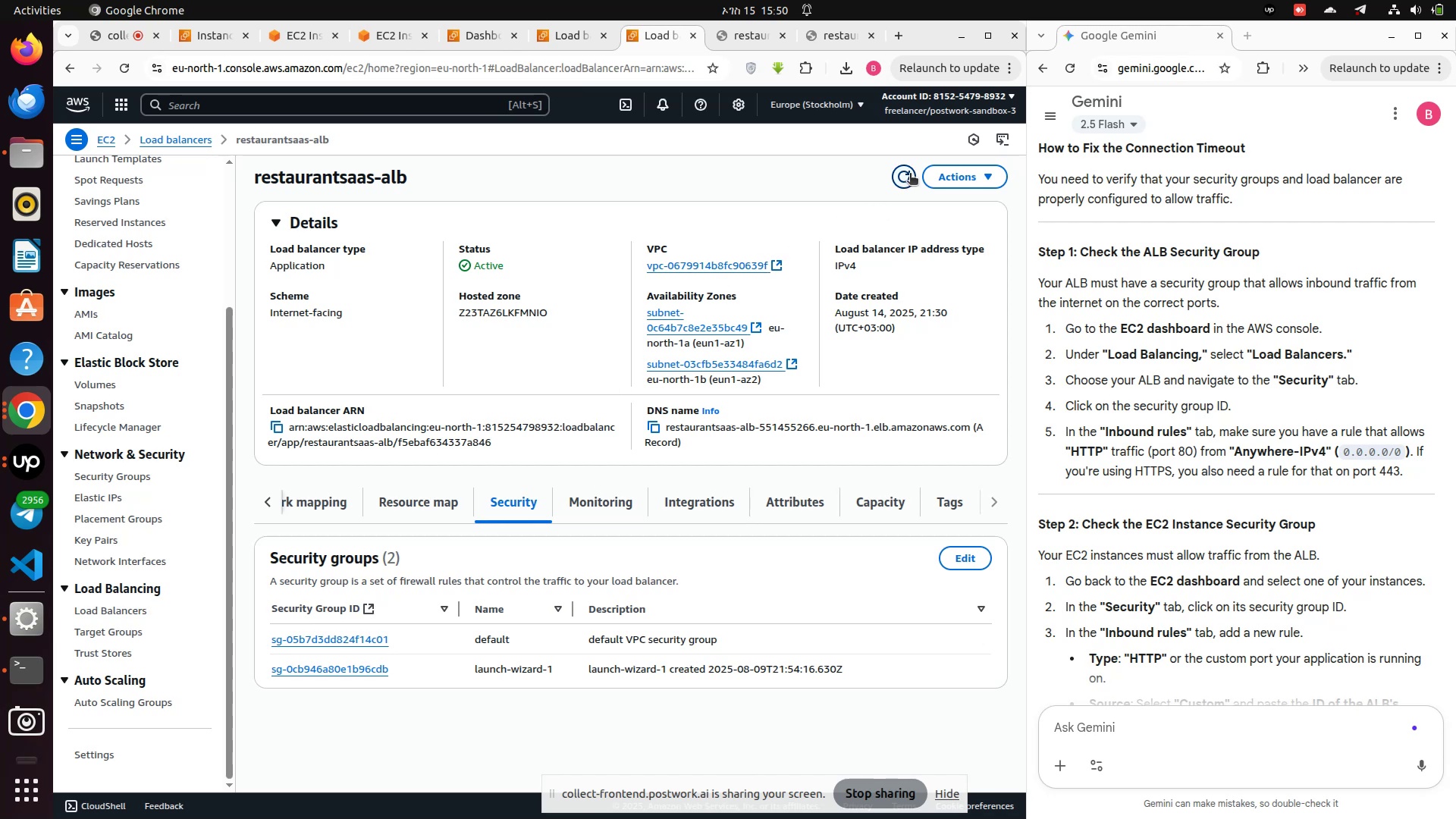 
left_click([905, 174])
 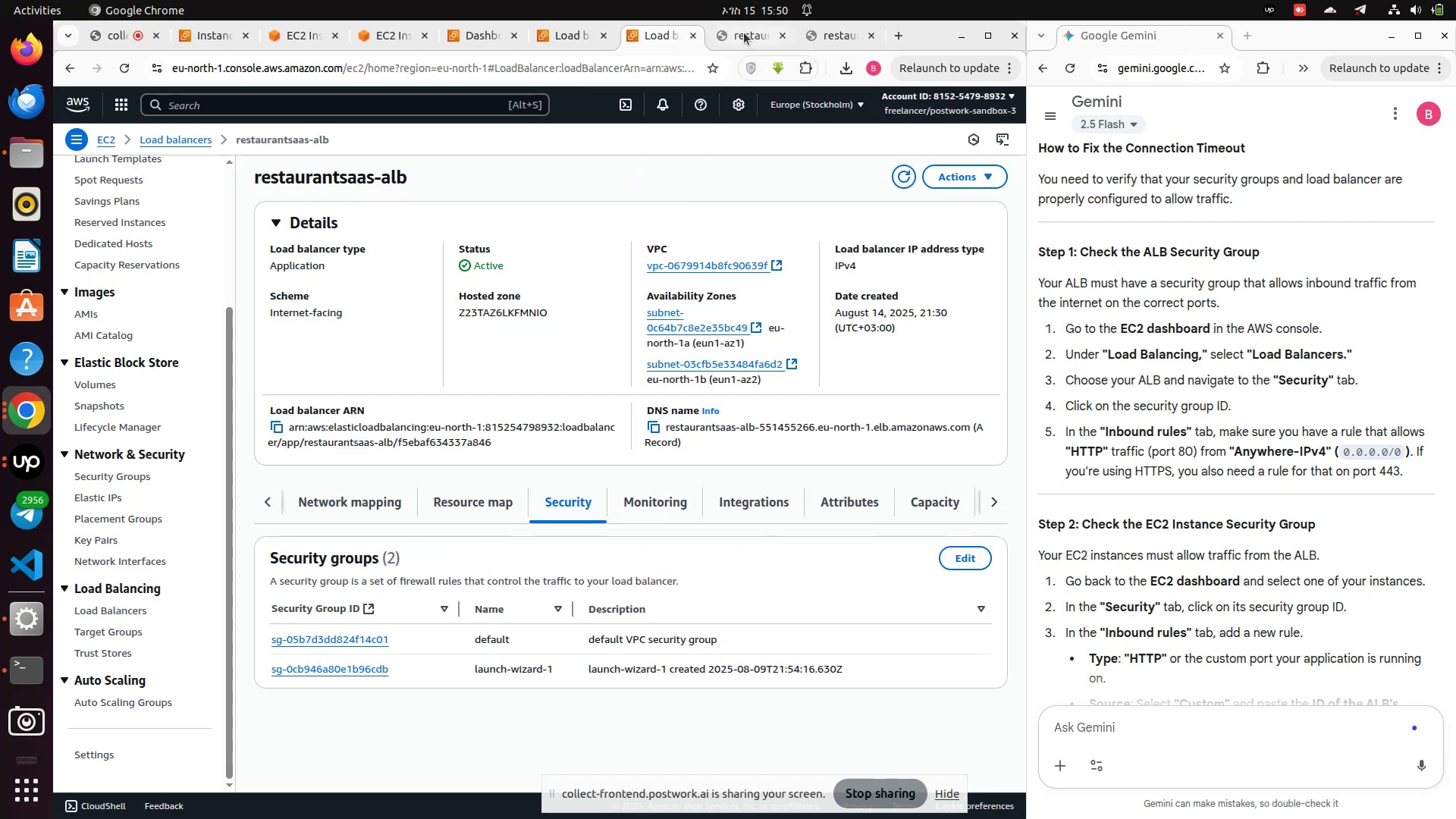 
left_click([744, 33])
 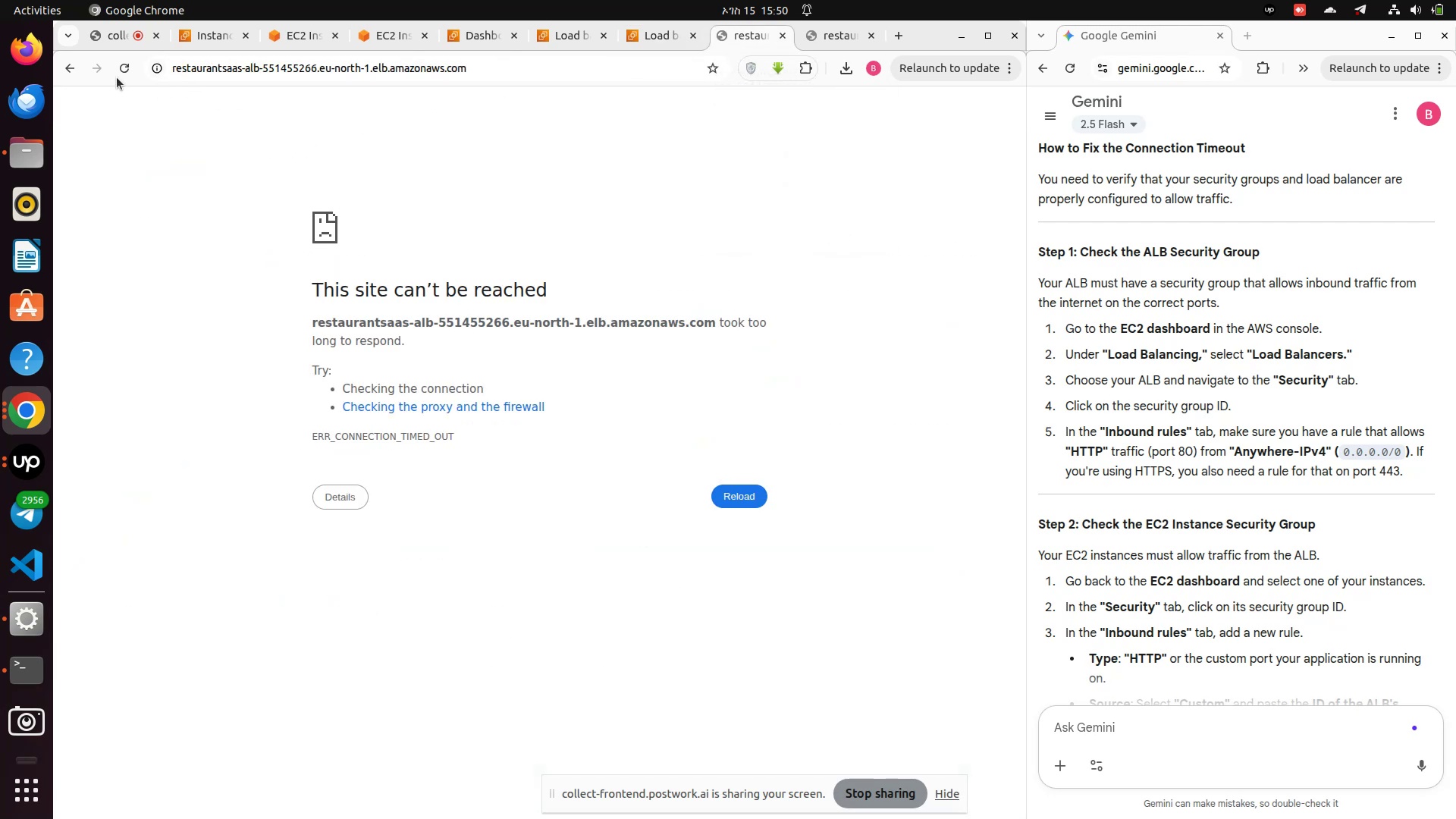 
left_click([120, 71])
 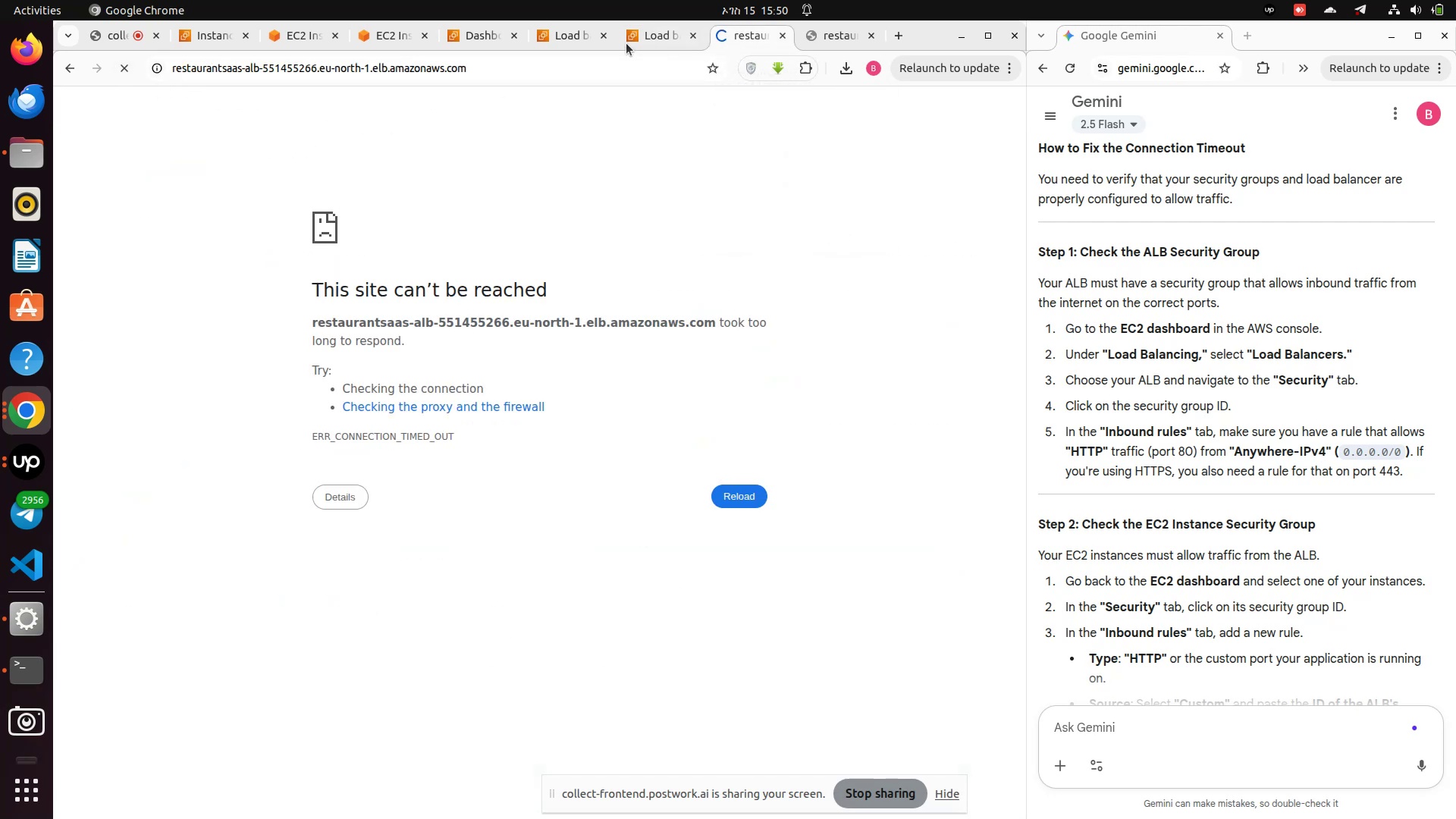 
mouse_move([637, 52])
 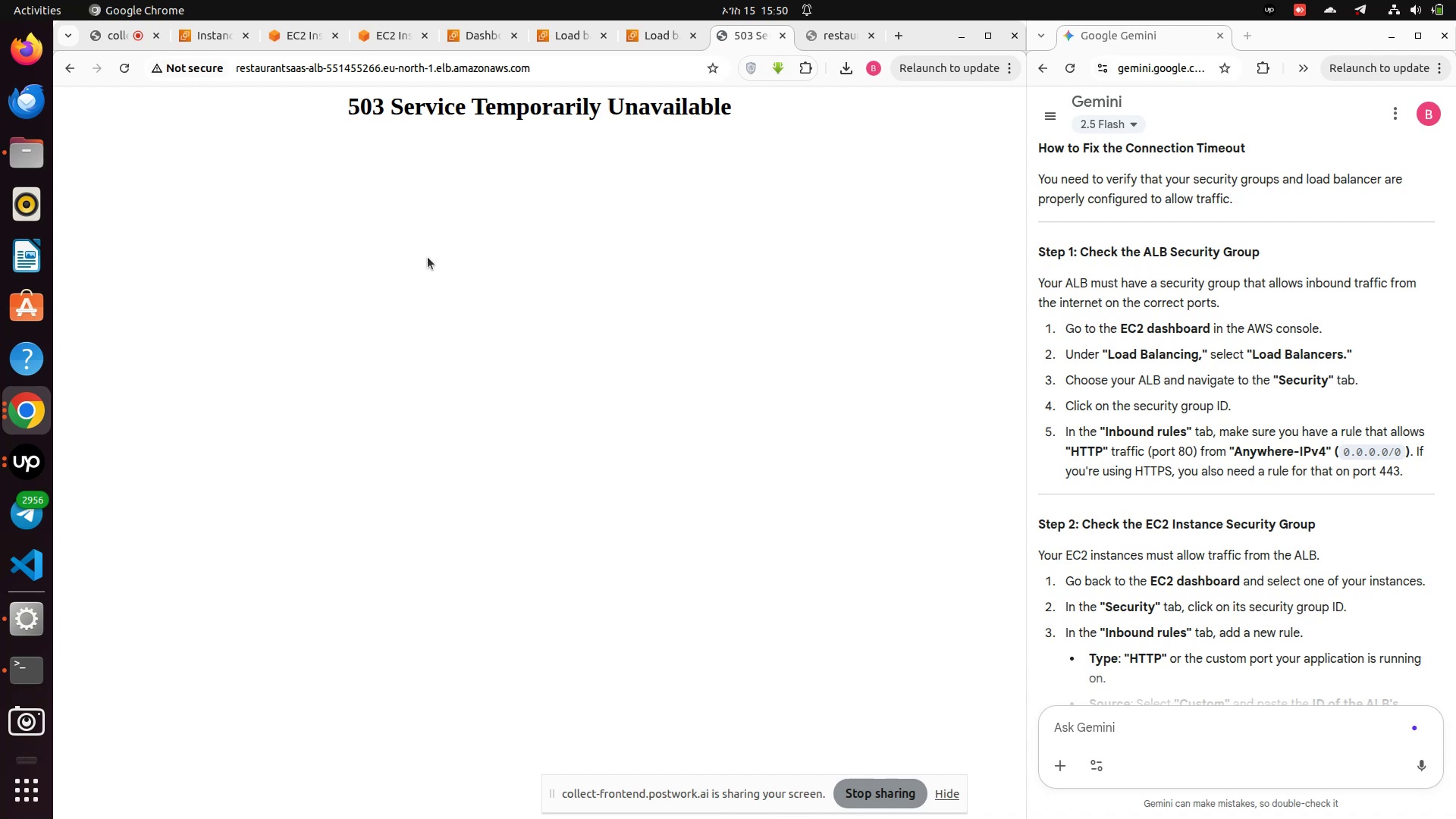 
wait(6.74)
 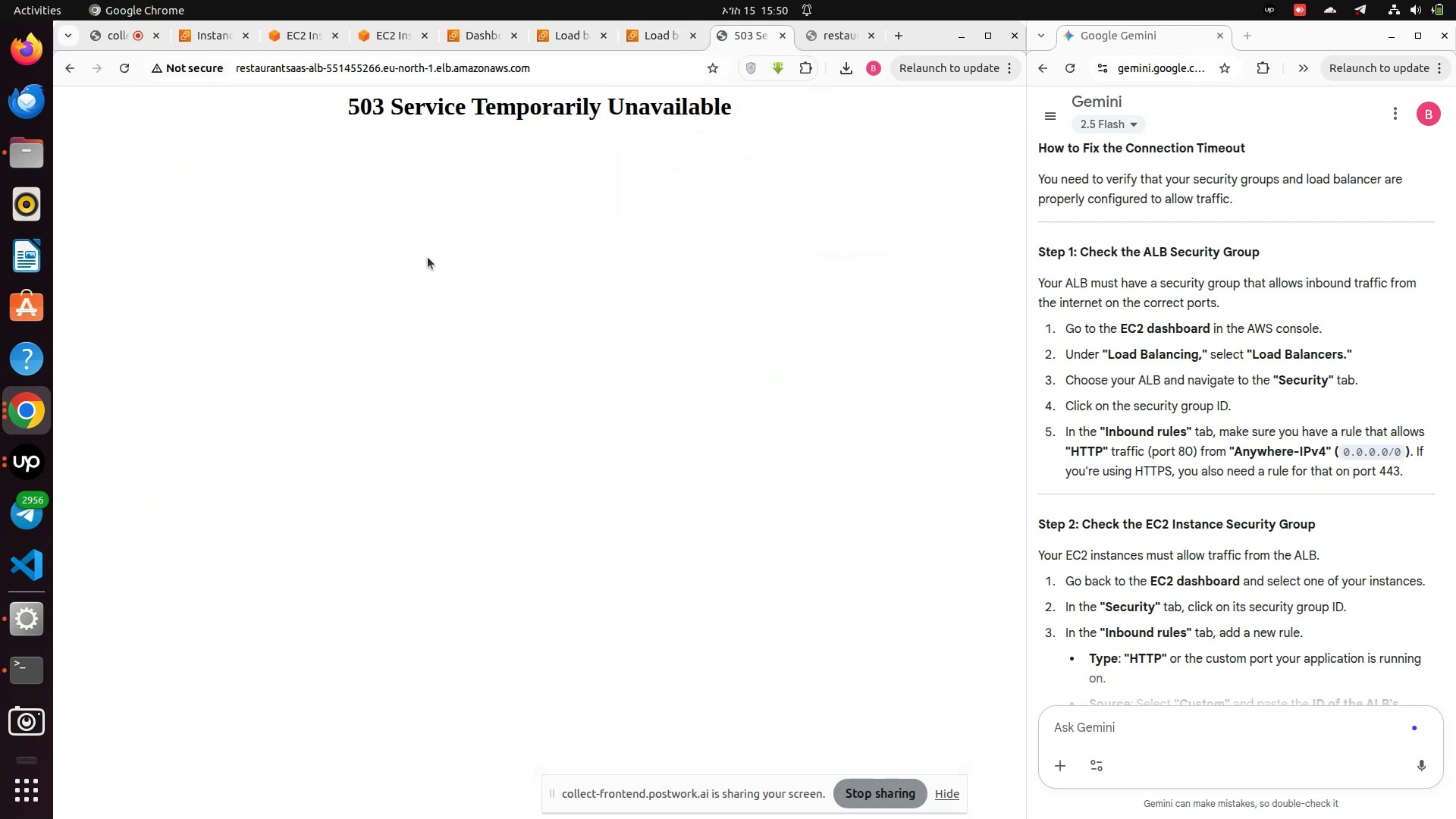 
left_click([837, 42])
 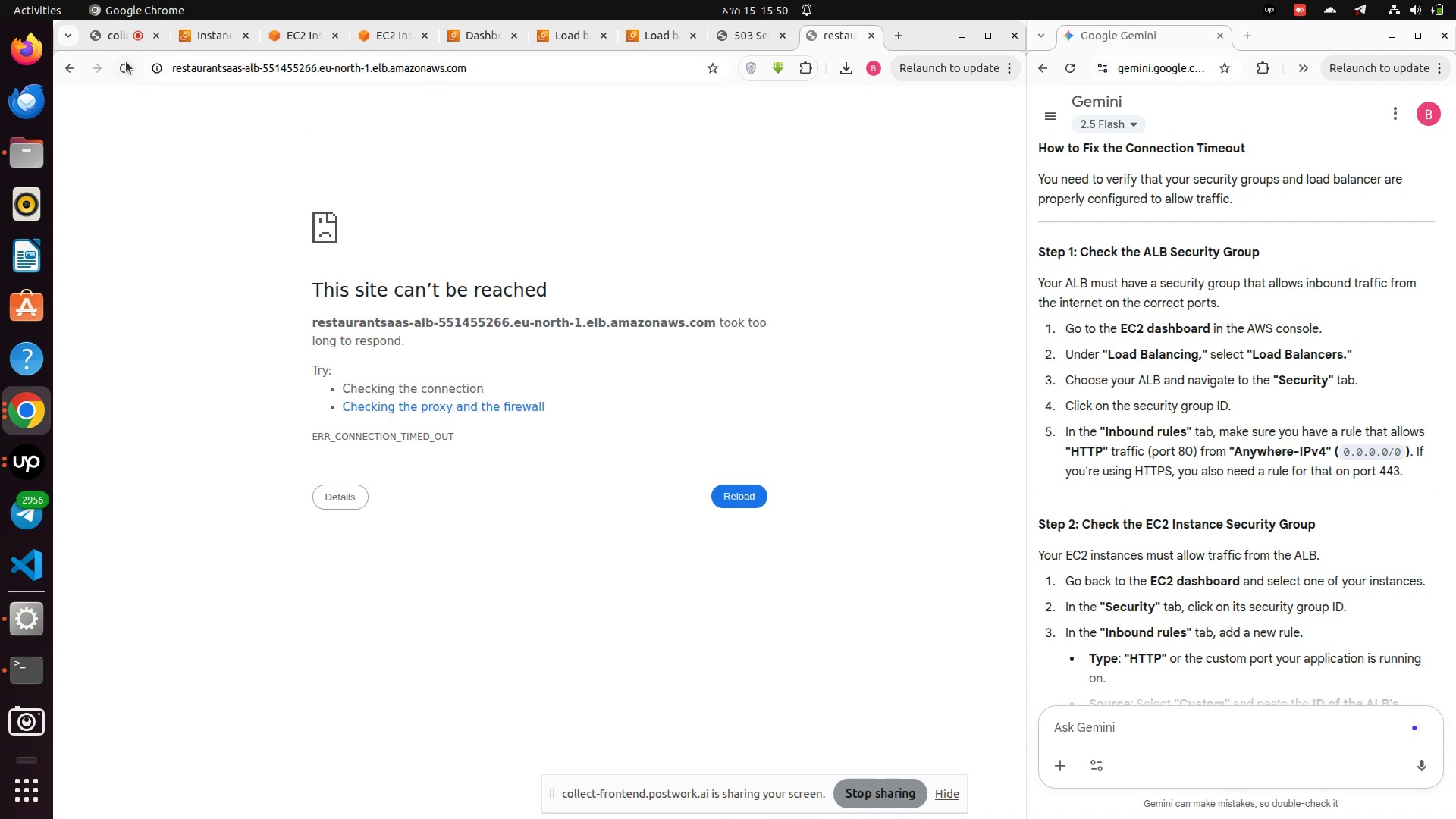 
left_click([124, 60])
 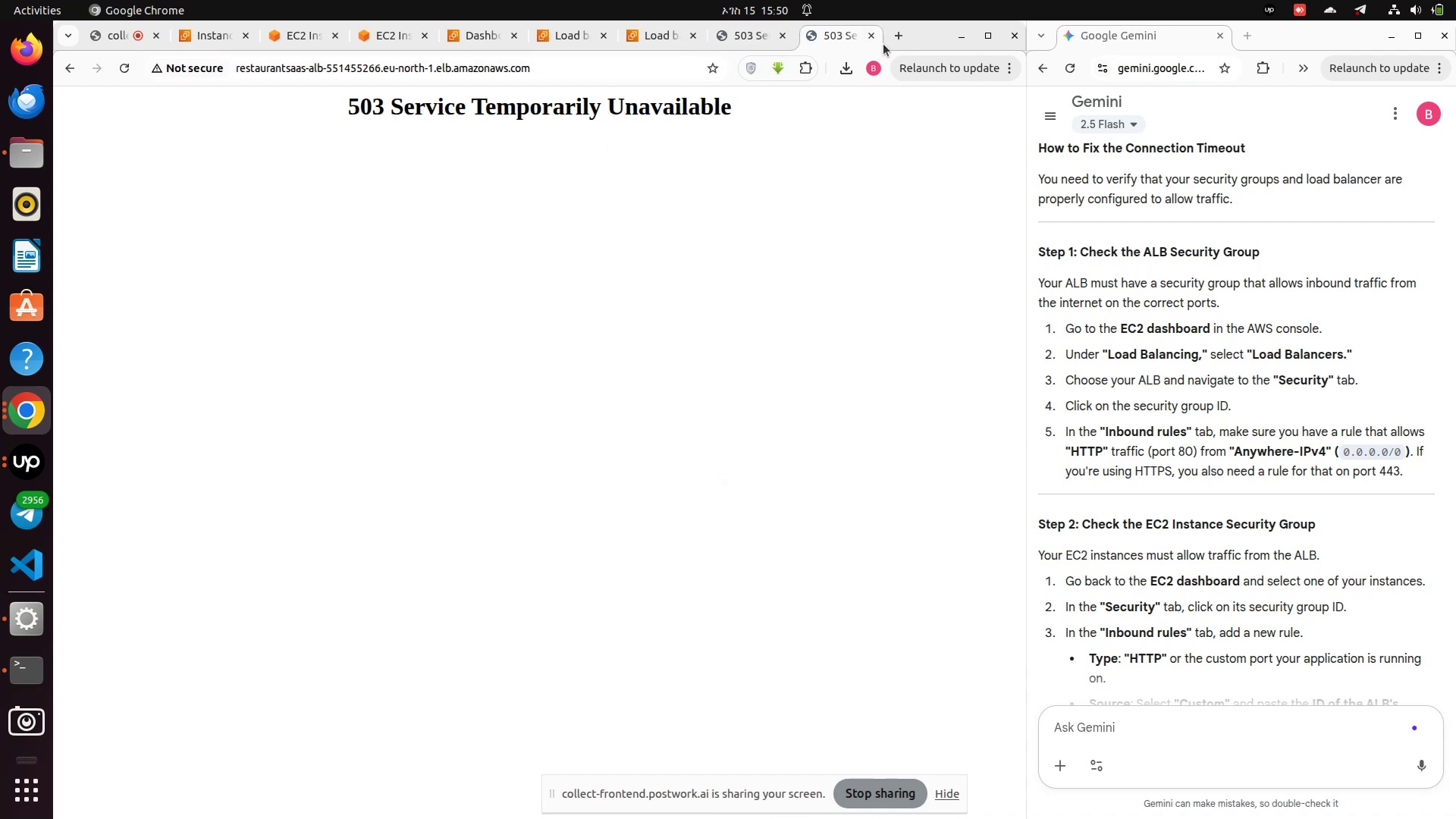 
left_click([869, 31])
 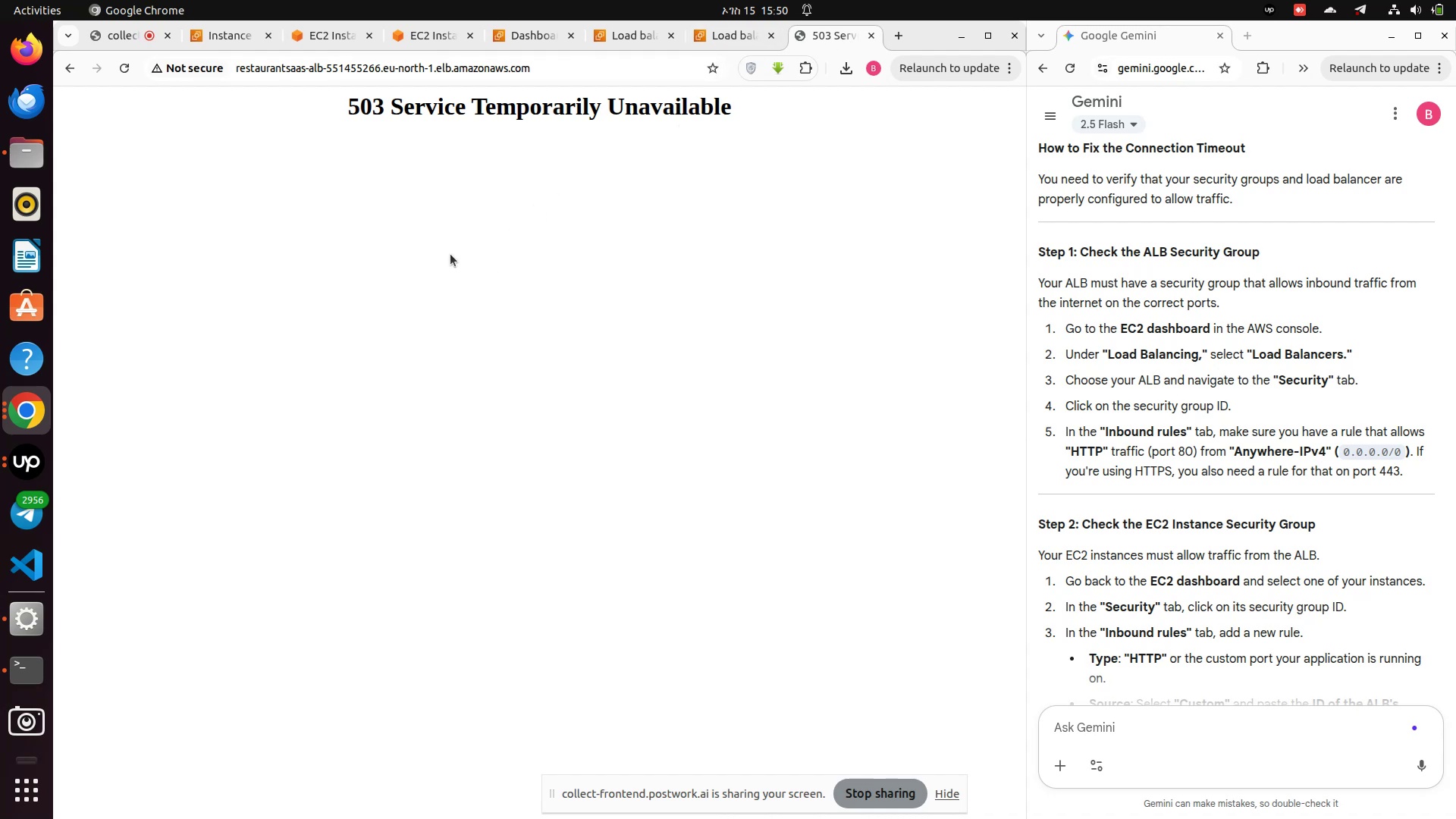 
left_click_drag(start_coordinate=[328, 97], to_coordinate=[712, 142])
 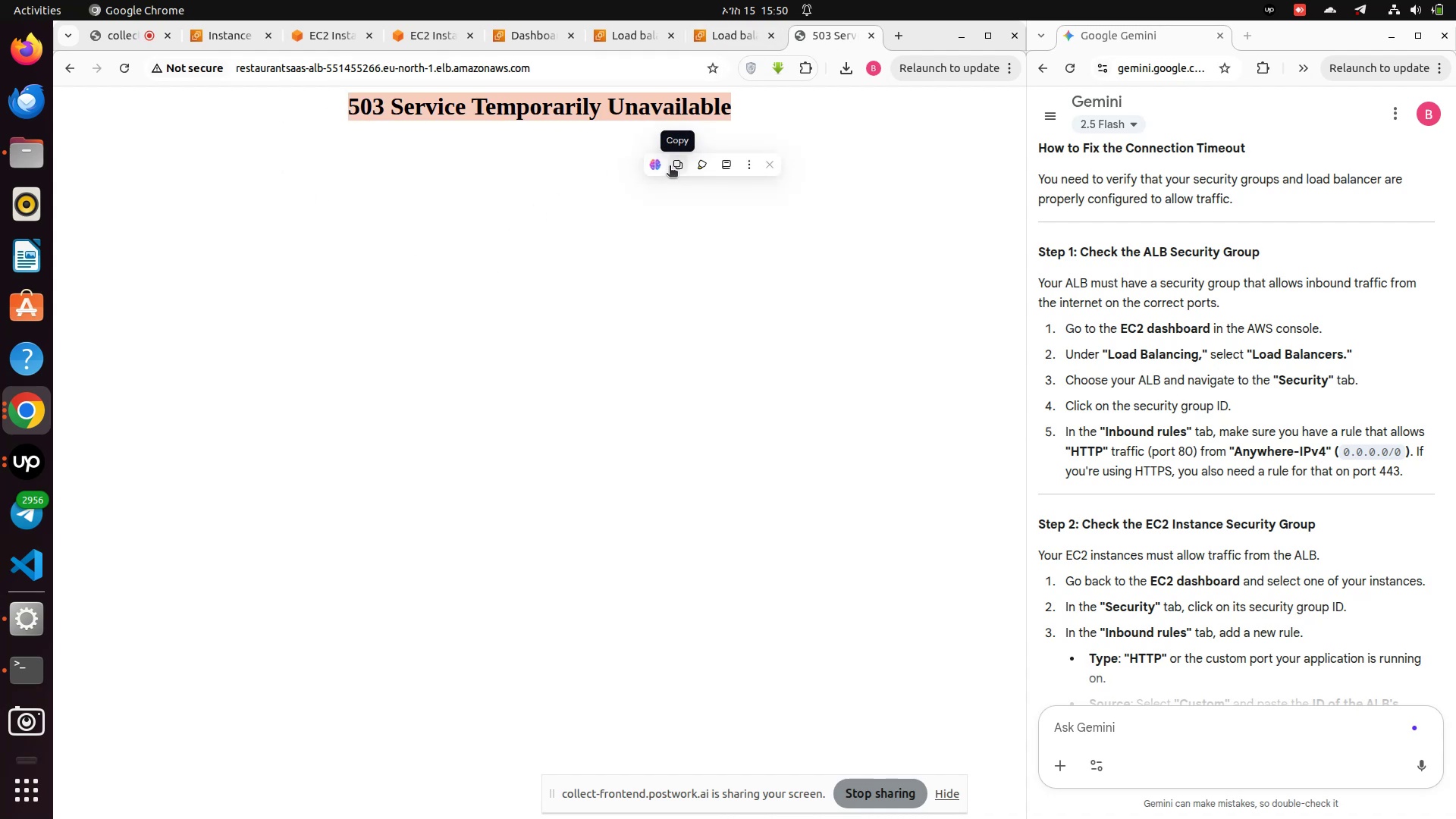 
left_click([676, 165])
 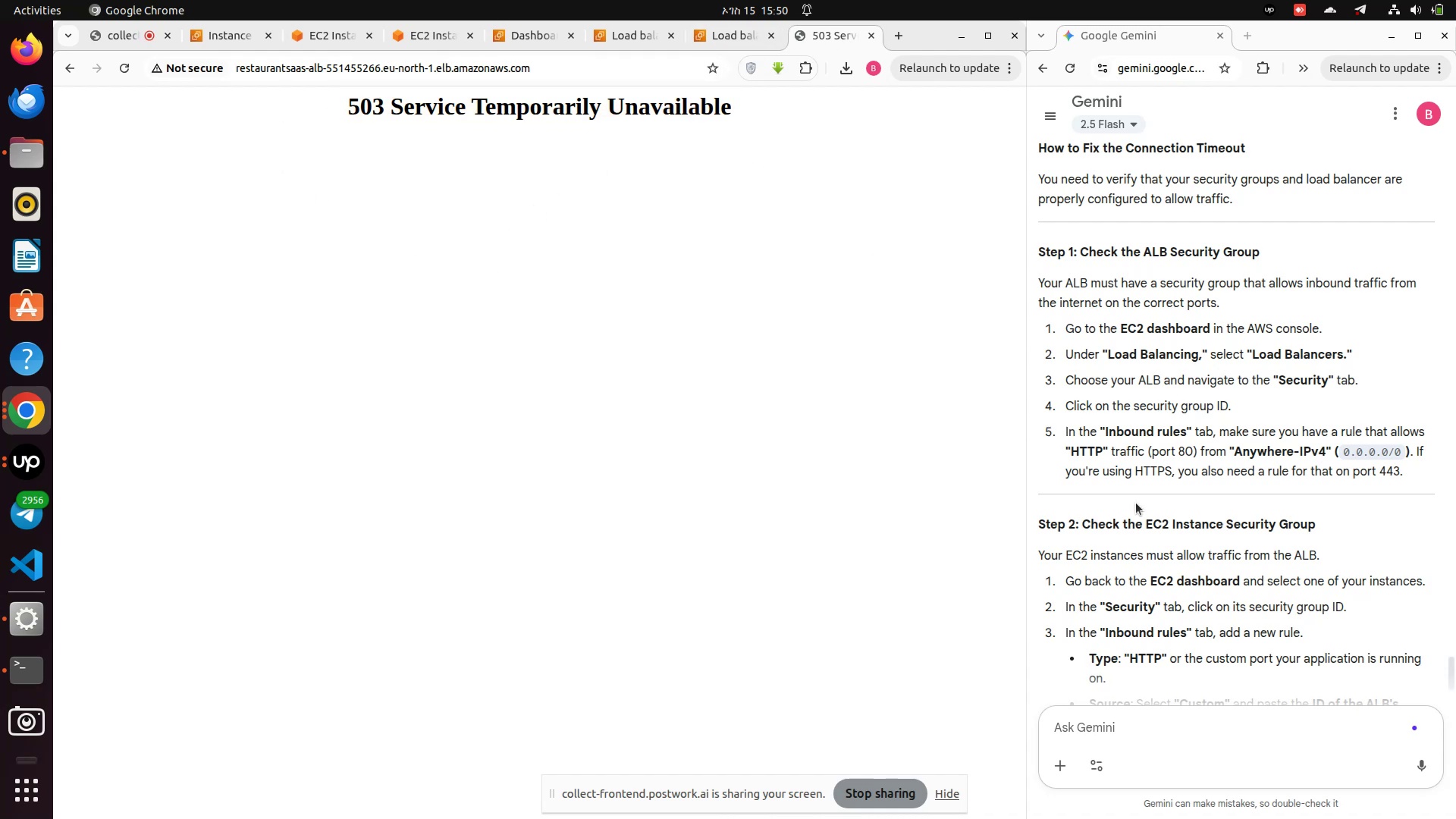 
scroll: coordinate [1132, 507], scroll_direction: down, amount: 6.0
 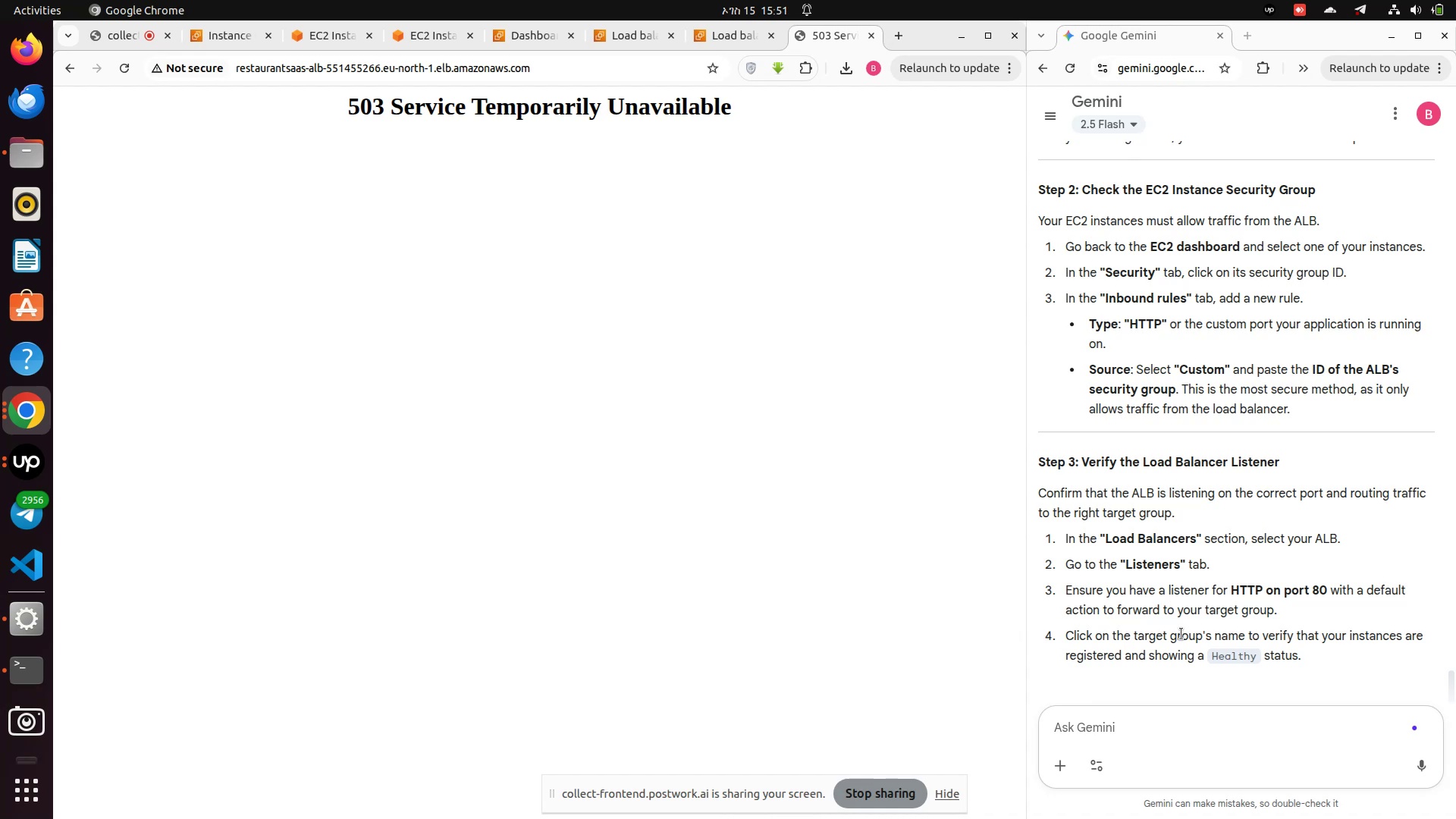 
wait(11.76)
 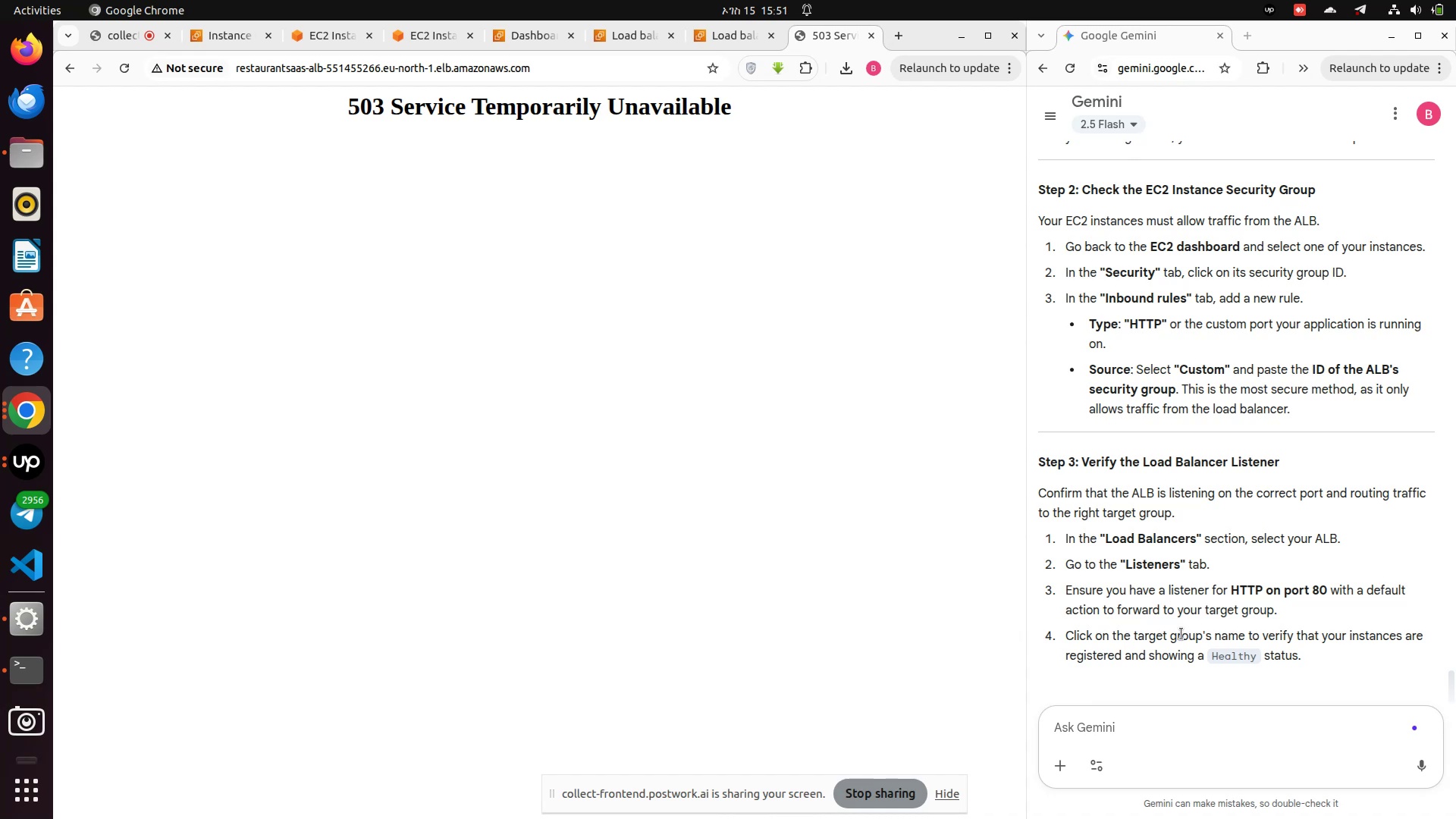 
left_click([1141, 754])
 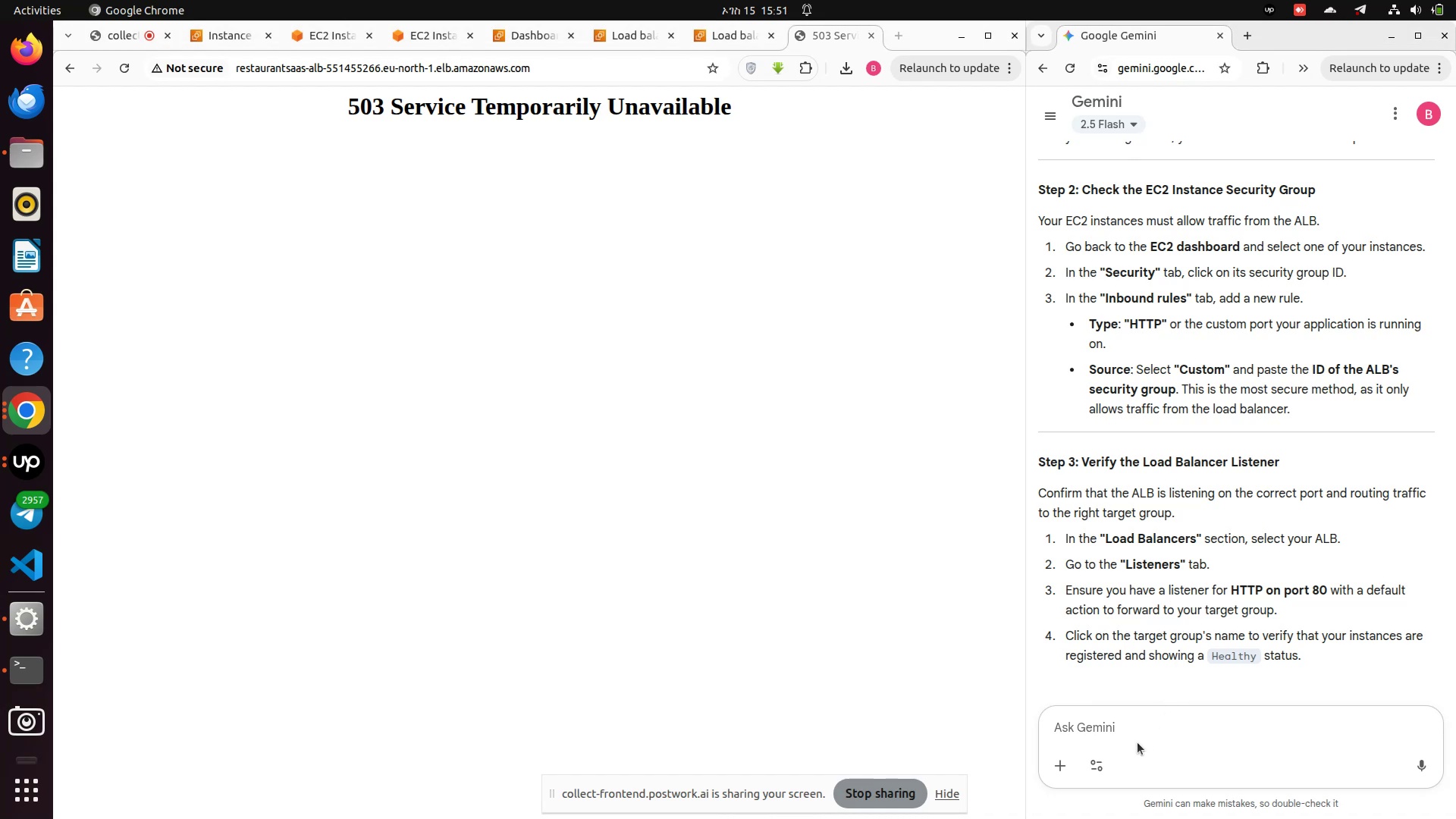 
left_click([1138, 742])
 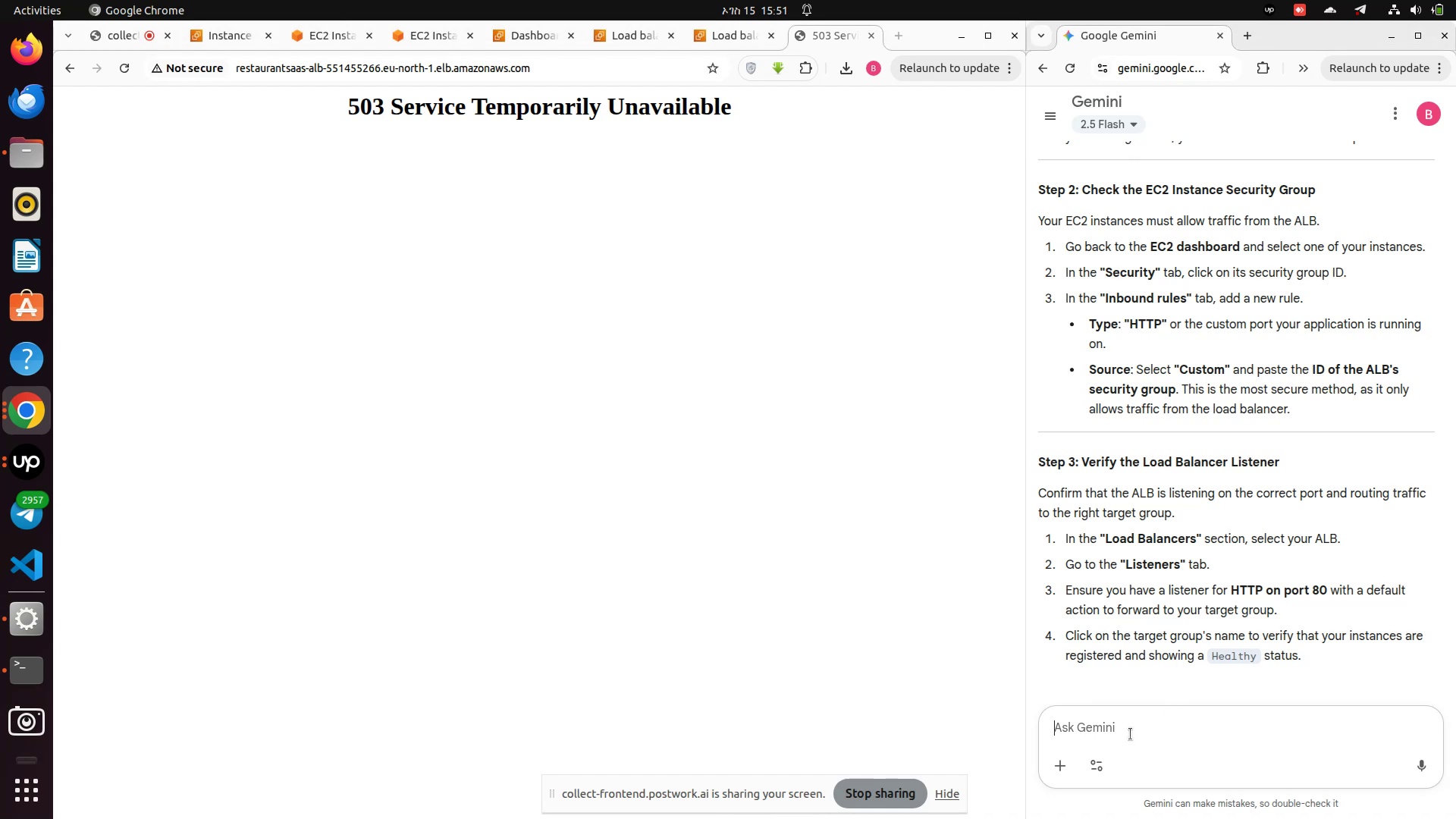 
key(Control+V)
 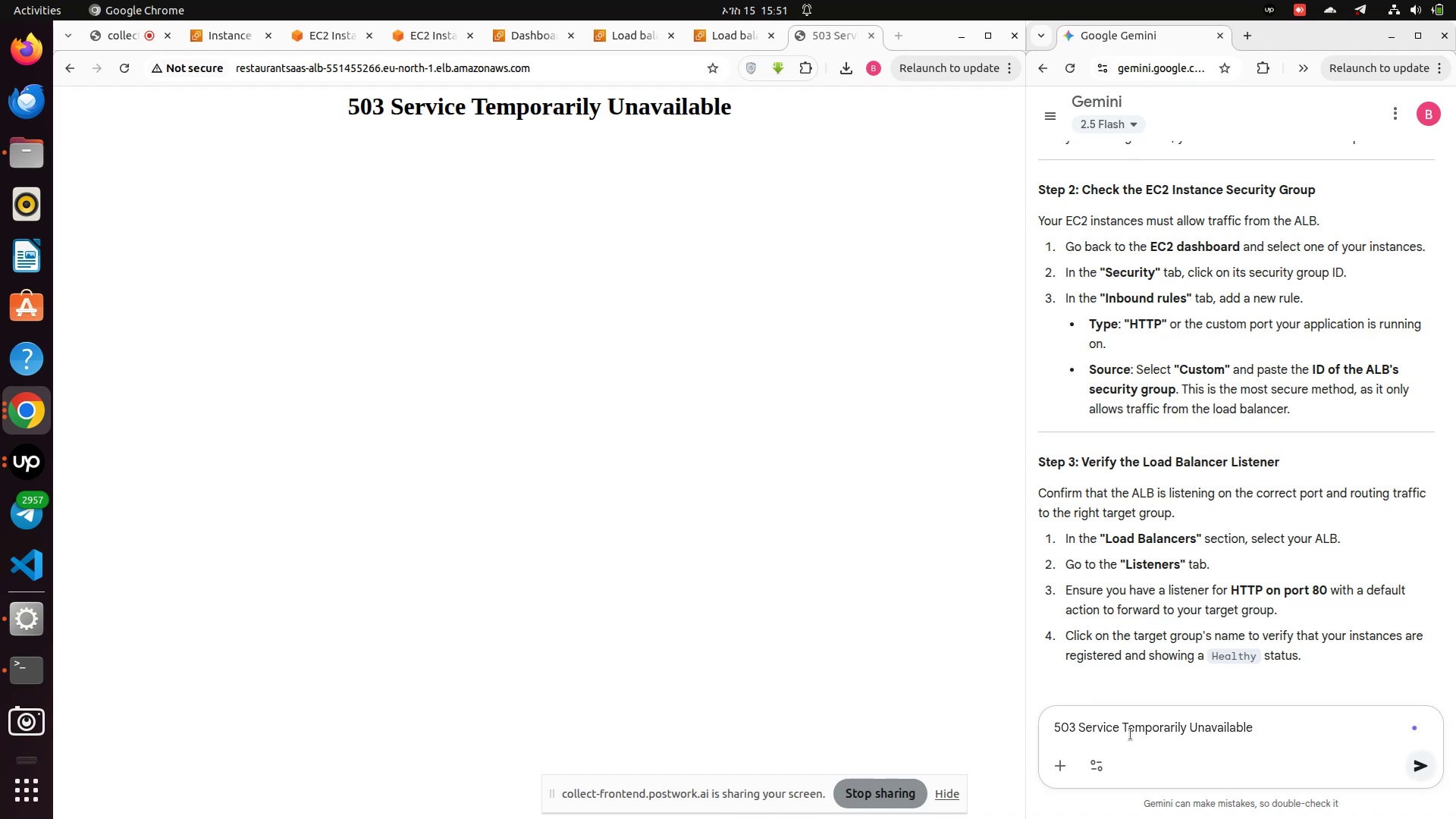 
key(Enter)
 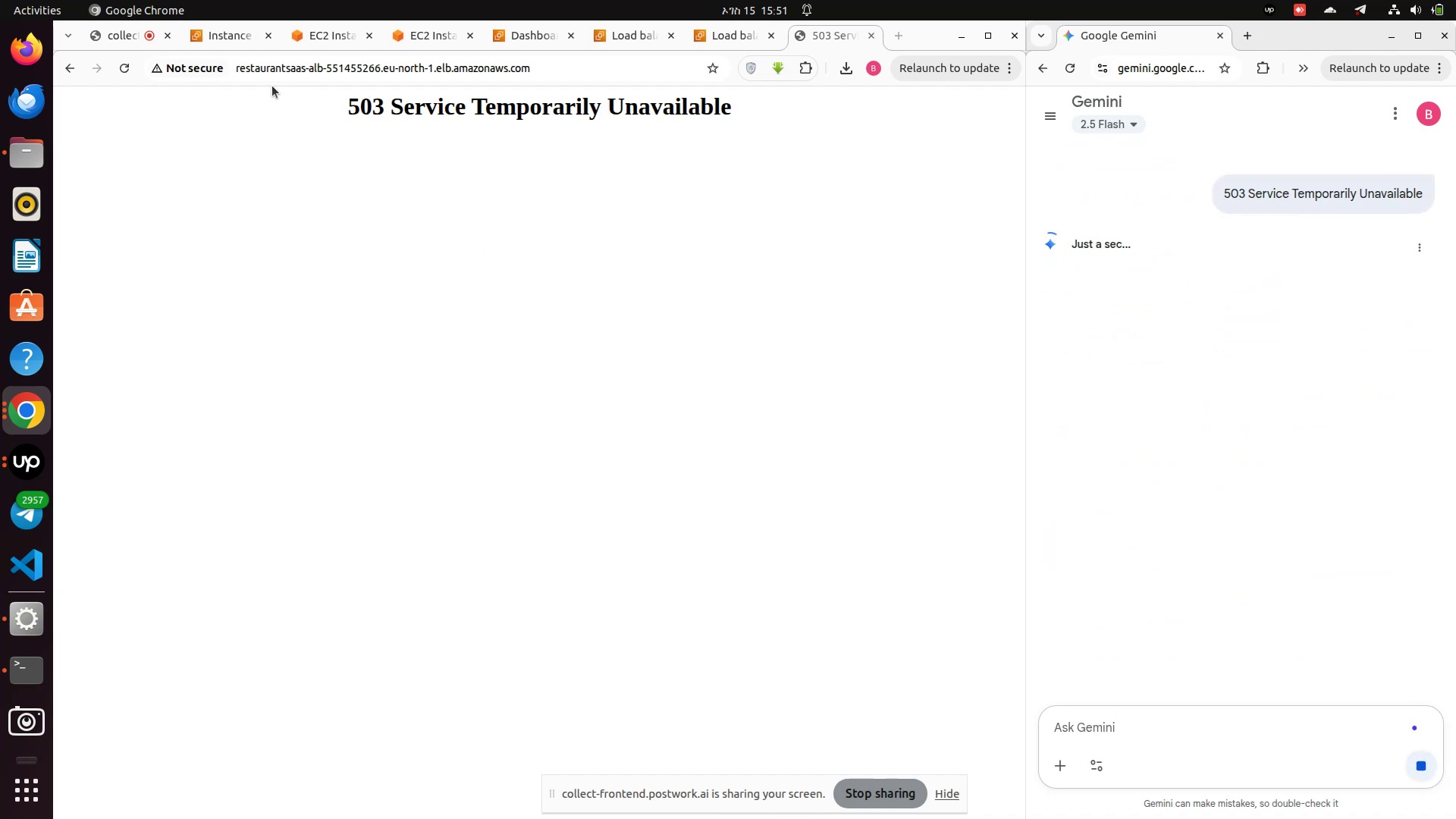 
left_click([120, 32])
 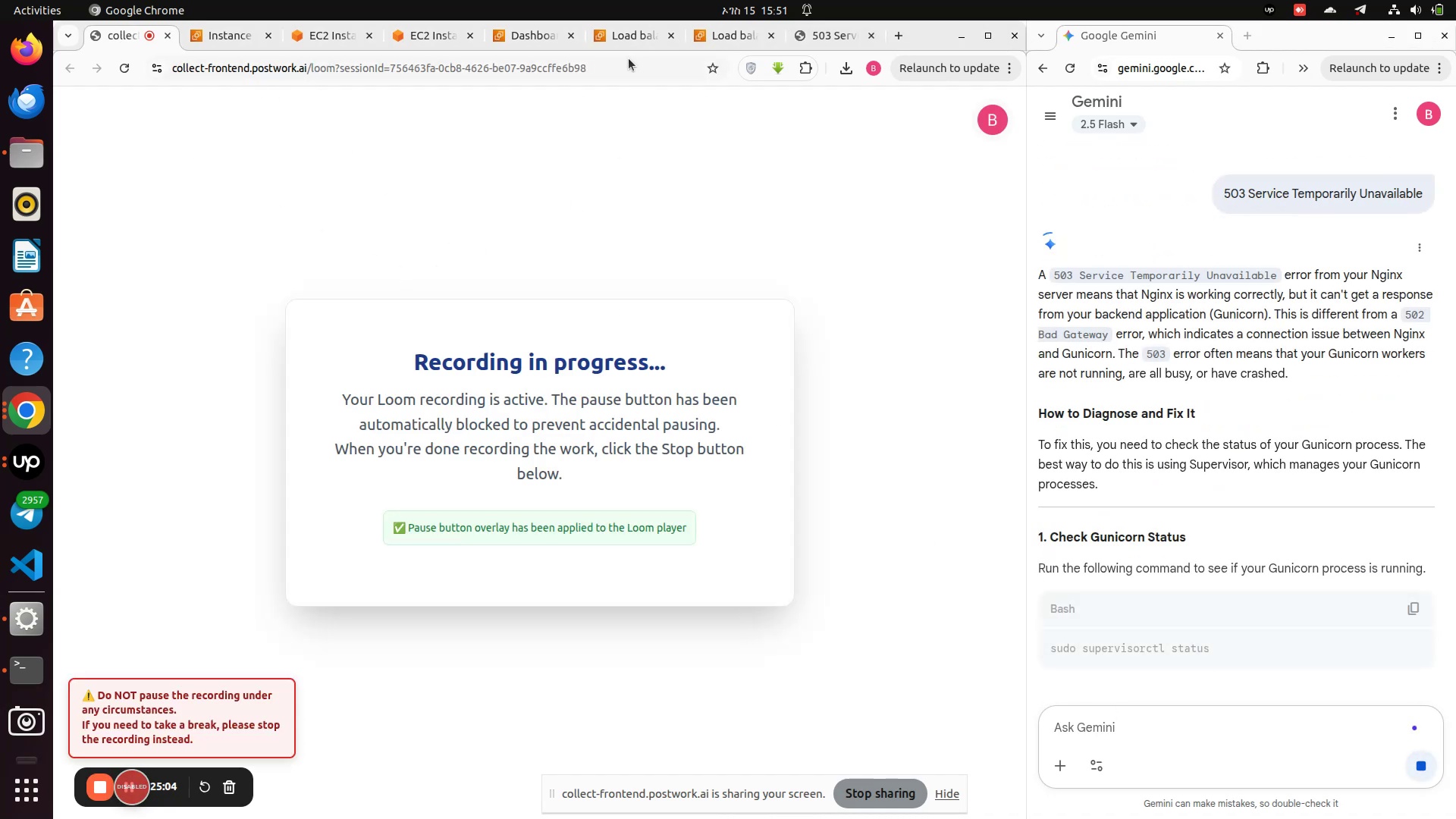 
left_click([620, 32])
 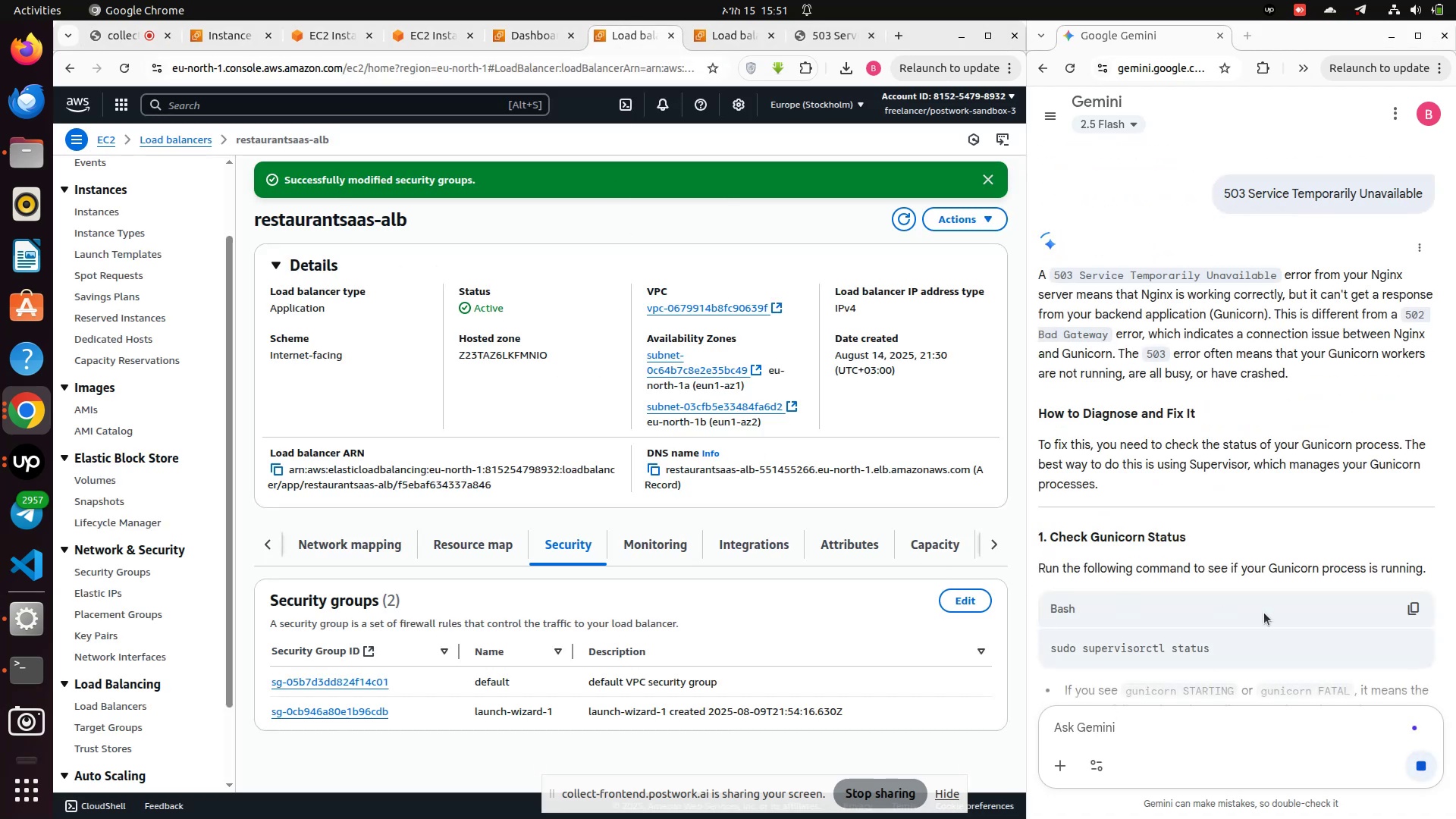 
scroll: coordinate [1291, 615], scroll_direction: down, amount: 1.0
 